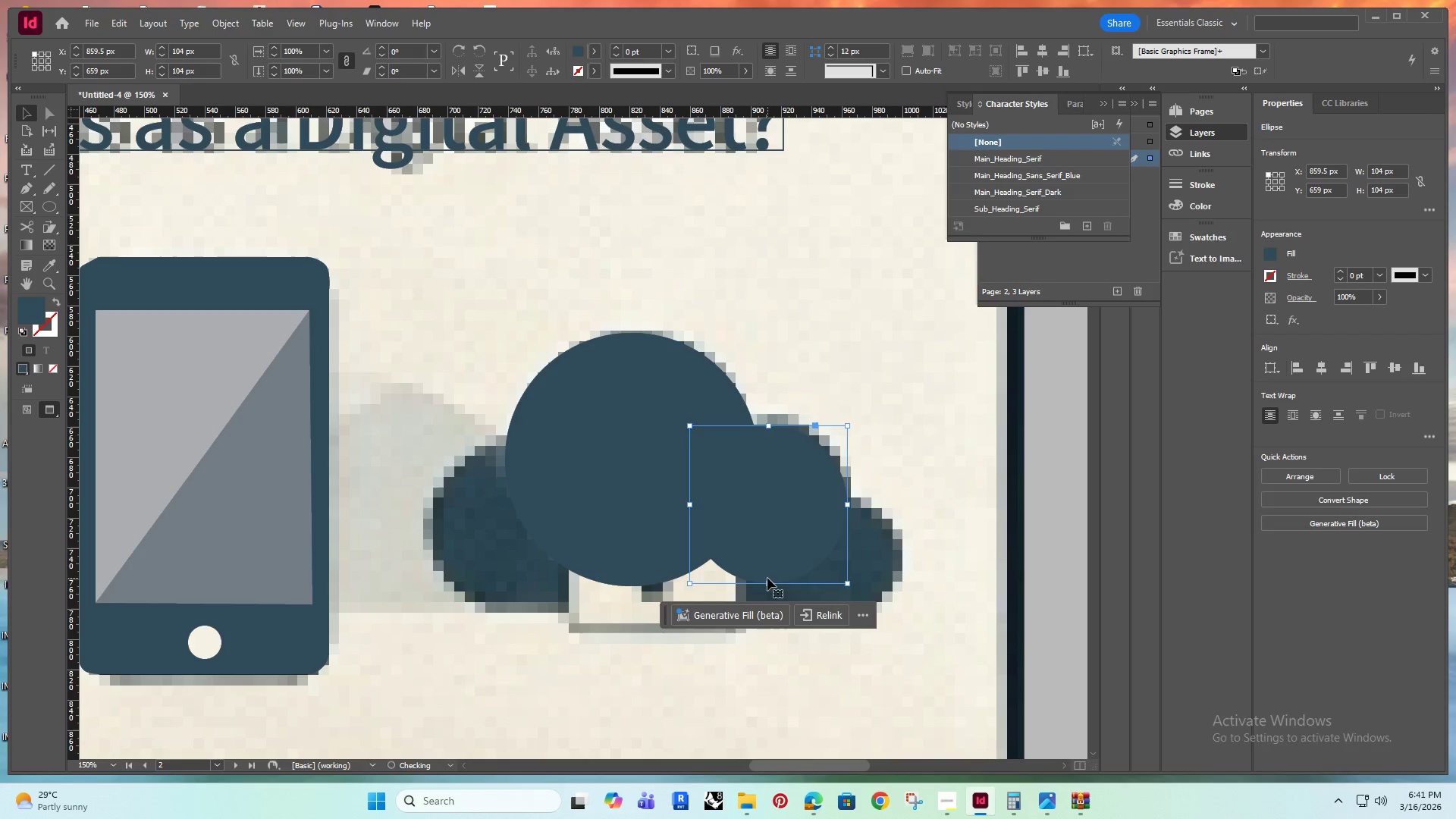 
key(ArrowUp)
 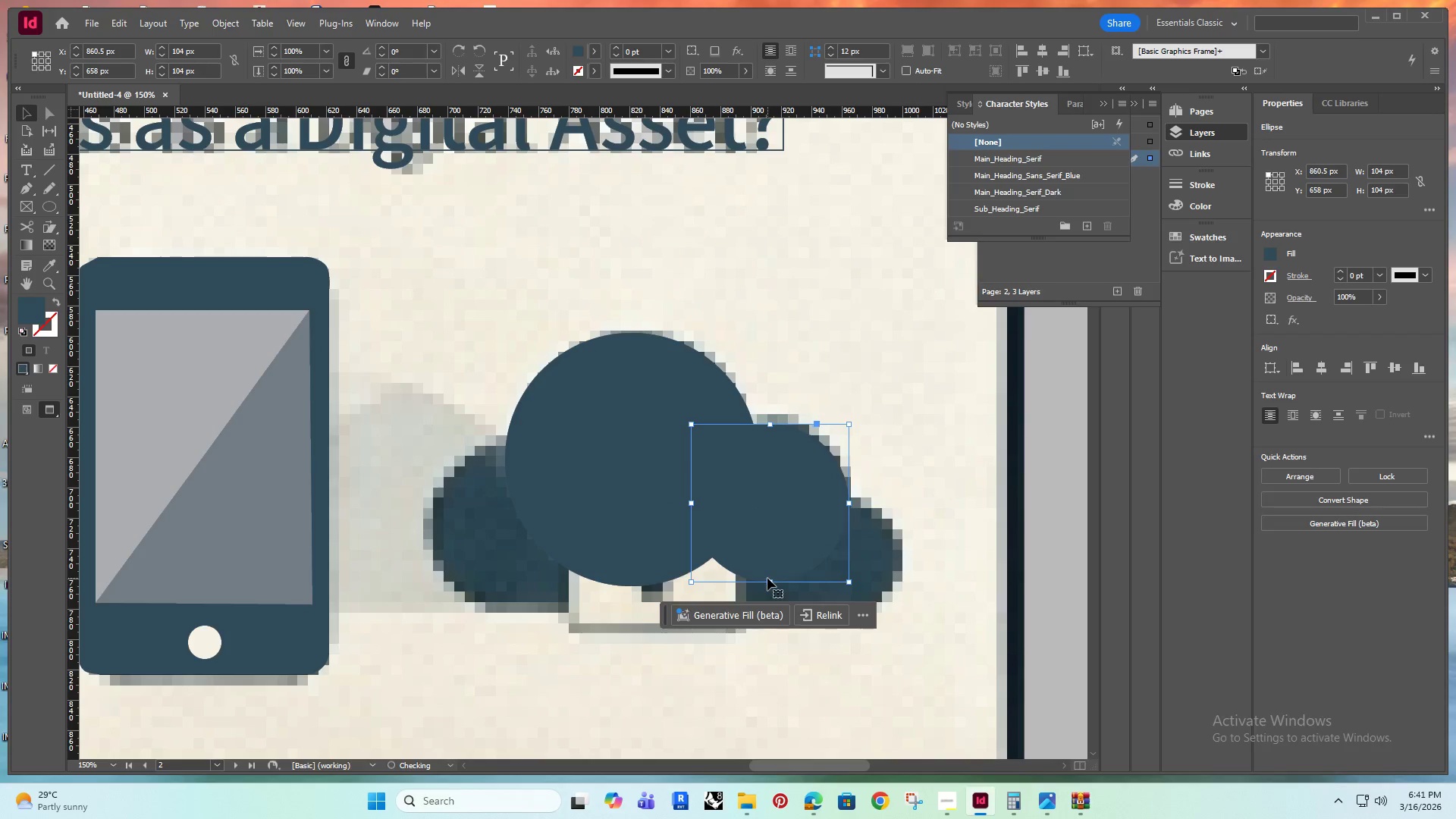 
key(ArrowRight)
 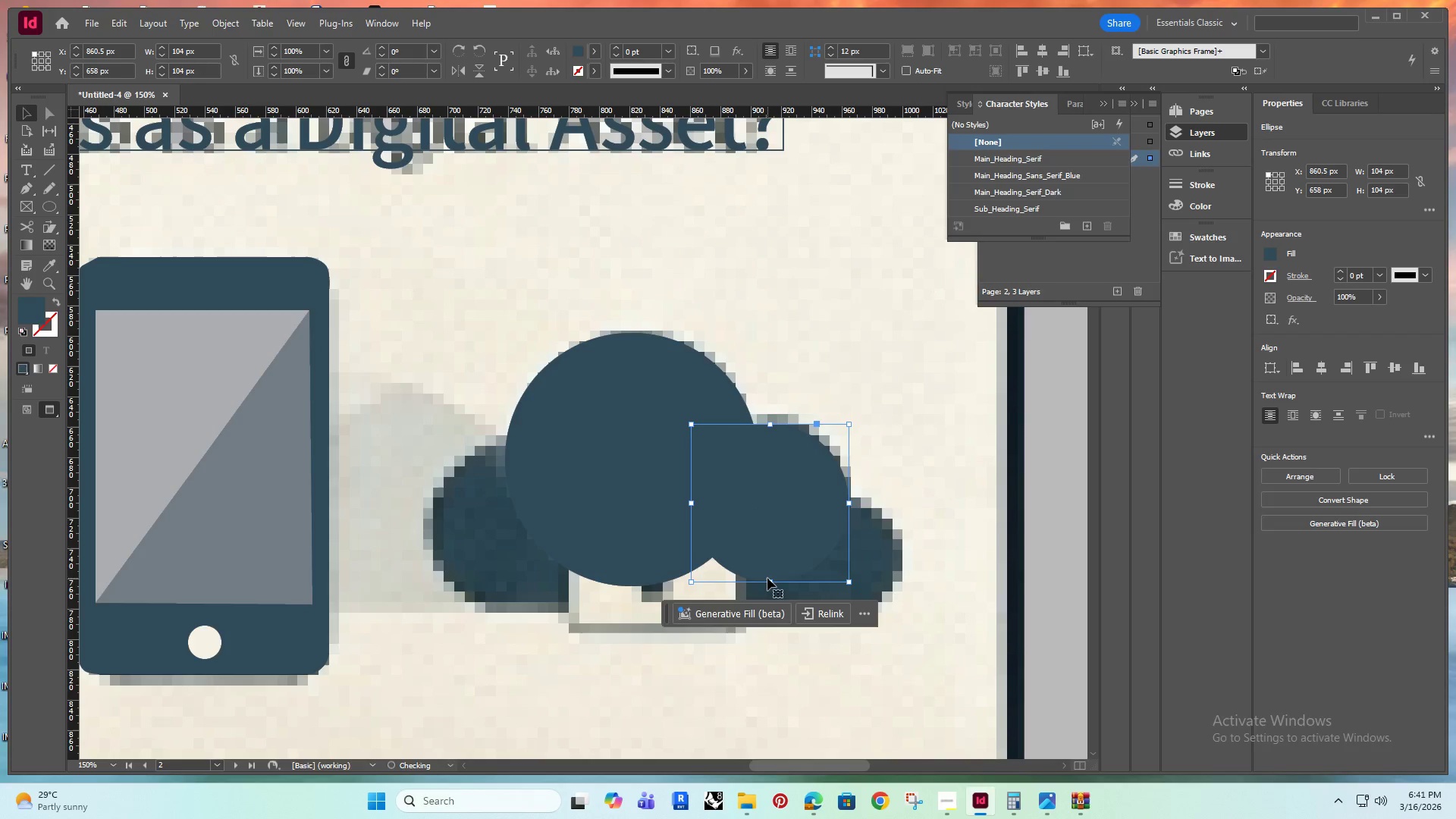 
key(ArrowUp)
 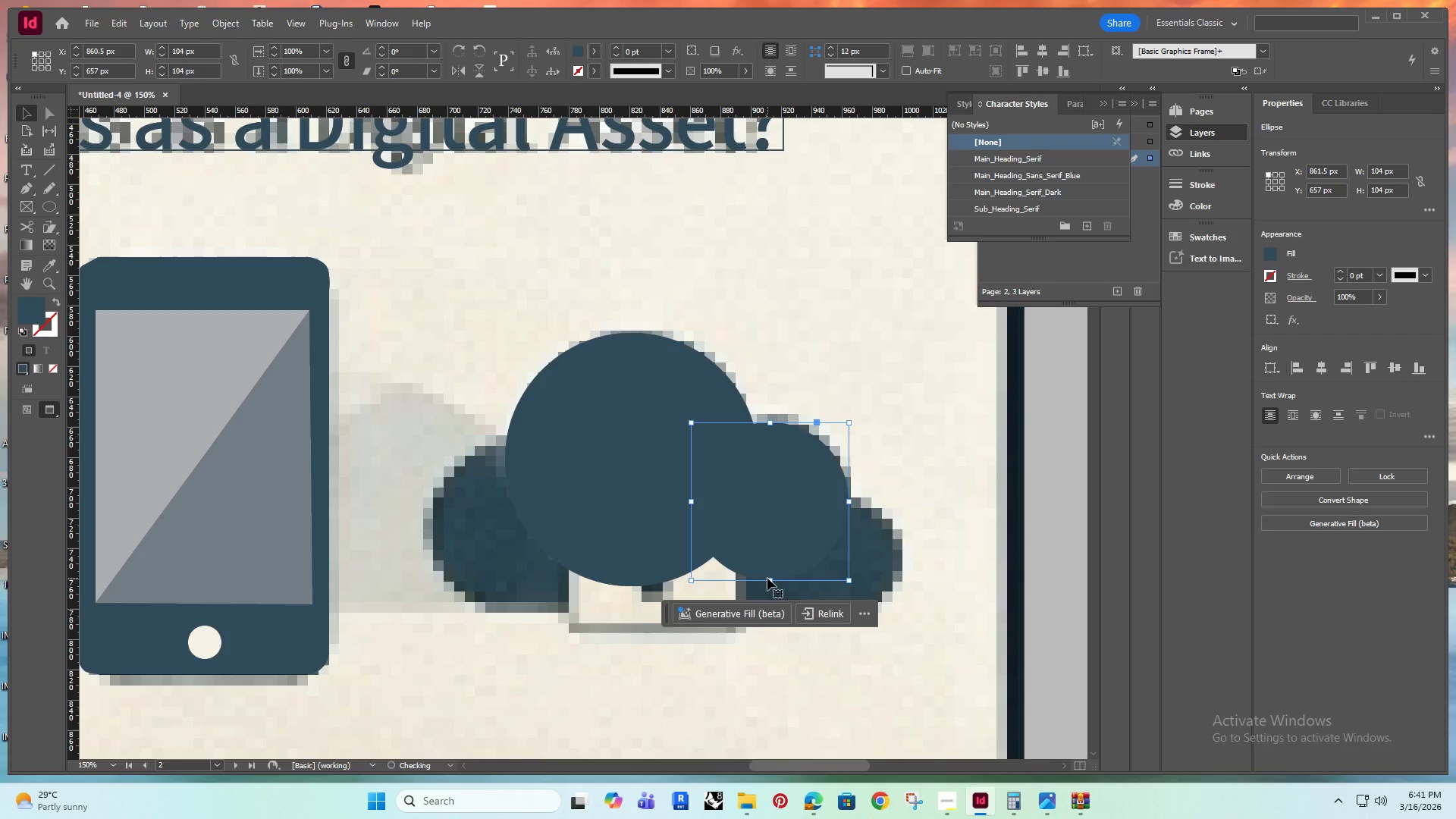 
key(ArrowRight)
 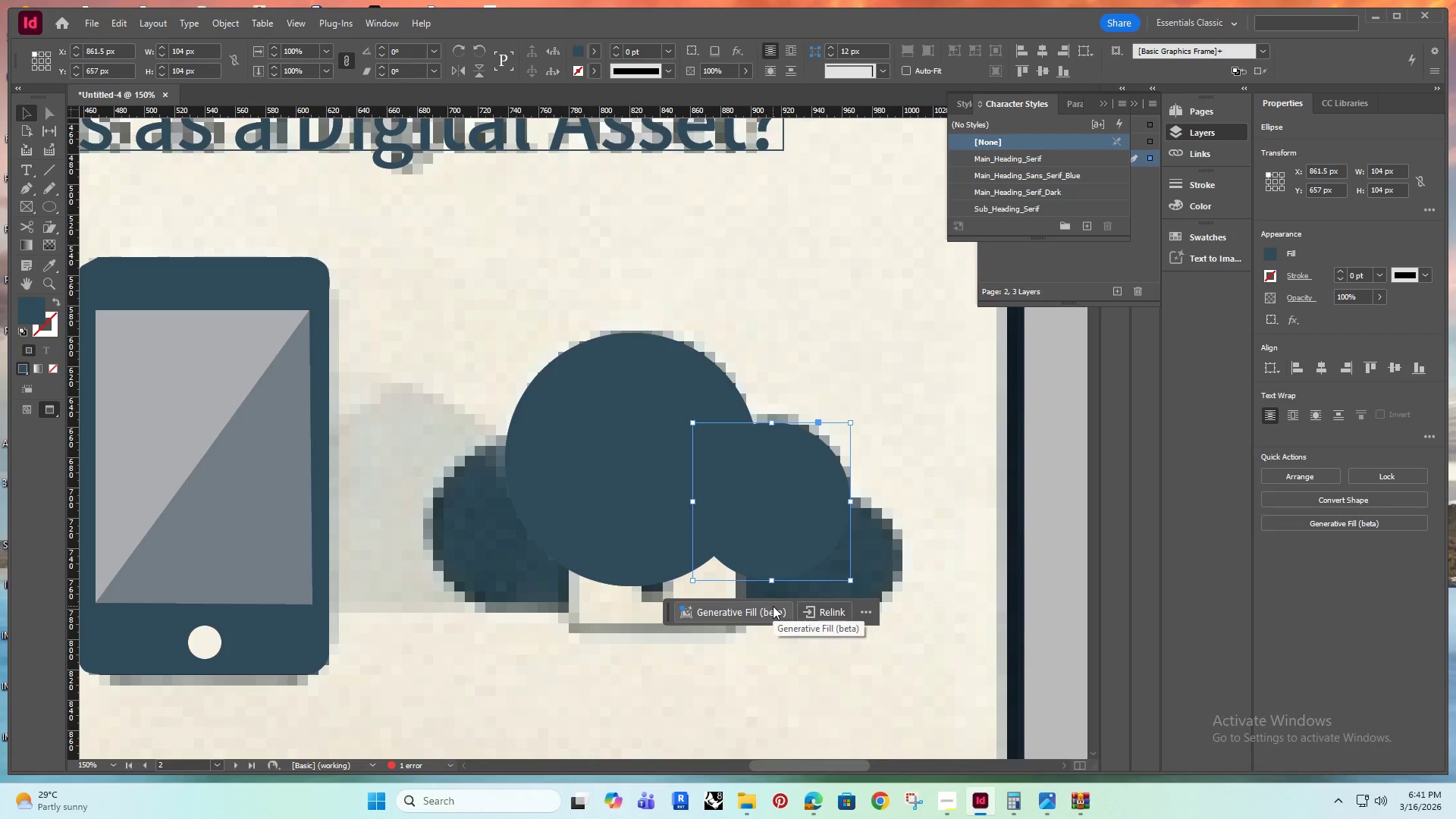 
wait(6.24)
 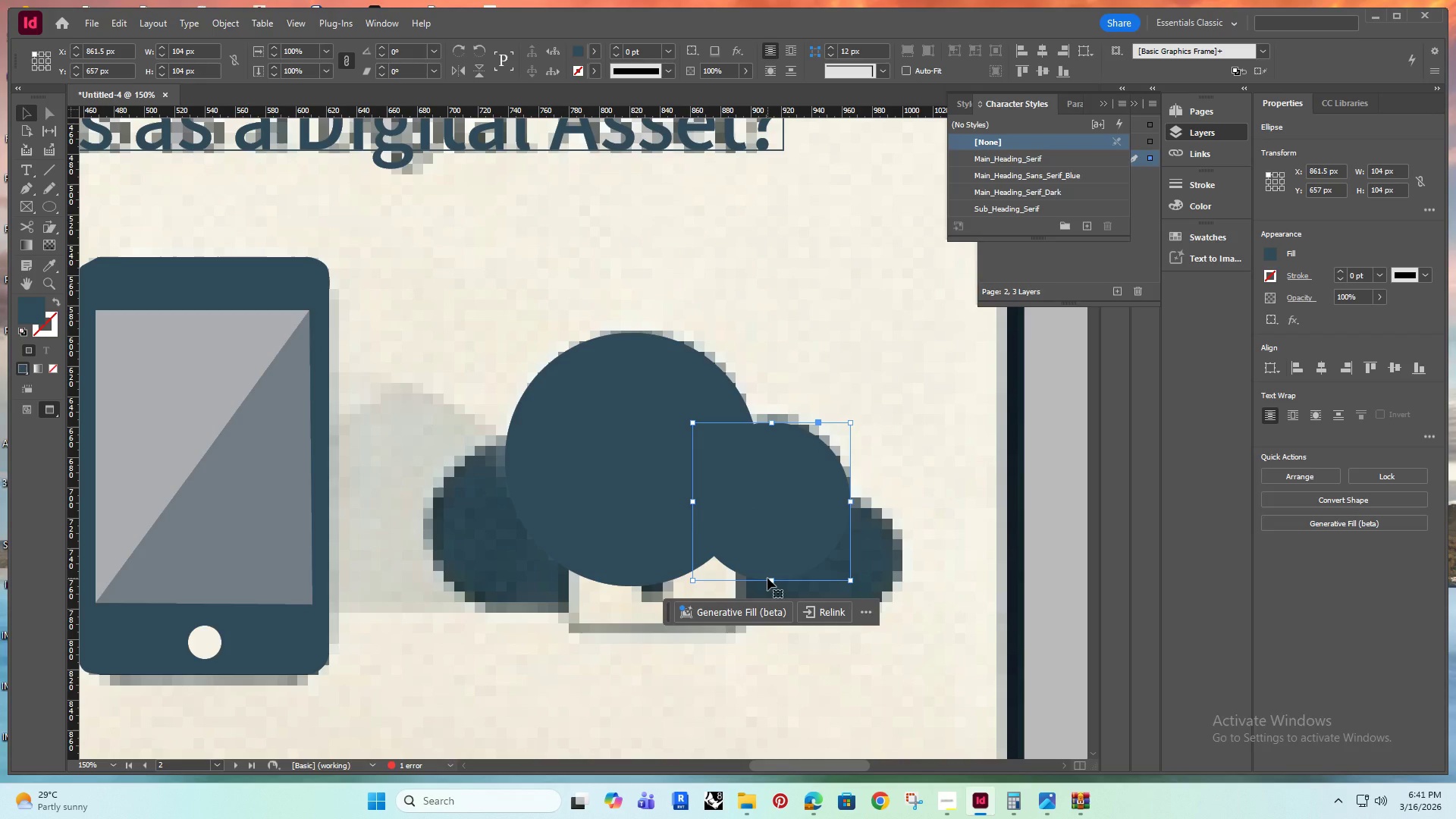 
hold_key(key=AltRight, duration=0.5)
 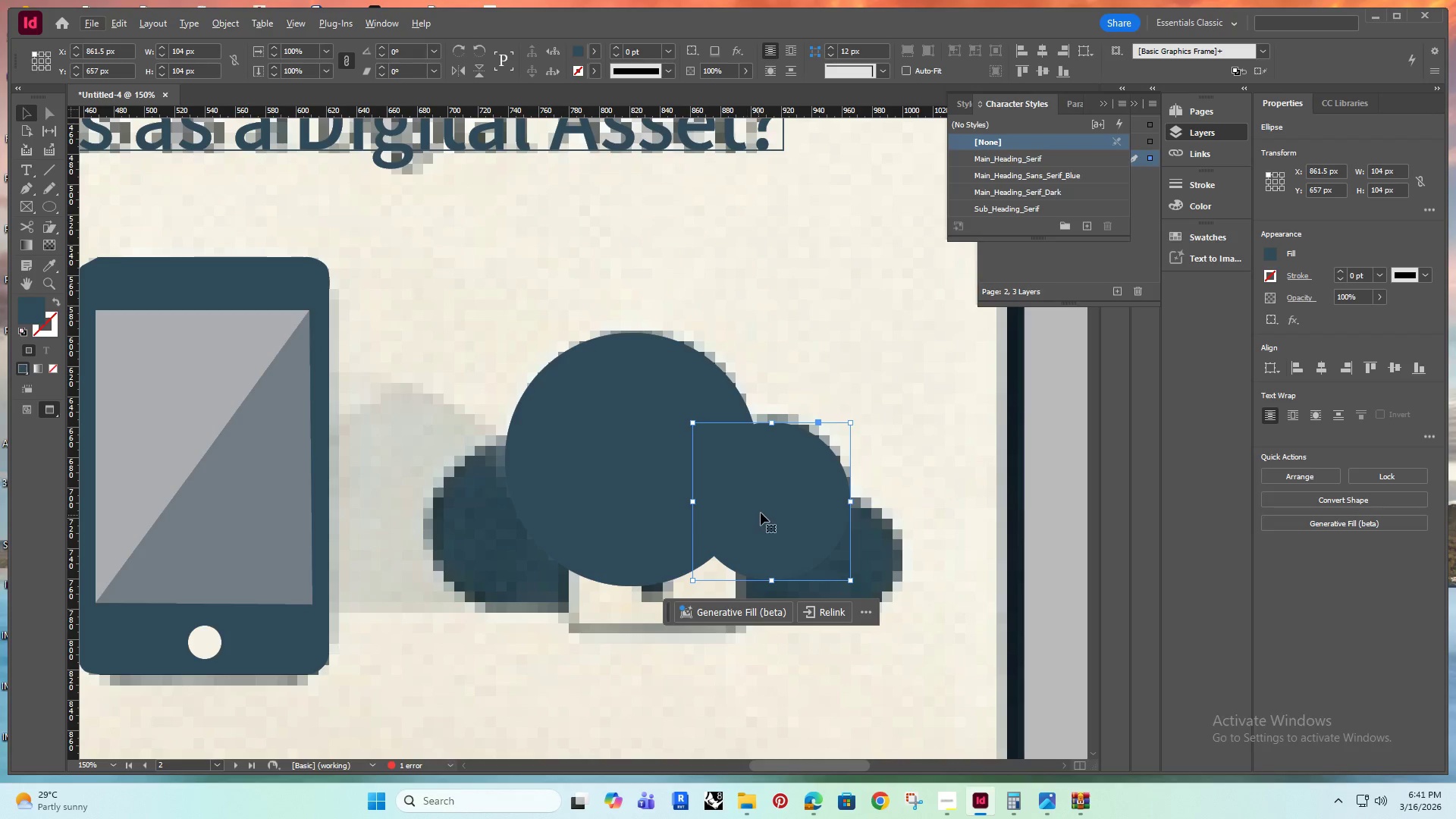 
hold_key(key=AltRight, duration=1.31)
left_click_drag(start_coordinate=[764, 510], to_coordinate=[485, 529])
 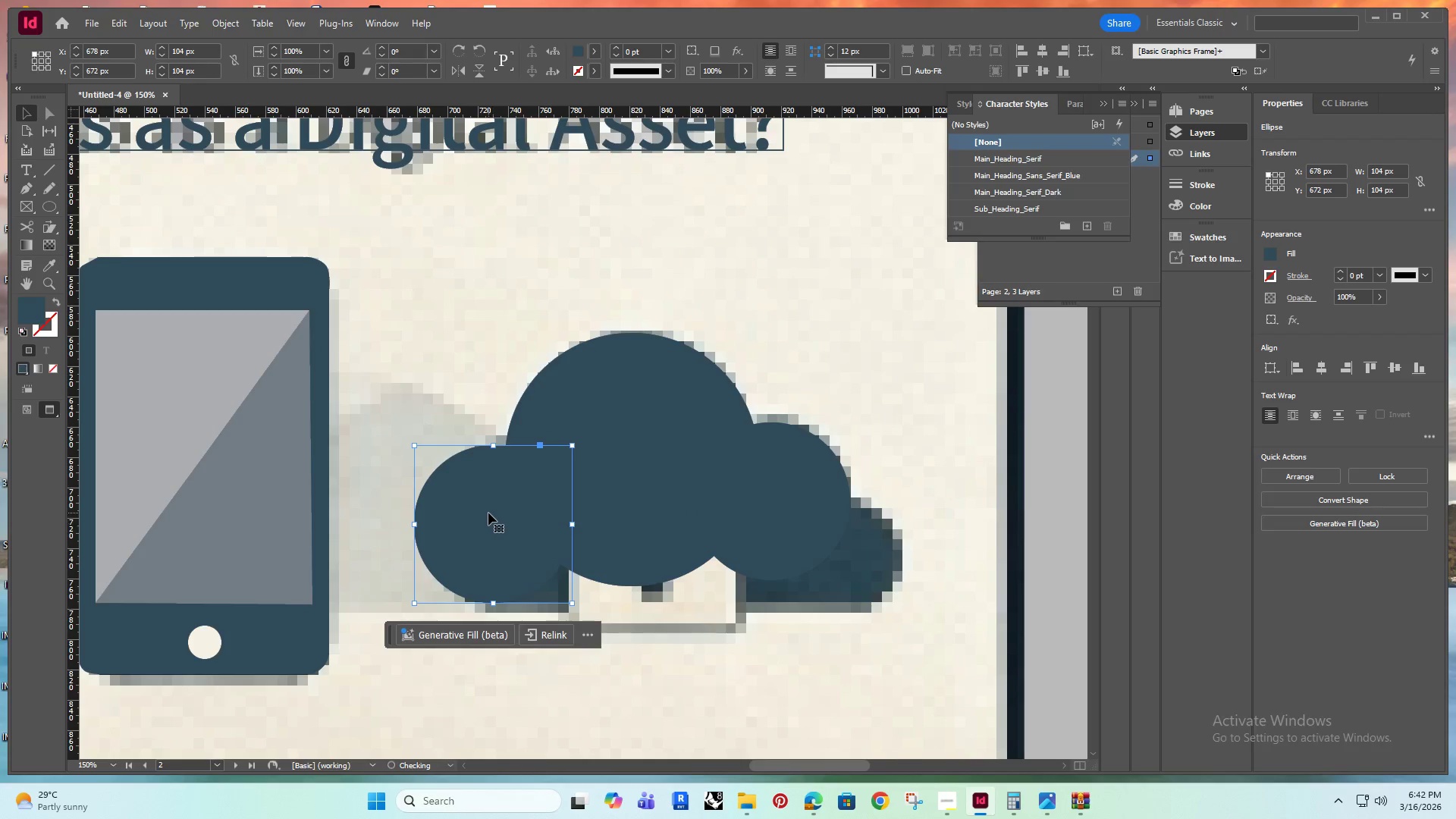 
left_click_drag(start_coordinate=[485, 511], to_coordinate=[500, 525])
 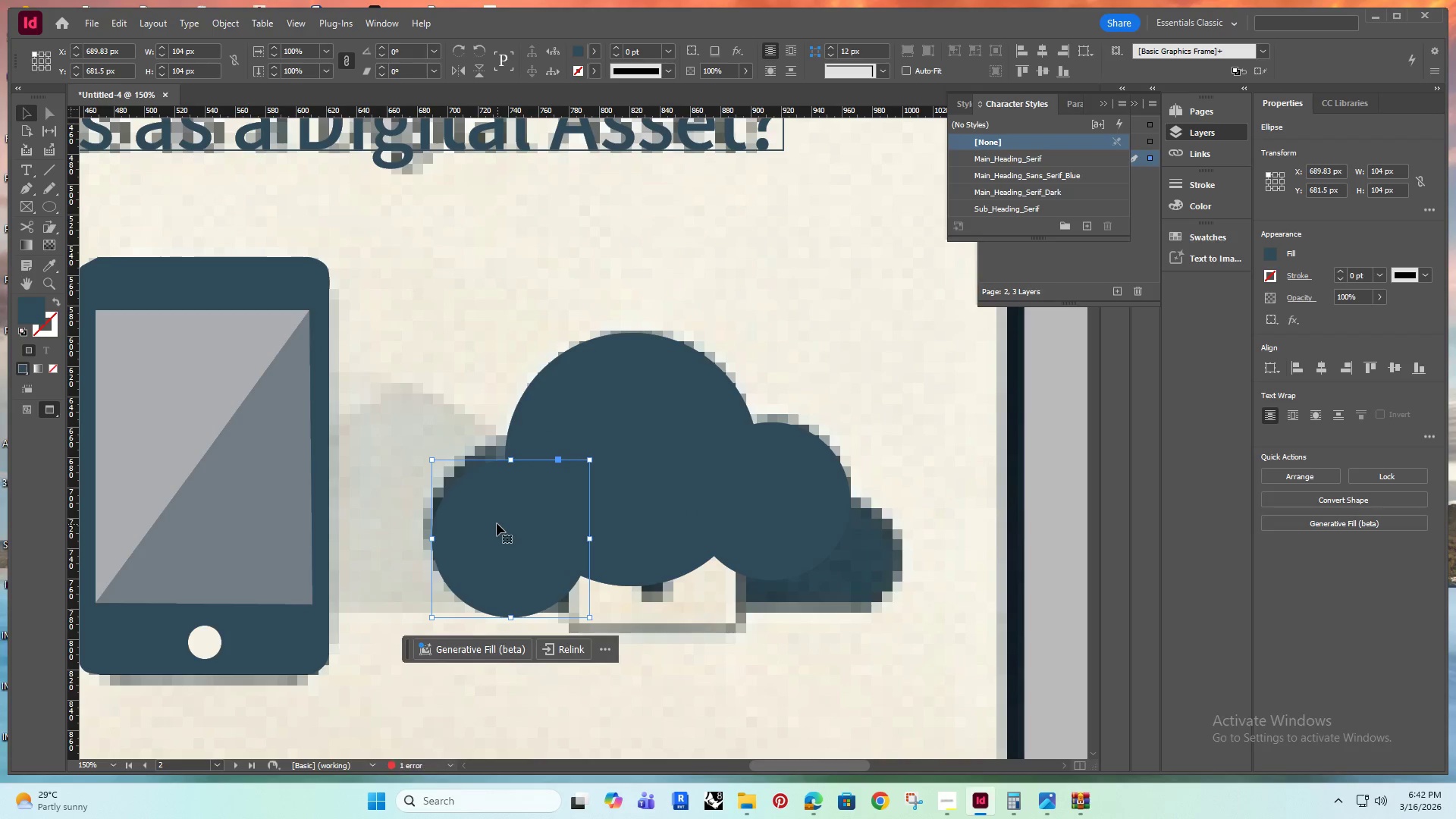 
key(ArrowUp)
 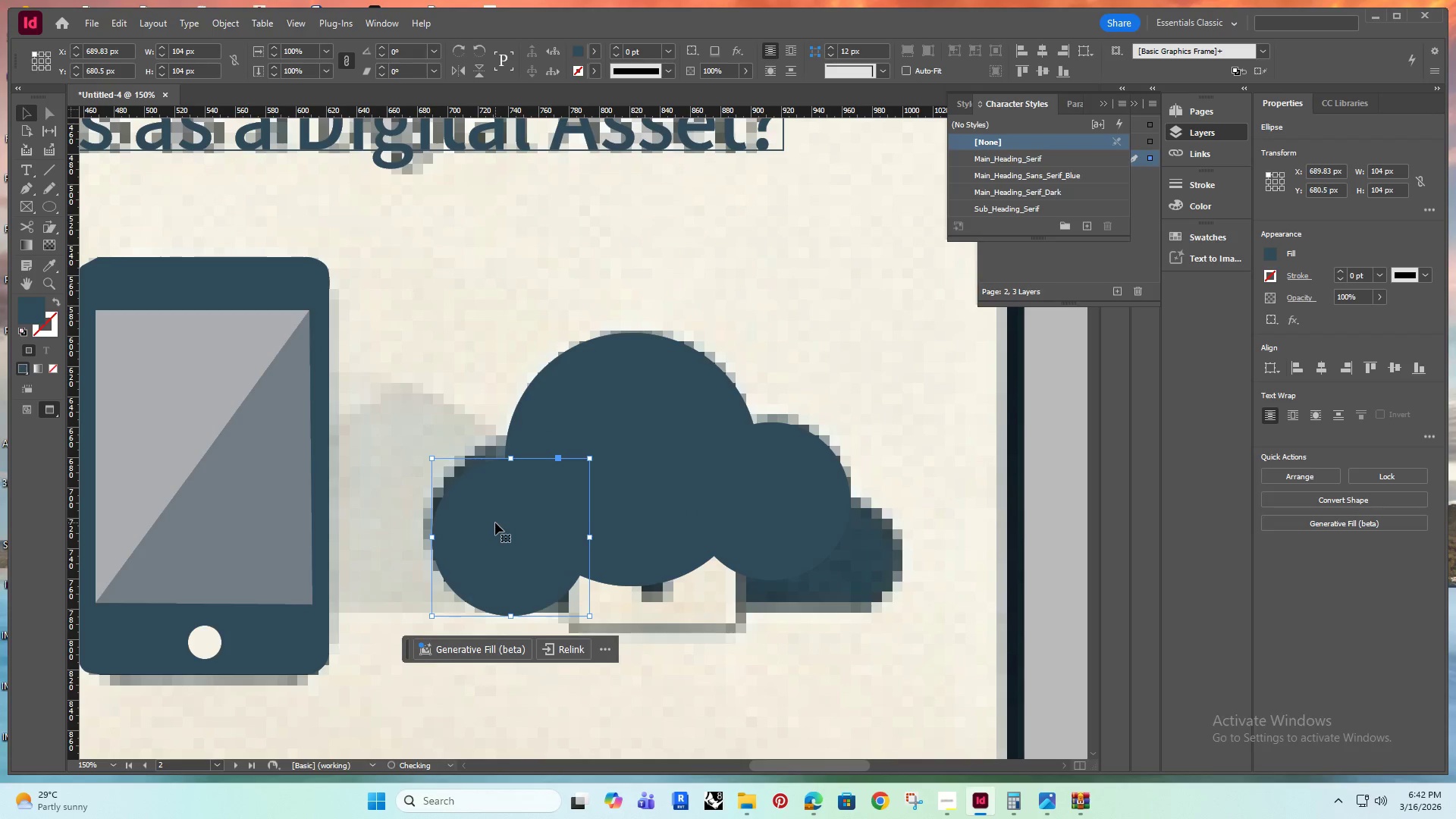 
key(ArrowUp)
 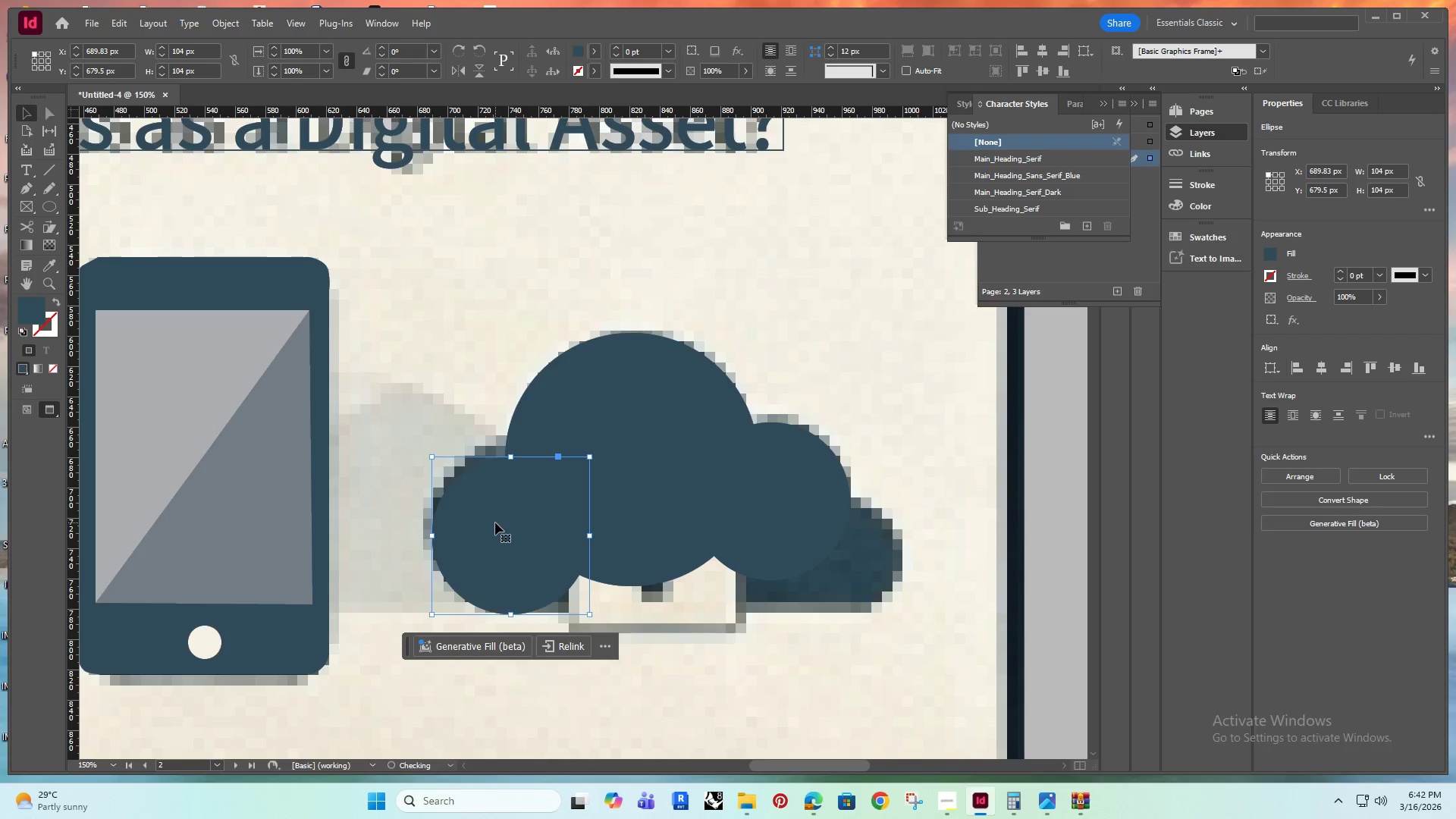 
key(ArrowUp)
 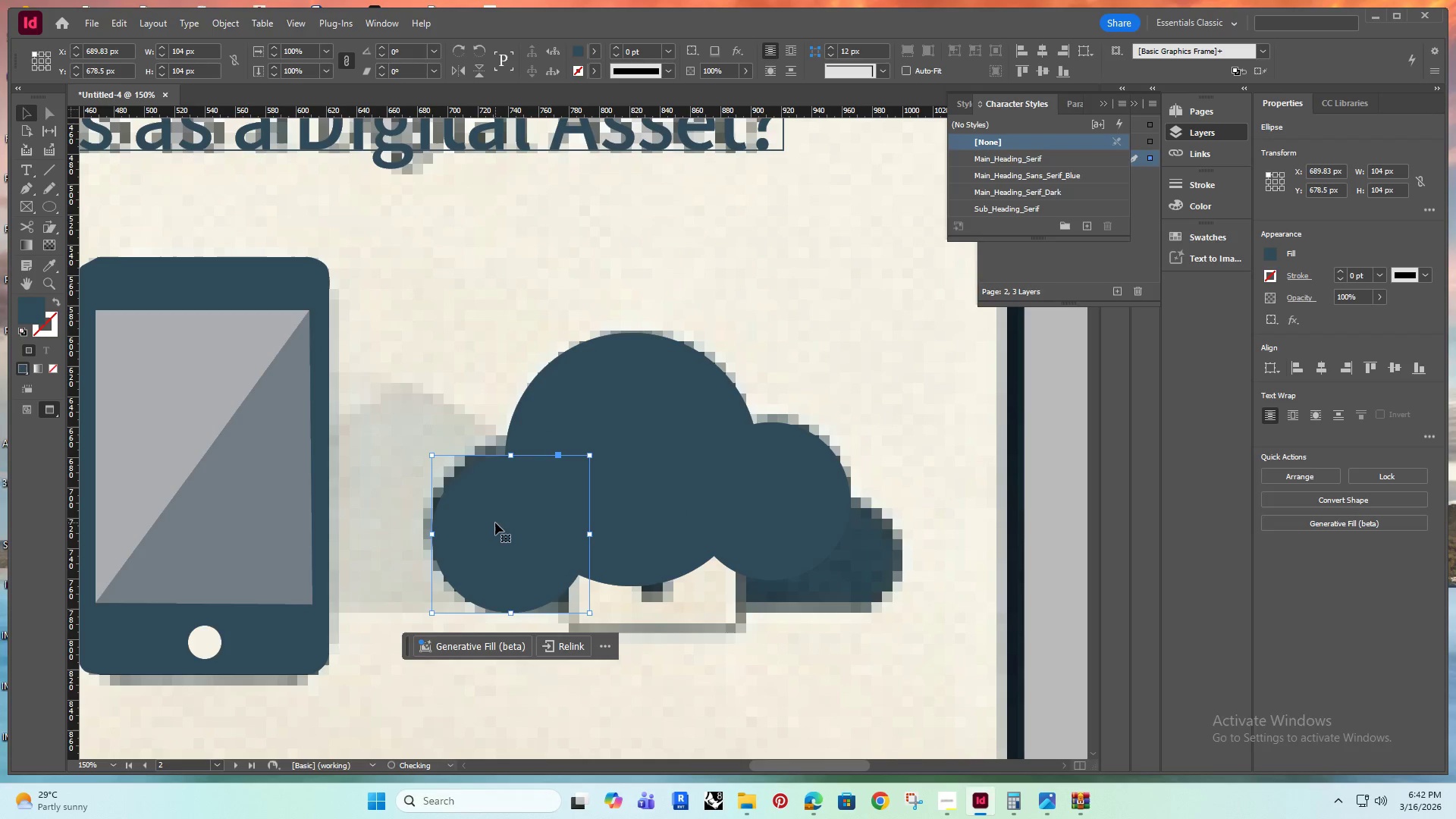 
key(ArrowUp)
 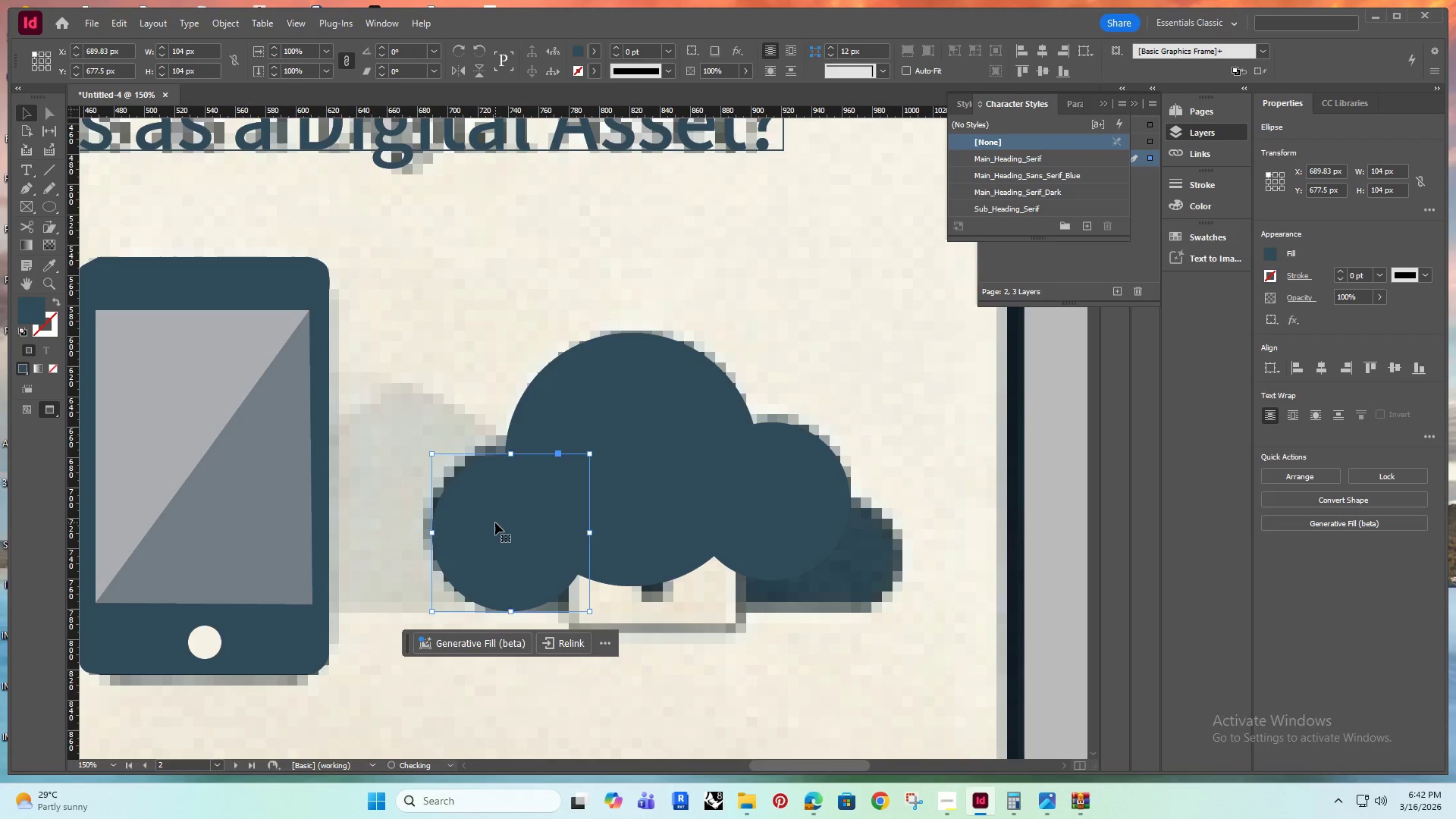 
key(ArrowUp)
 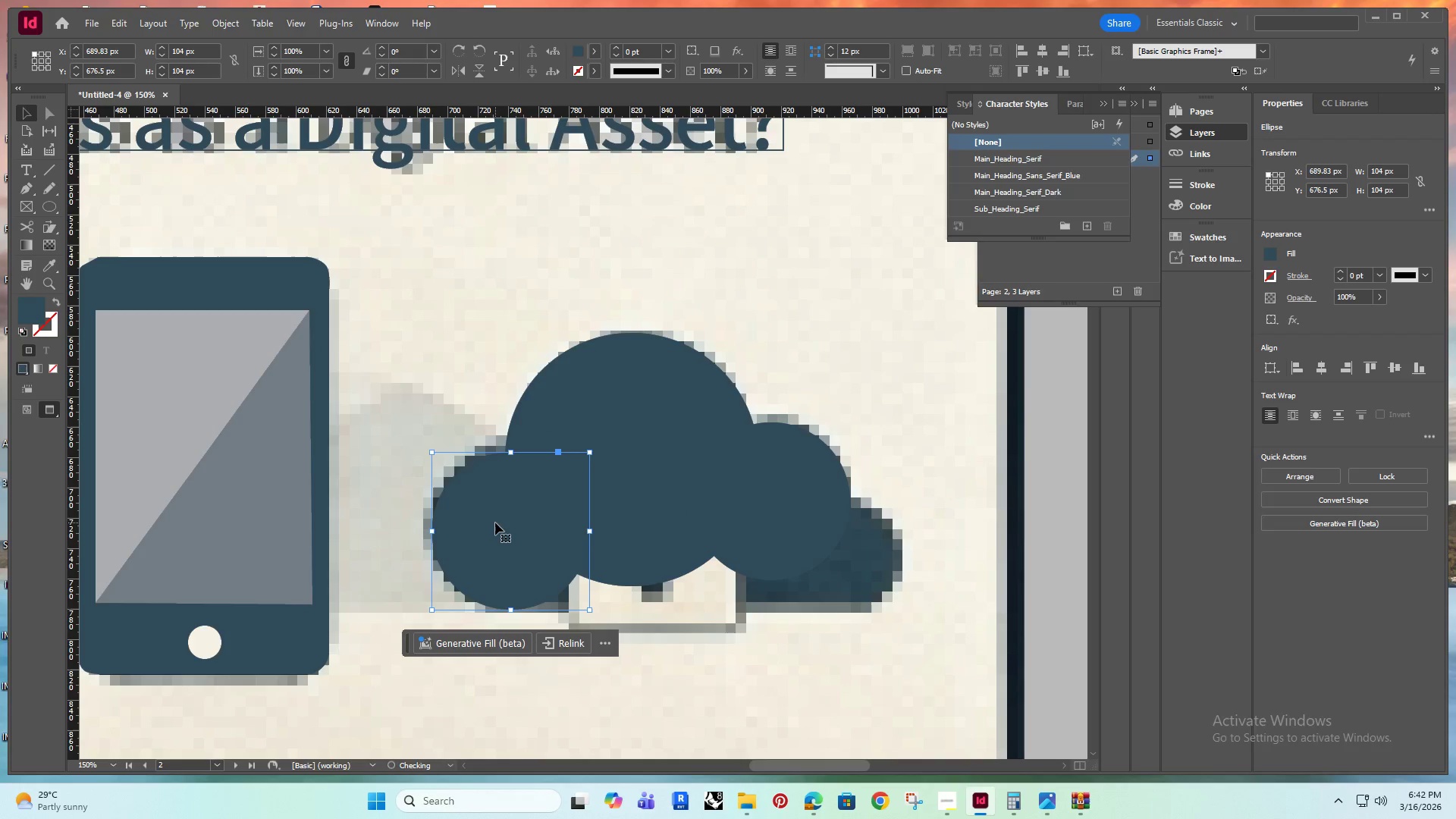 
key(ArrowUp)
 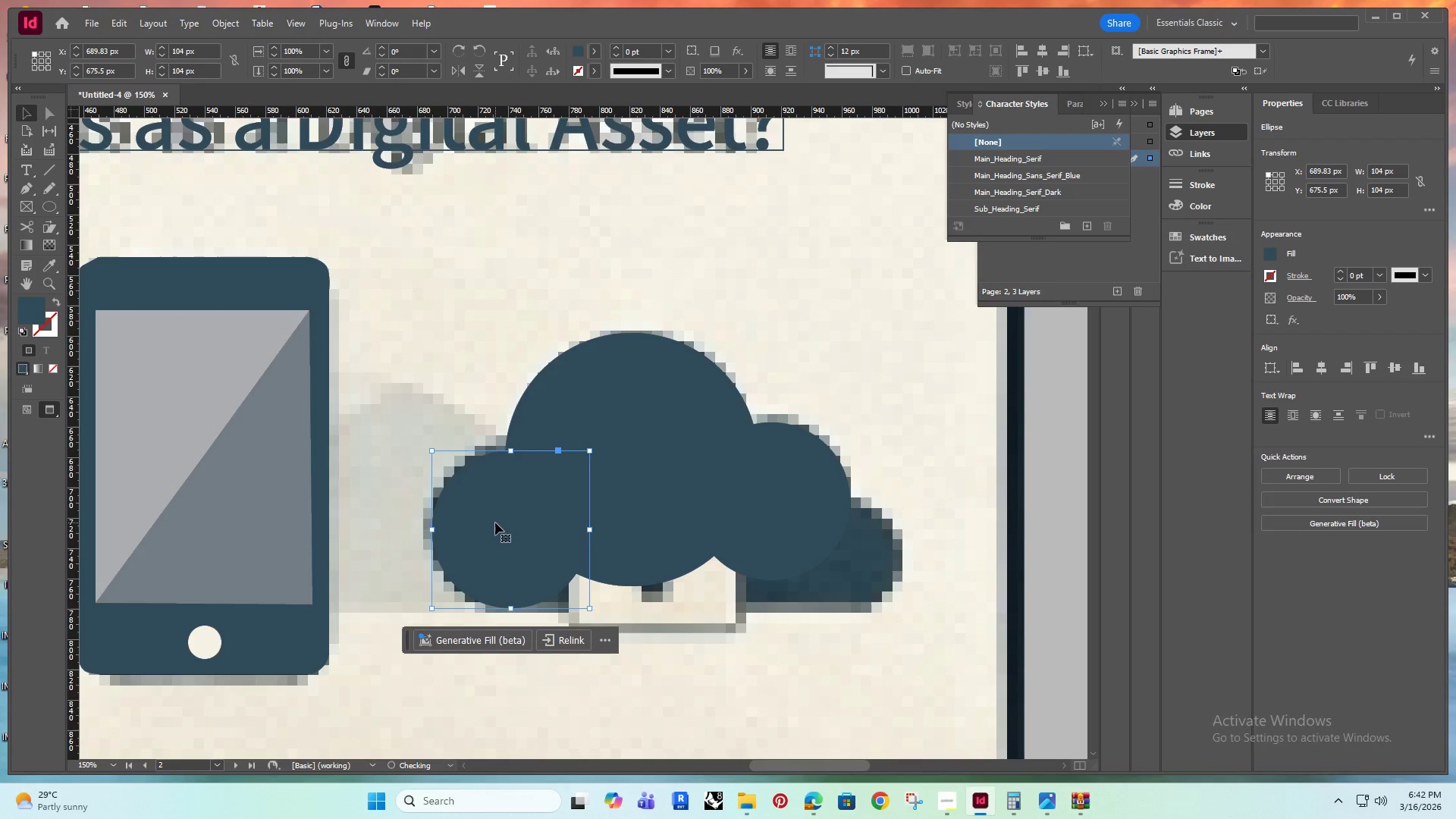 
key(ArrowLeft)
 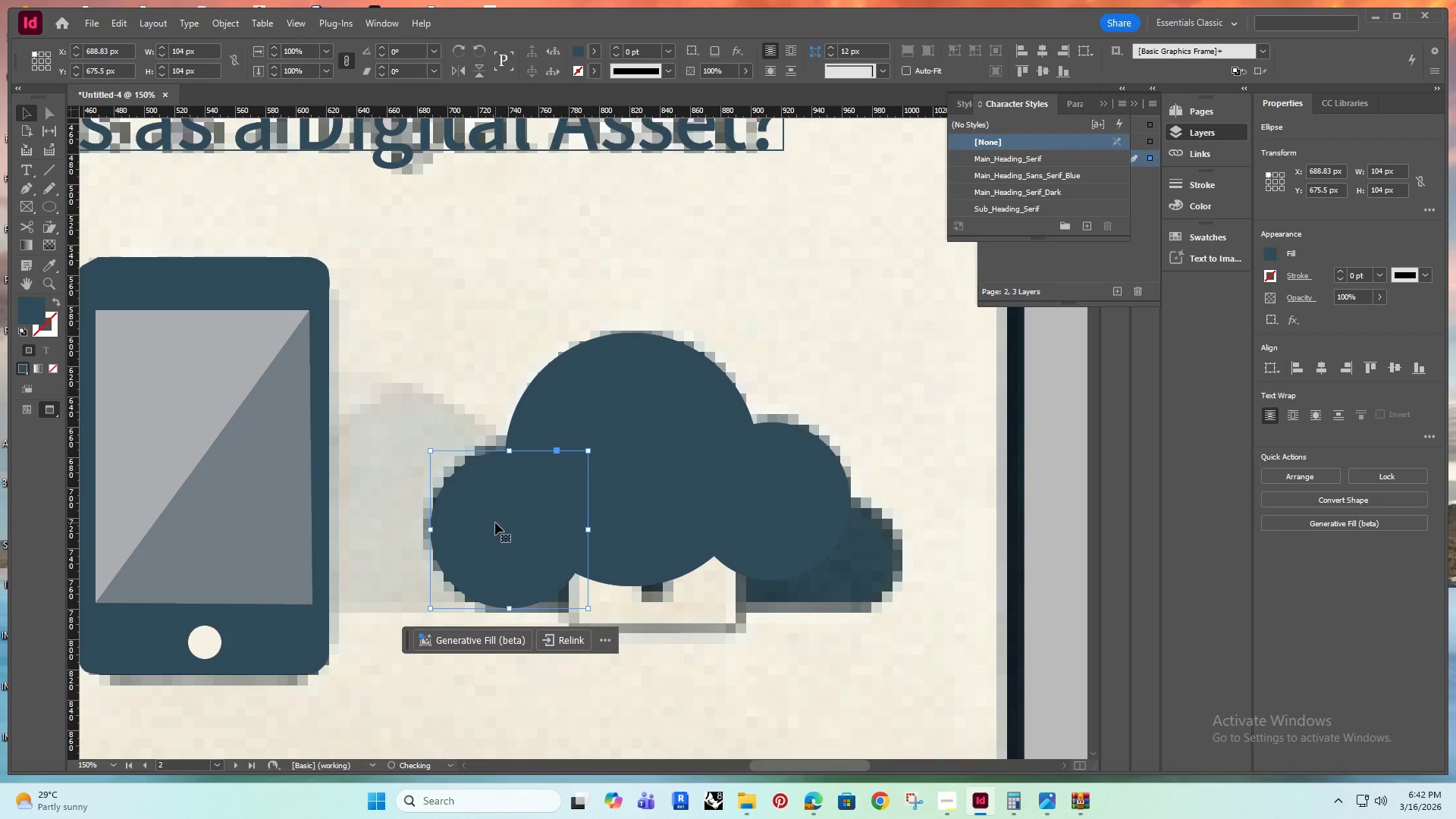 
key(ArrowUp)
 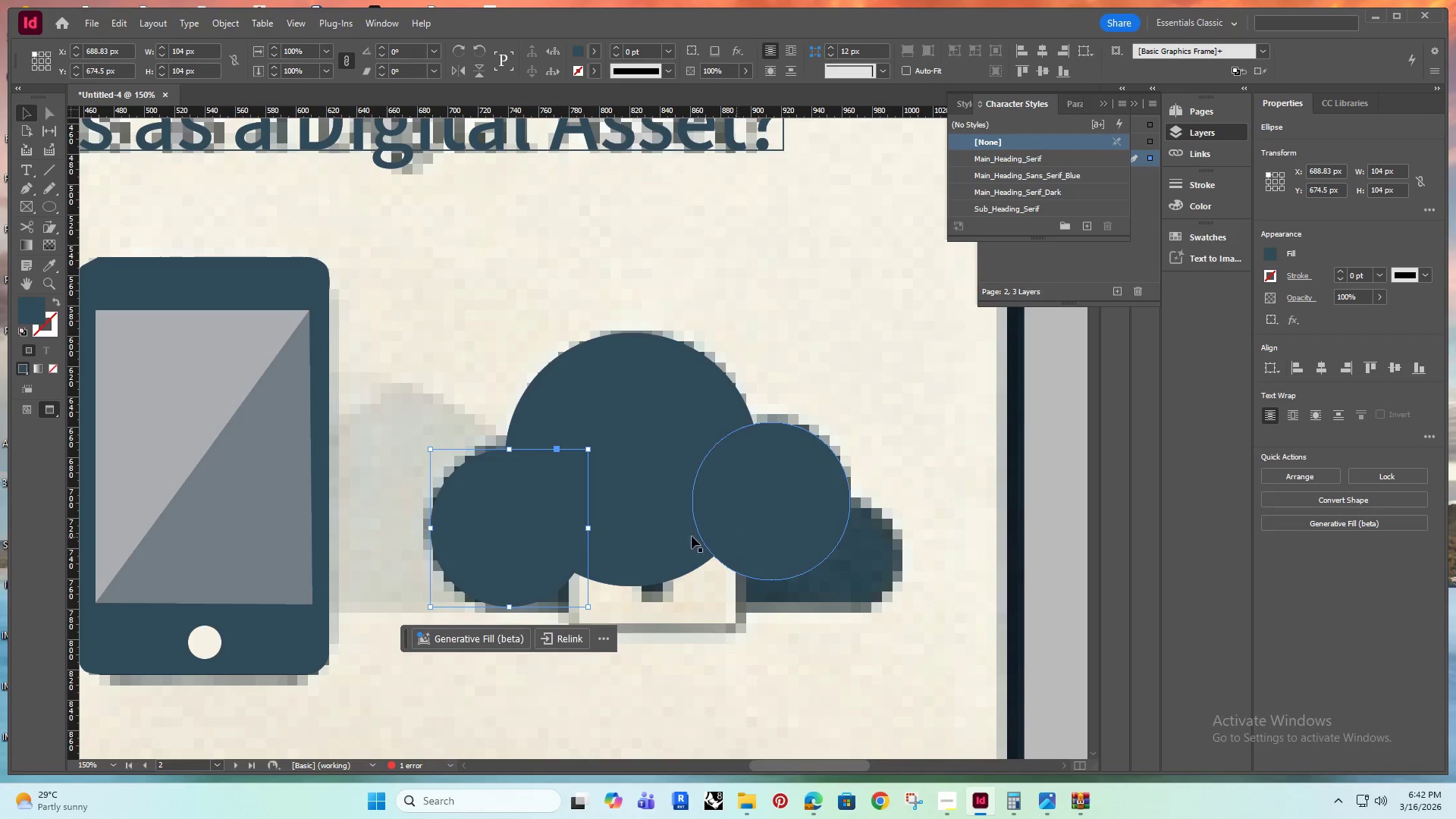 
key(Alt+AltRight)
 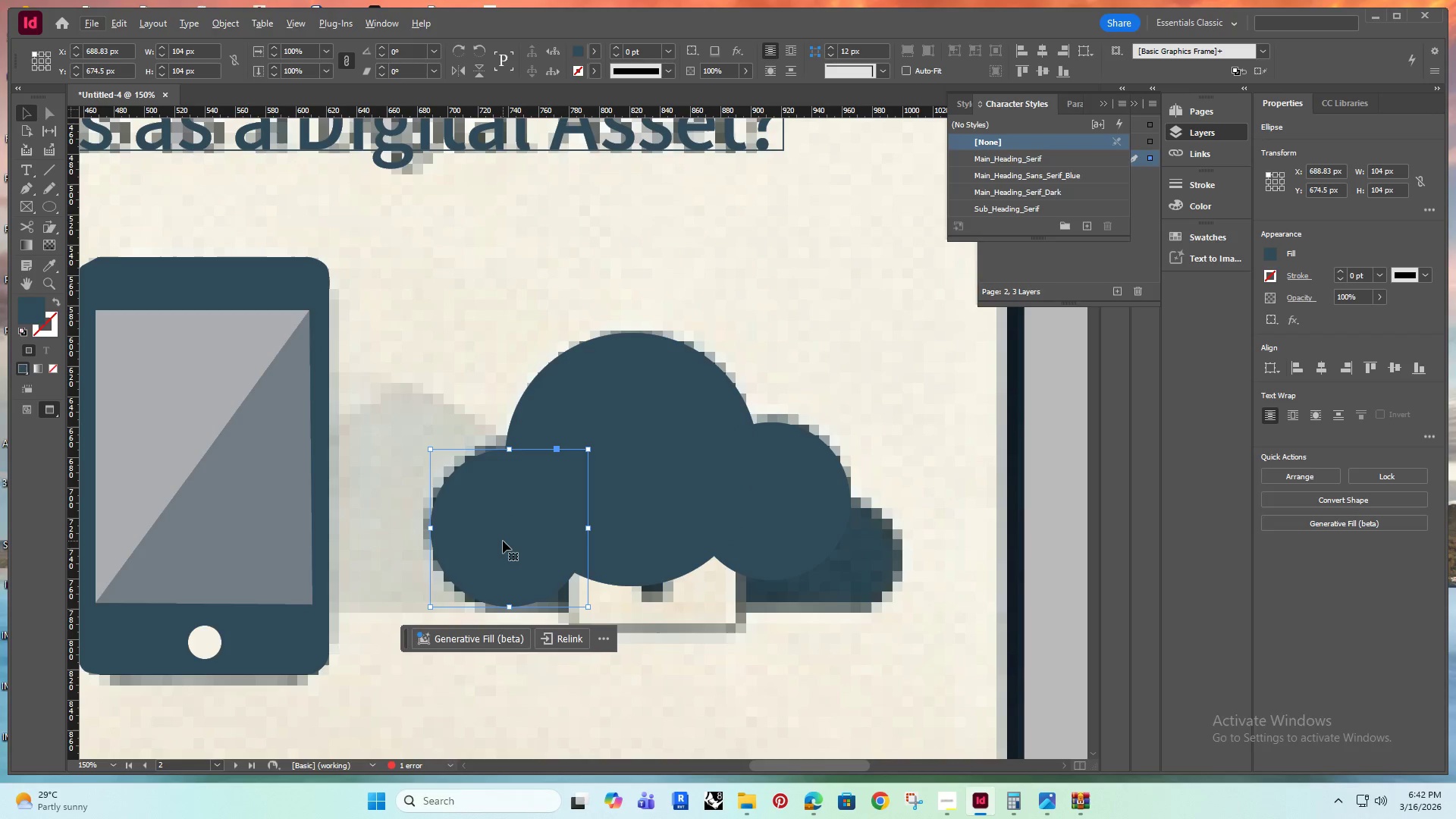 
hold_key(key=AltRight, duration=1.3)
left_click_drag(start_coordinate=[503, 541], to_coordinate=[830, 570])
 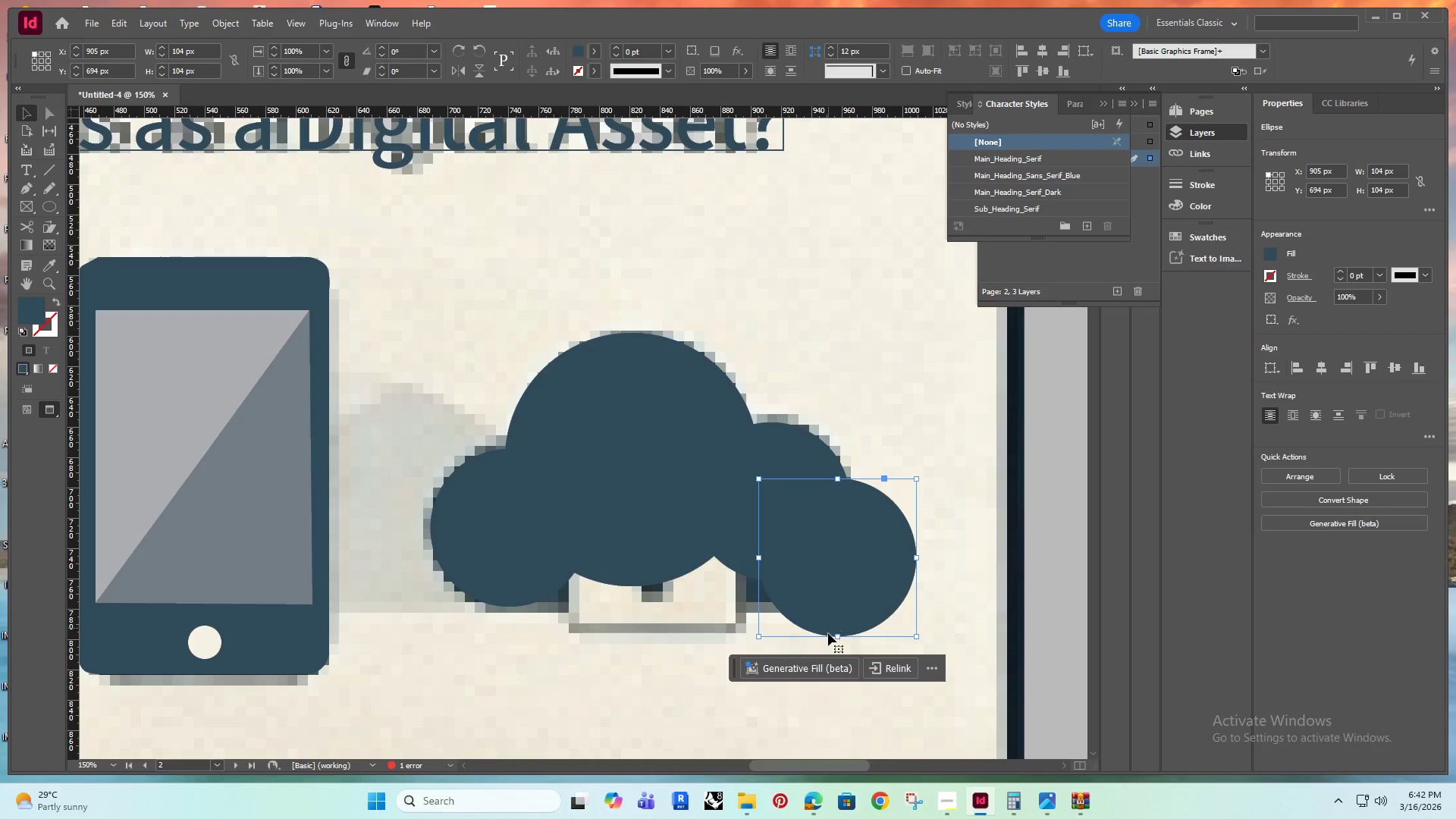 
hold_key(key=ShiftRight, duration=0.8)
left_click_drag(start_coordinate=[839, 637], to_coordinate=[836, 592])
 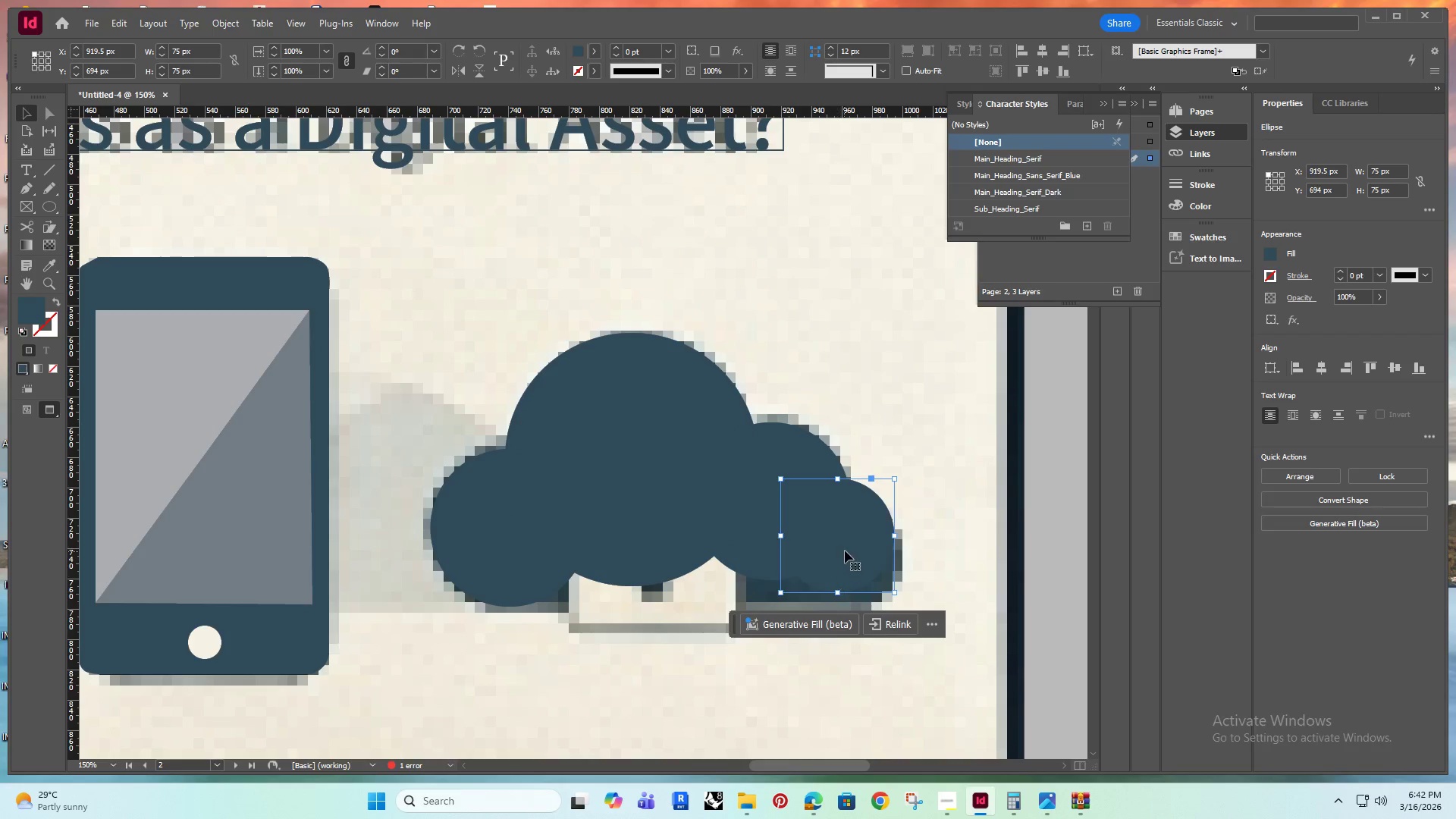 
left_click_drag(start_coordinate=[845, 551], to_coordinate=[843, 564])
 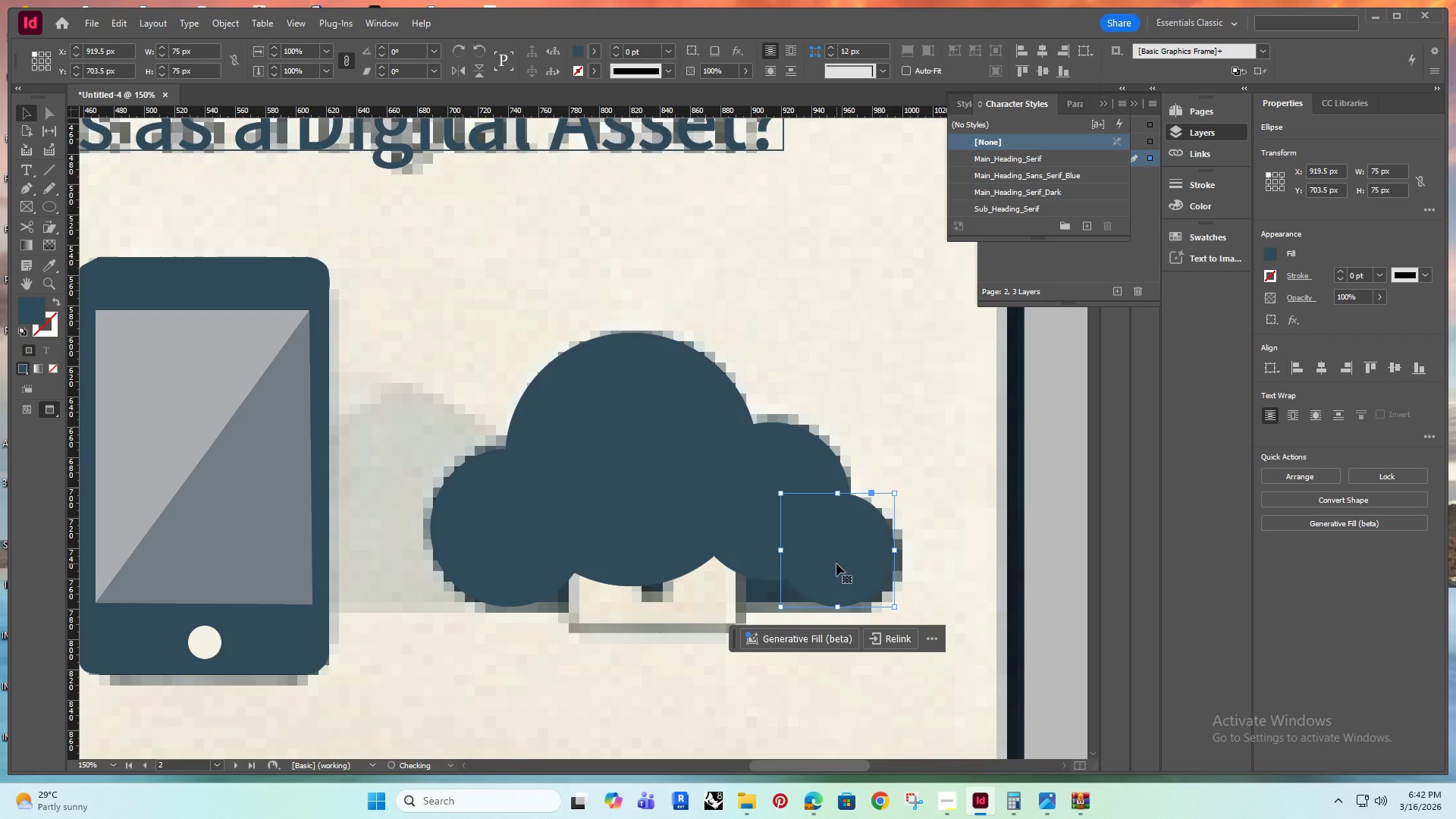 
hold_key(key=ShiftRight, duration=0.52)
 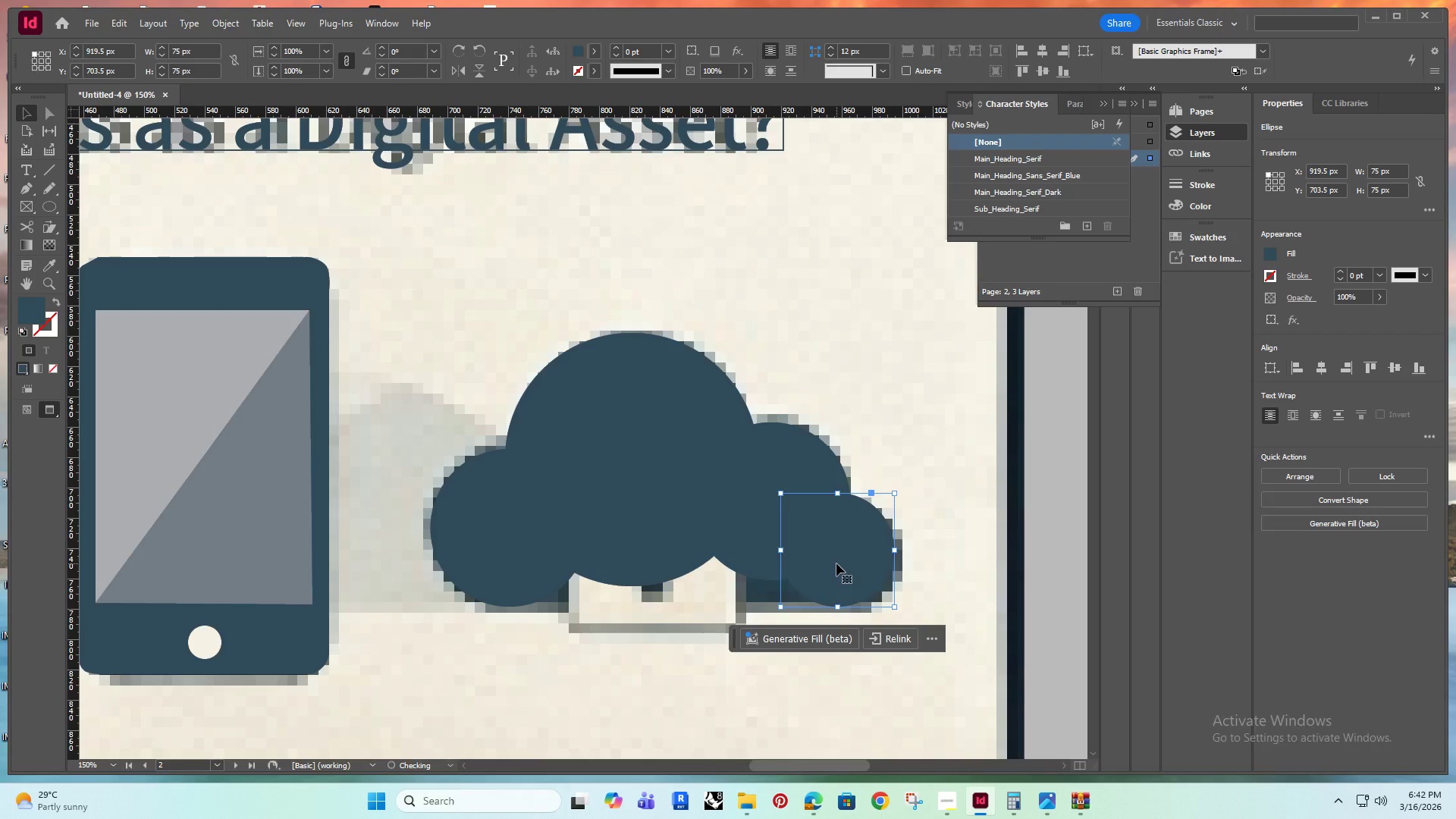 
key(ArrowDown)
 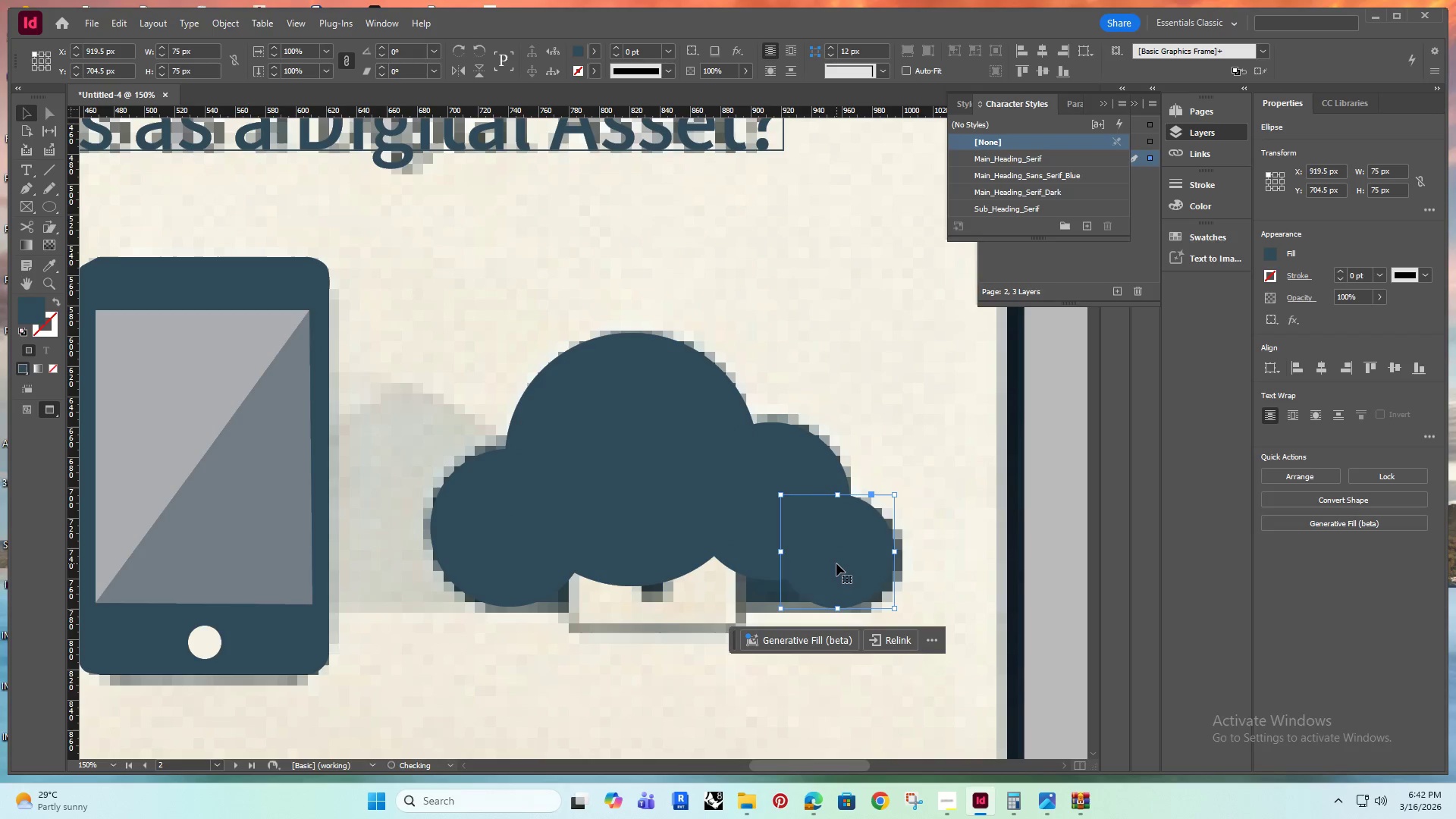 
key(ArrowRight)
 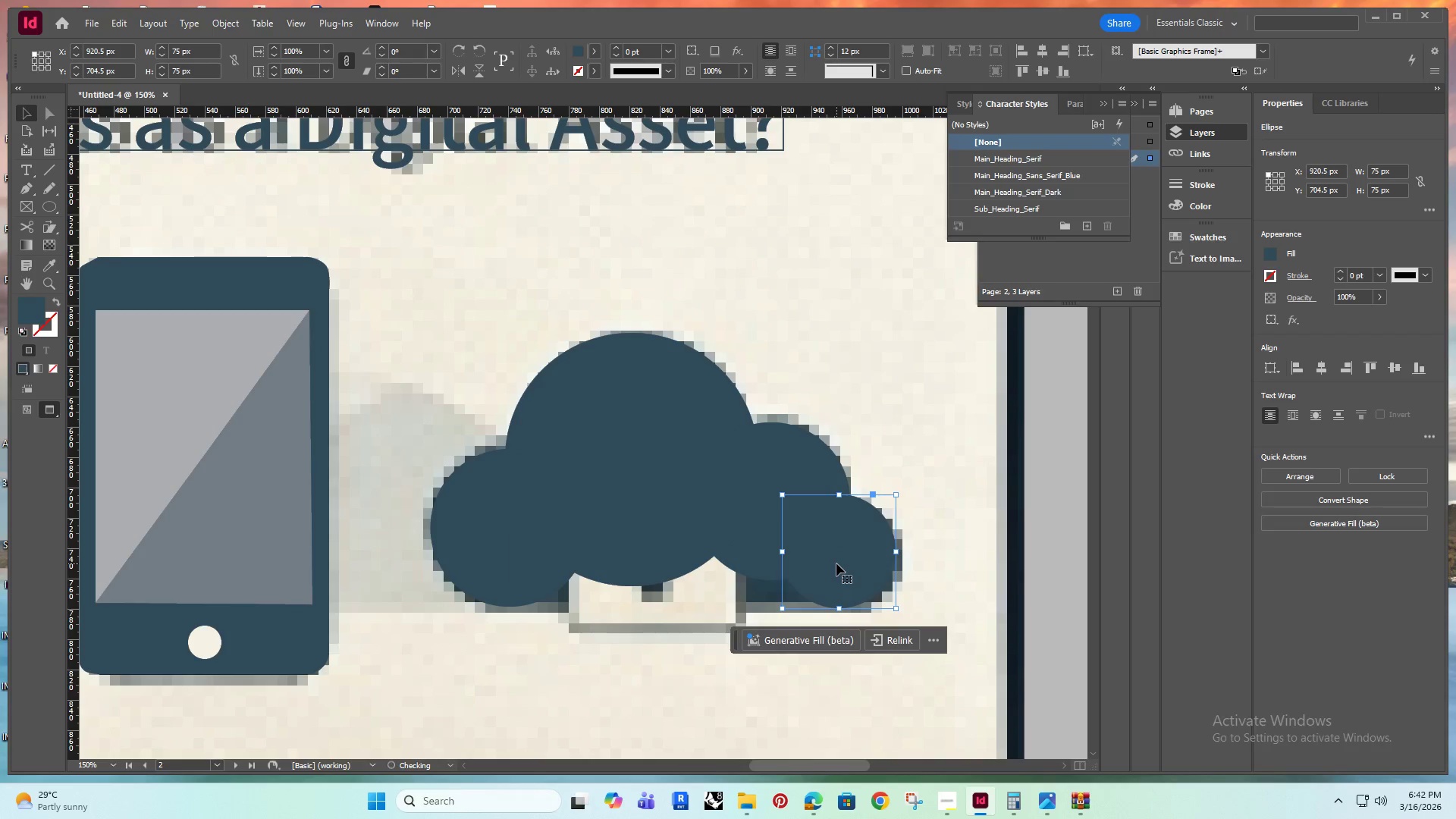 
key(ArrowRight)
 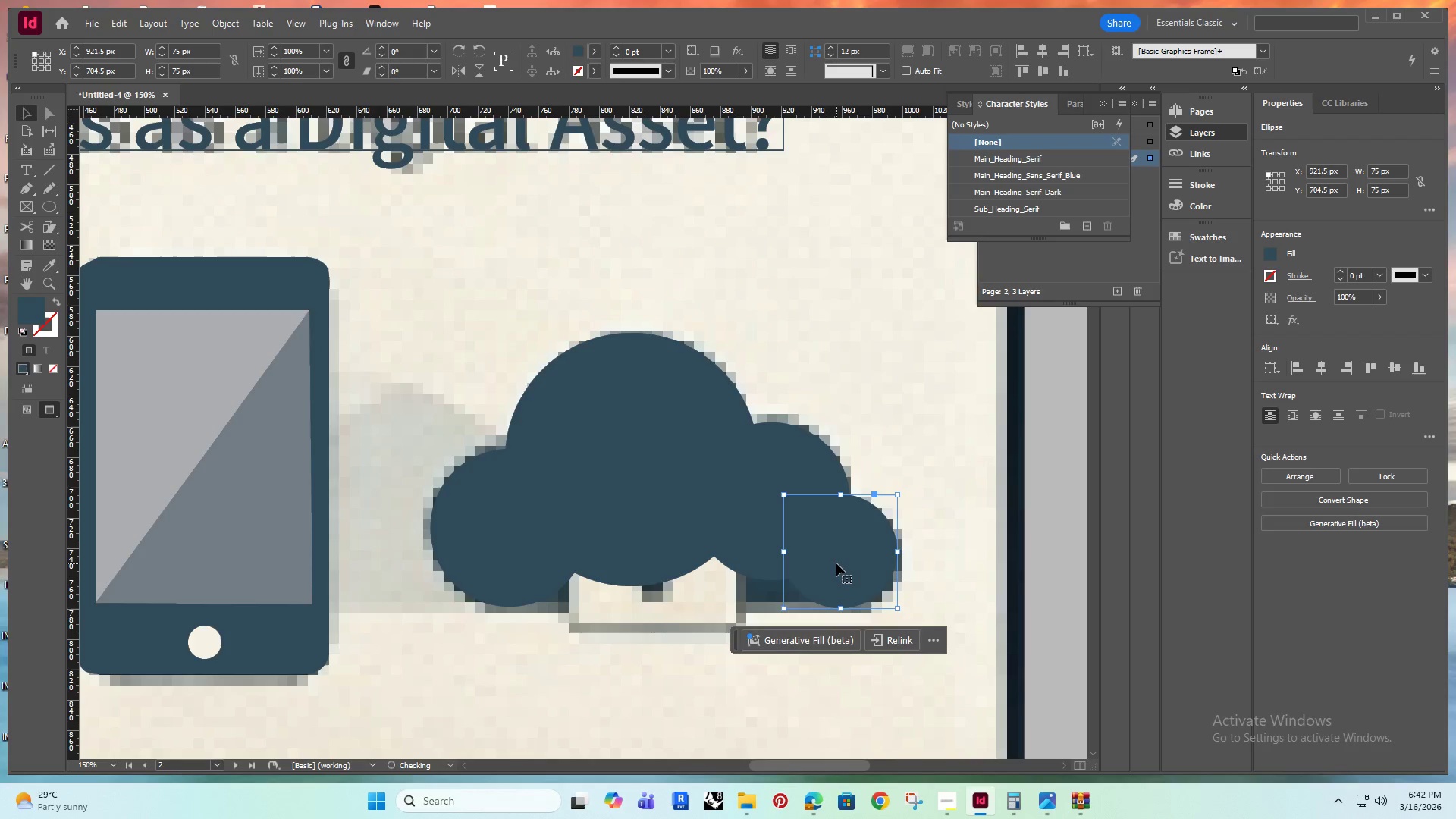 
key(ArrowRight)
 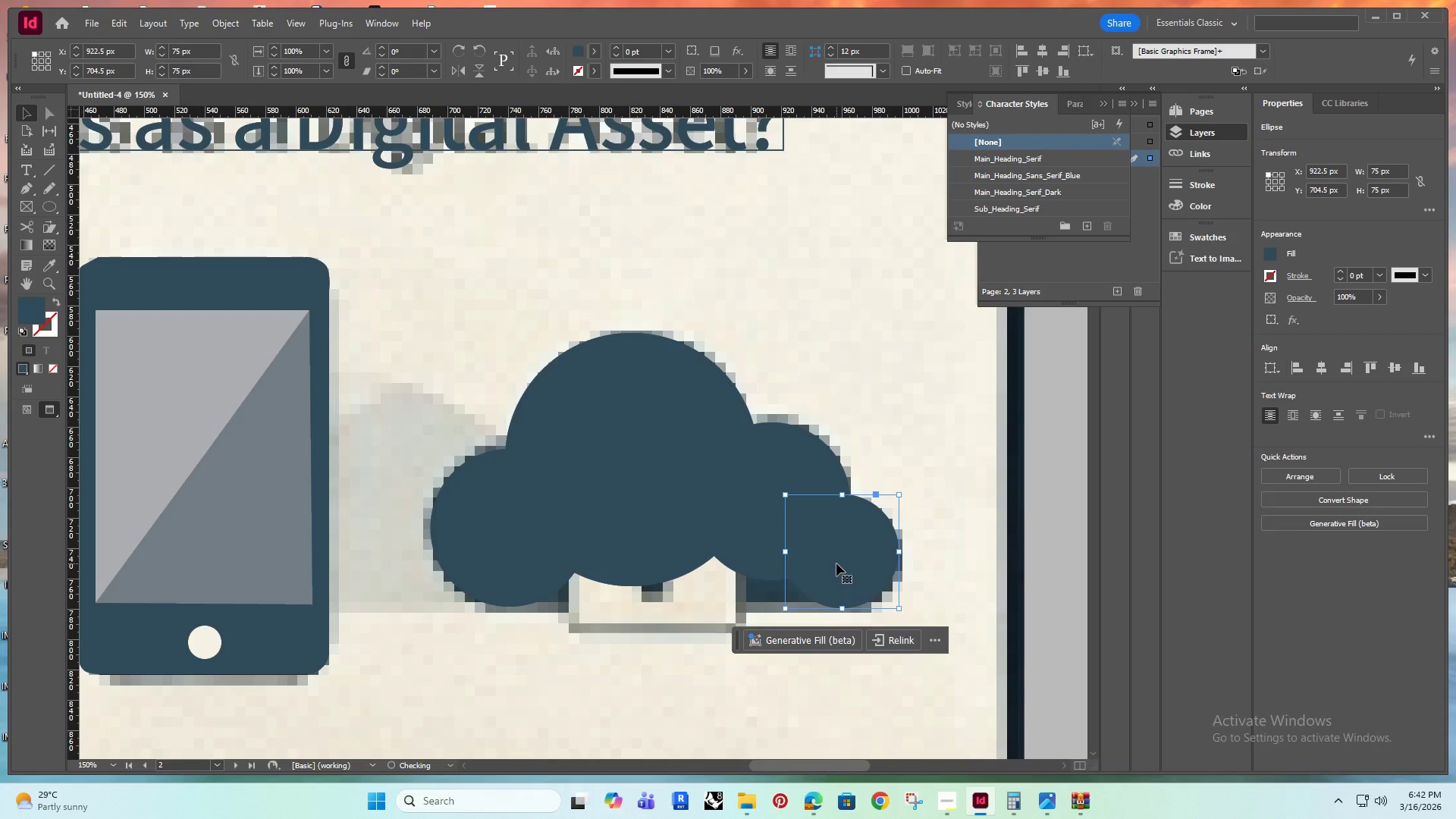 
key(ArrowDown)
 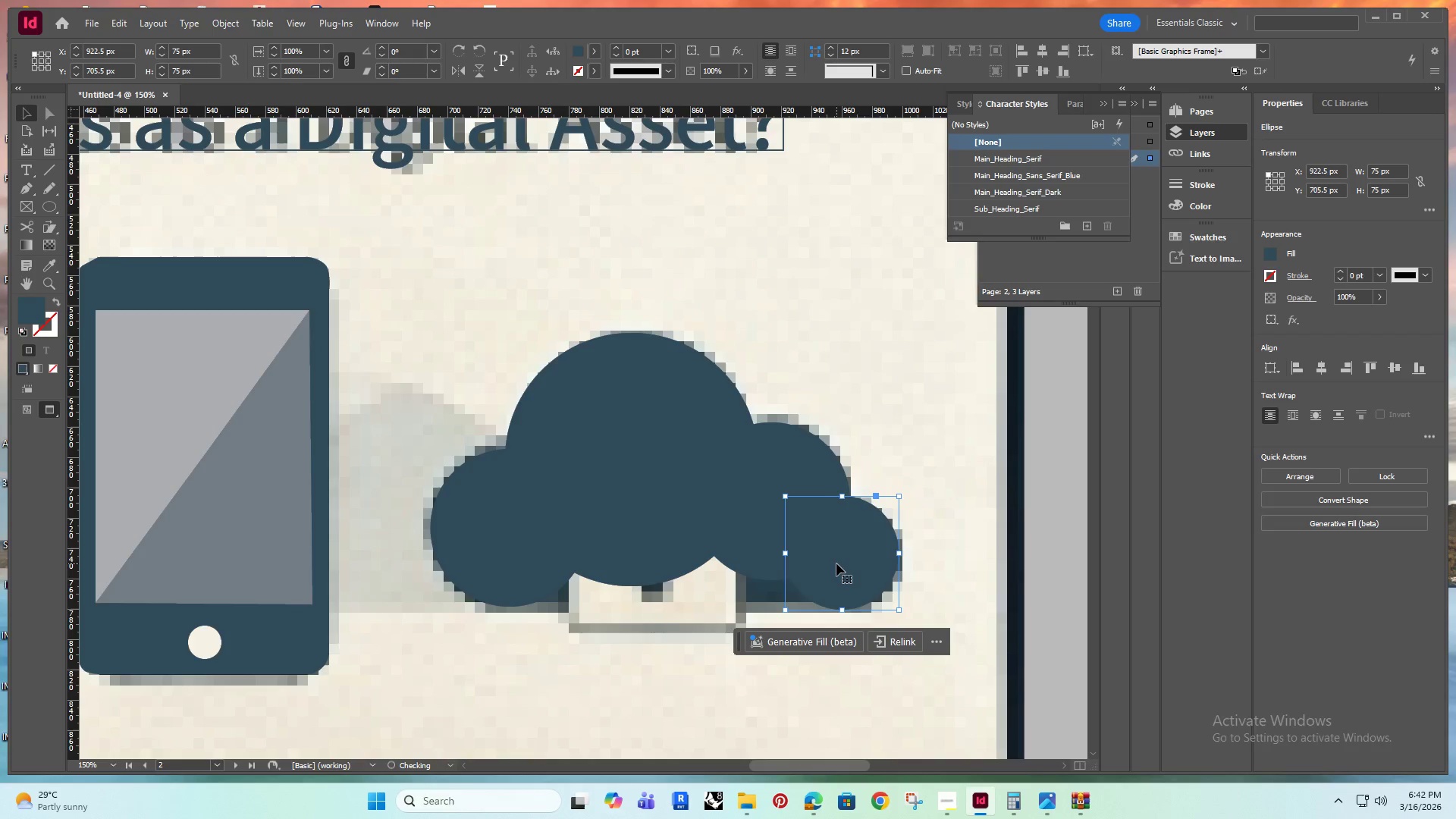 
key(ArrowRight)
 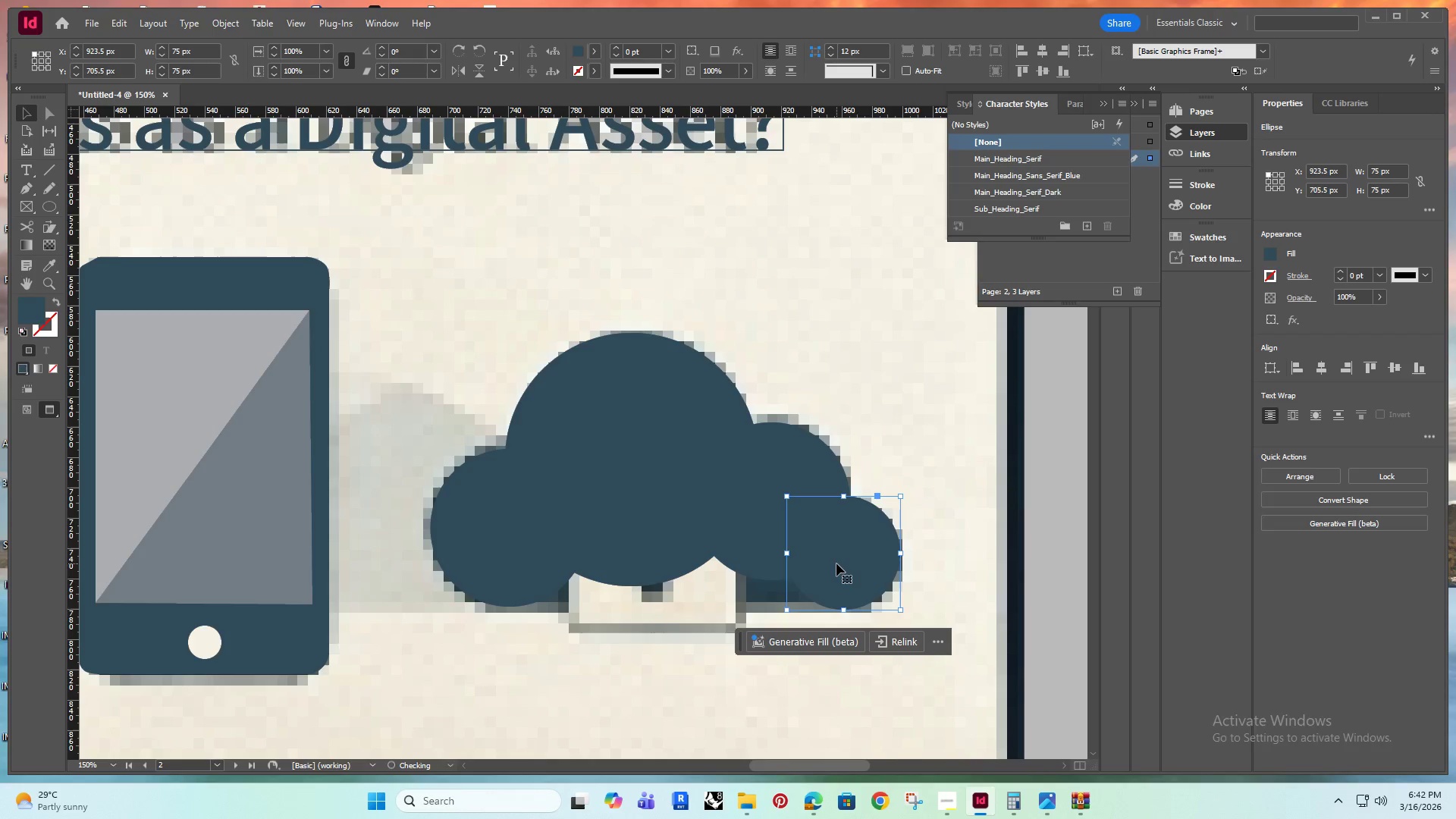 
key(ArrowUp)
 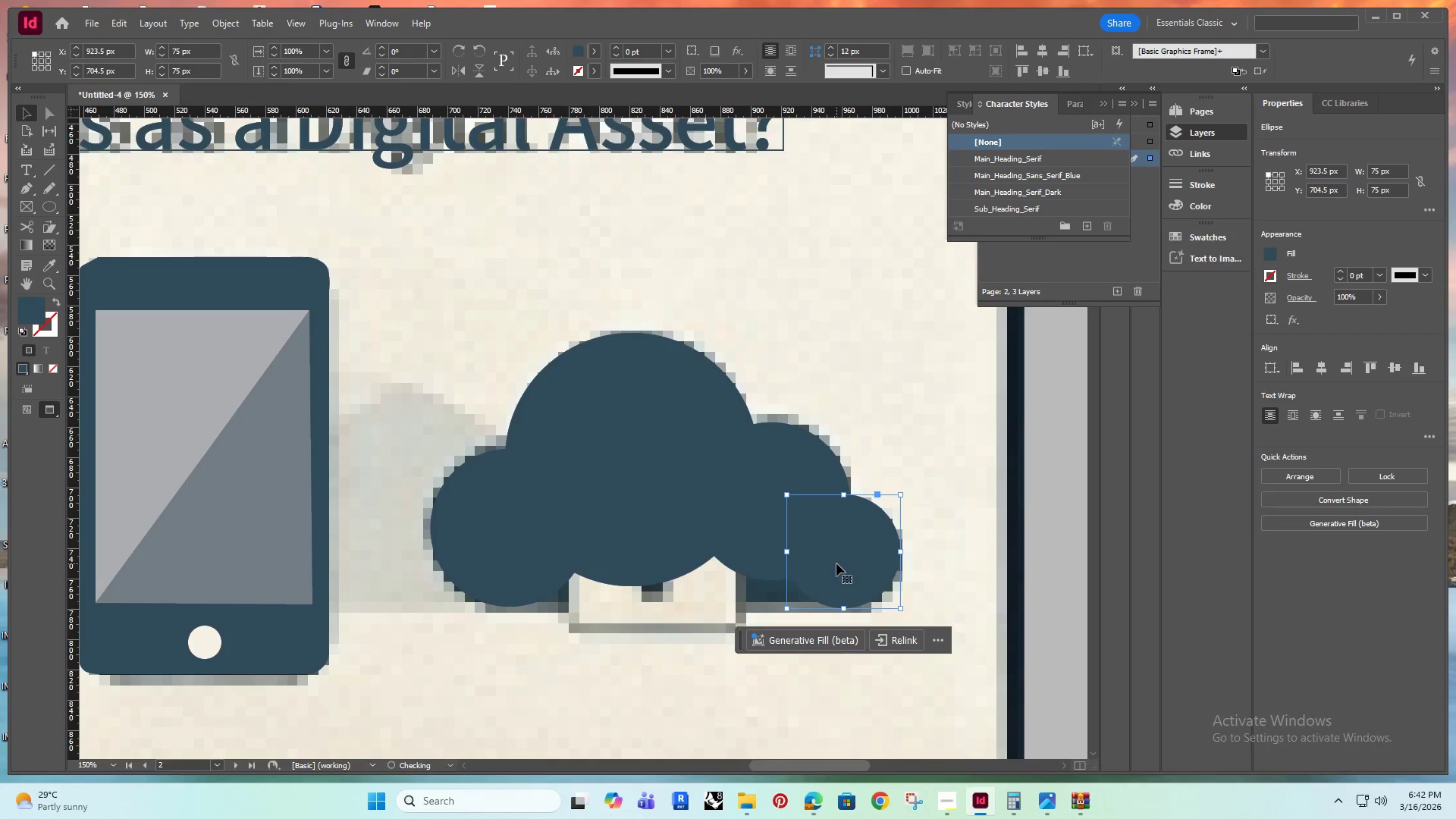 
key(ArrowUp)
 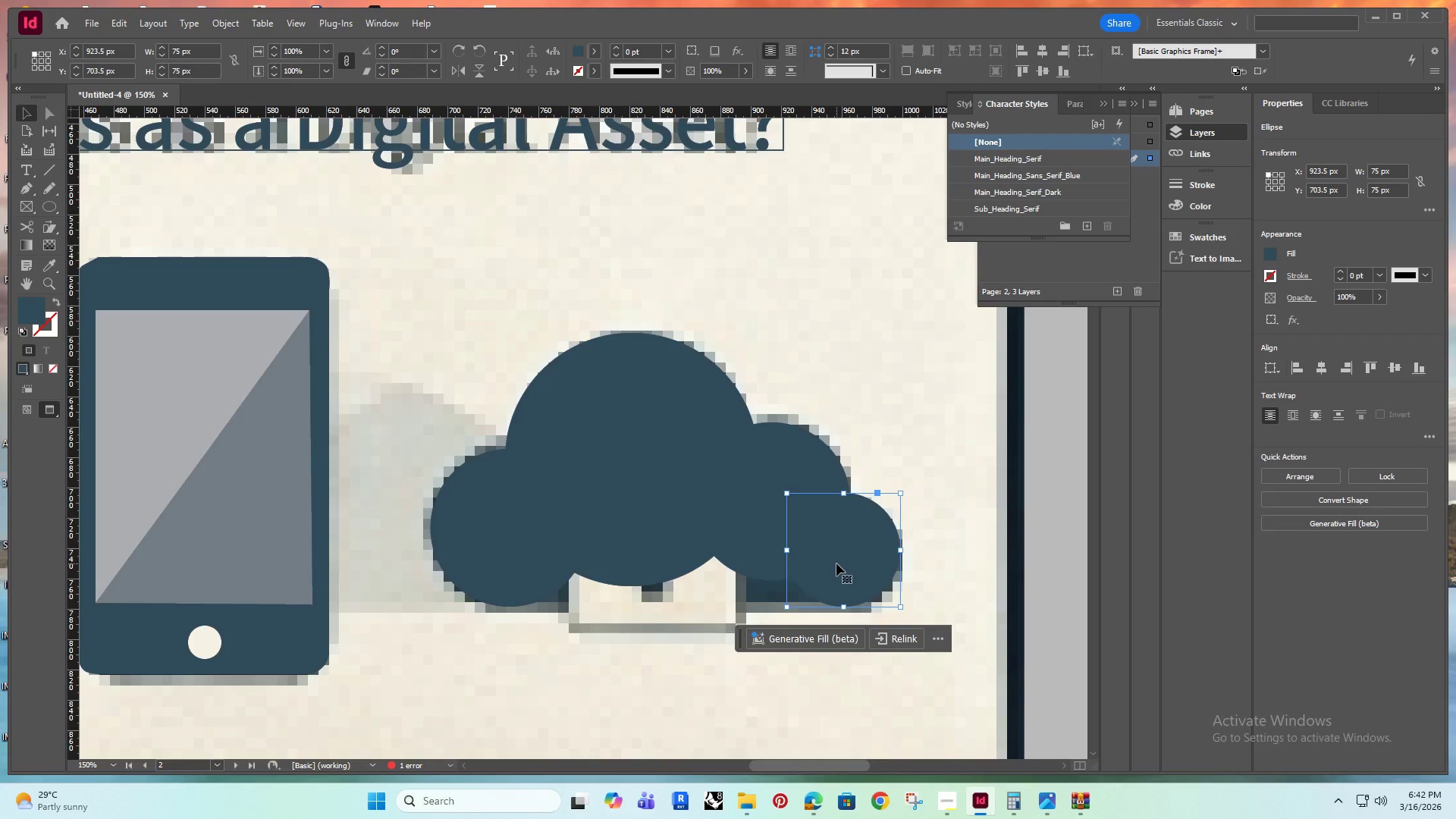 
wait(13.95)
 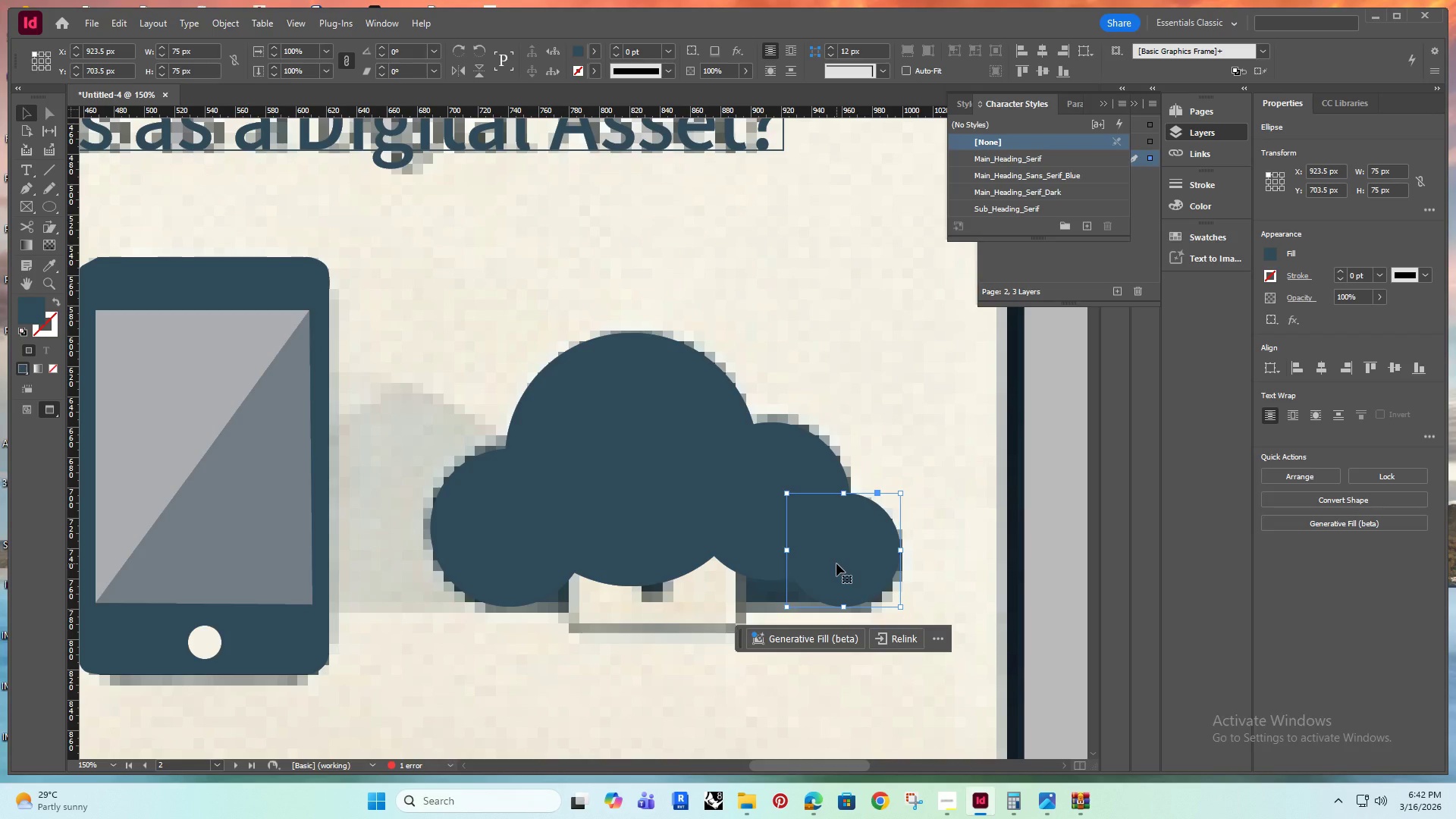 
left_click_drag(start_coordinate=[46, 205], to_coordinate=[98, 223])
 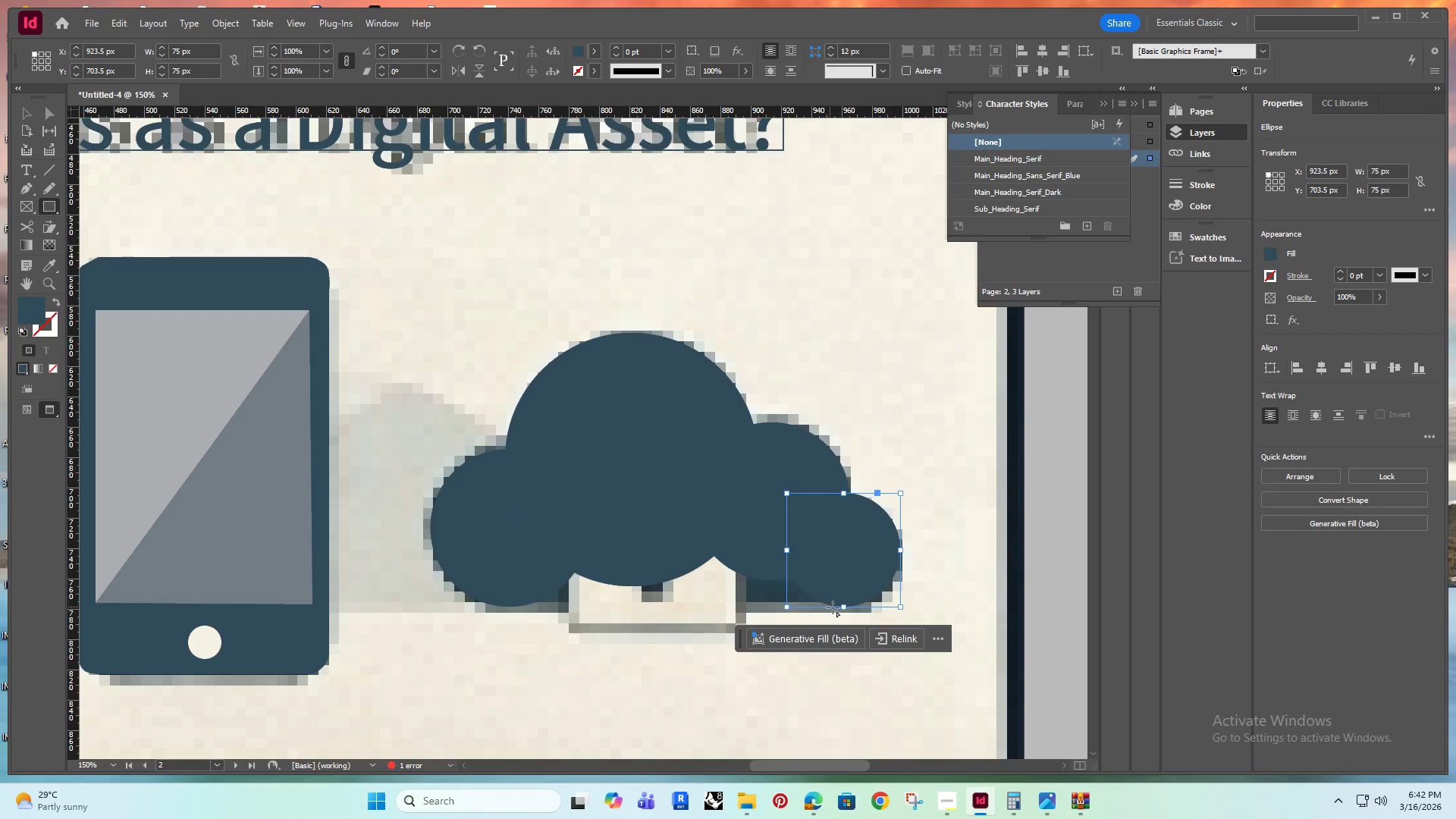 
left_click_drag(start_coordinate=[844, 604], to_coordinate=[507, 565])
 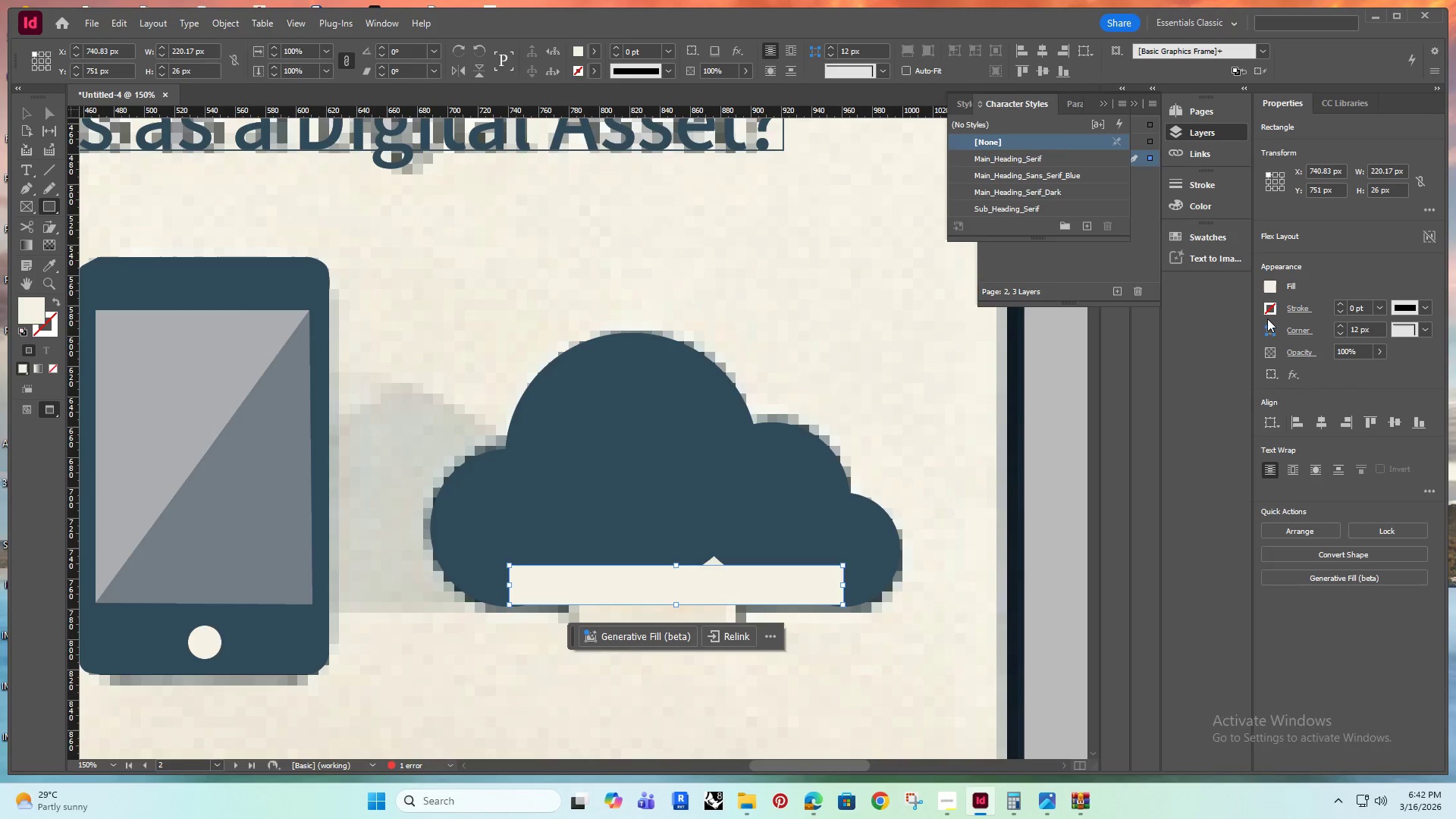 
left_click([1271, 281])
 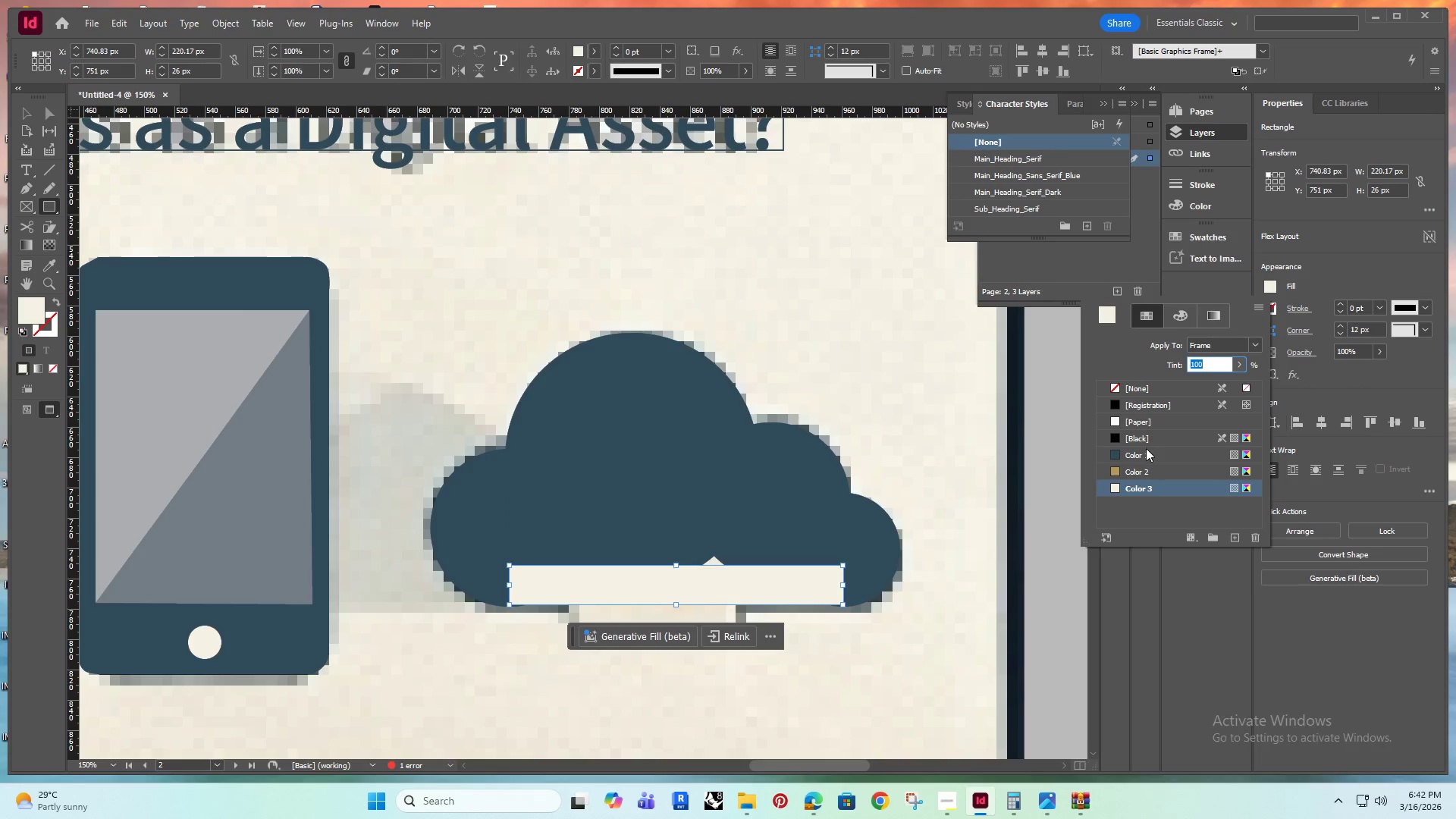 
left_click([1146, 457])
 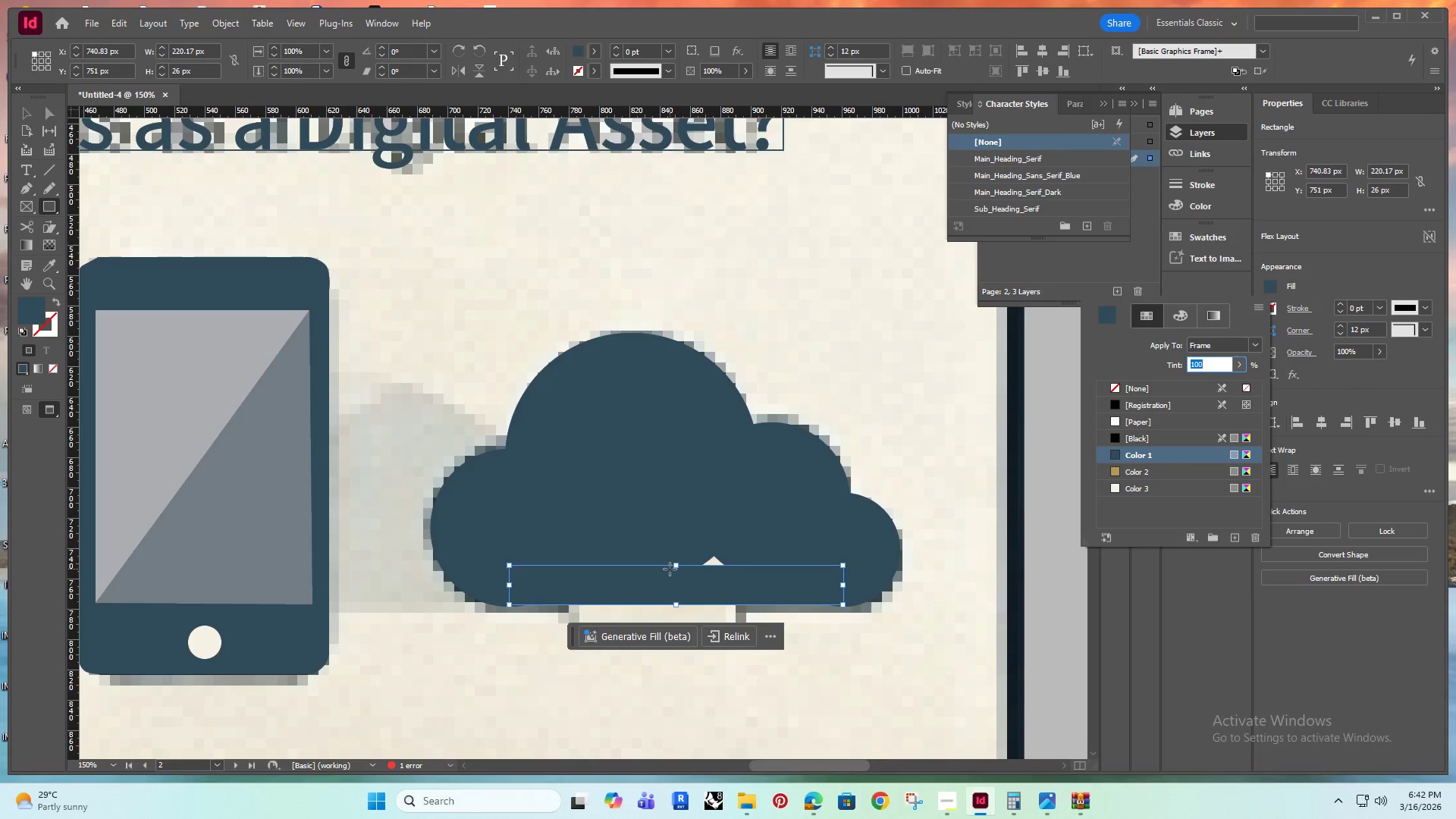 
left_click([673, 566])
 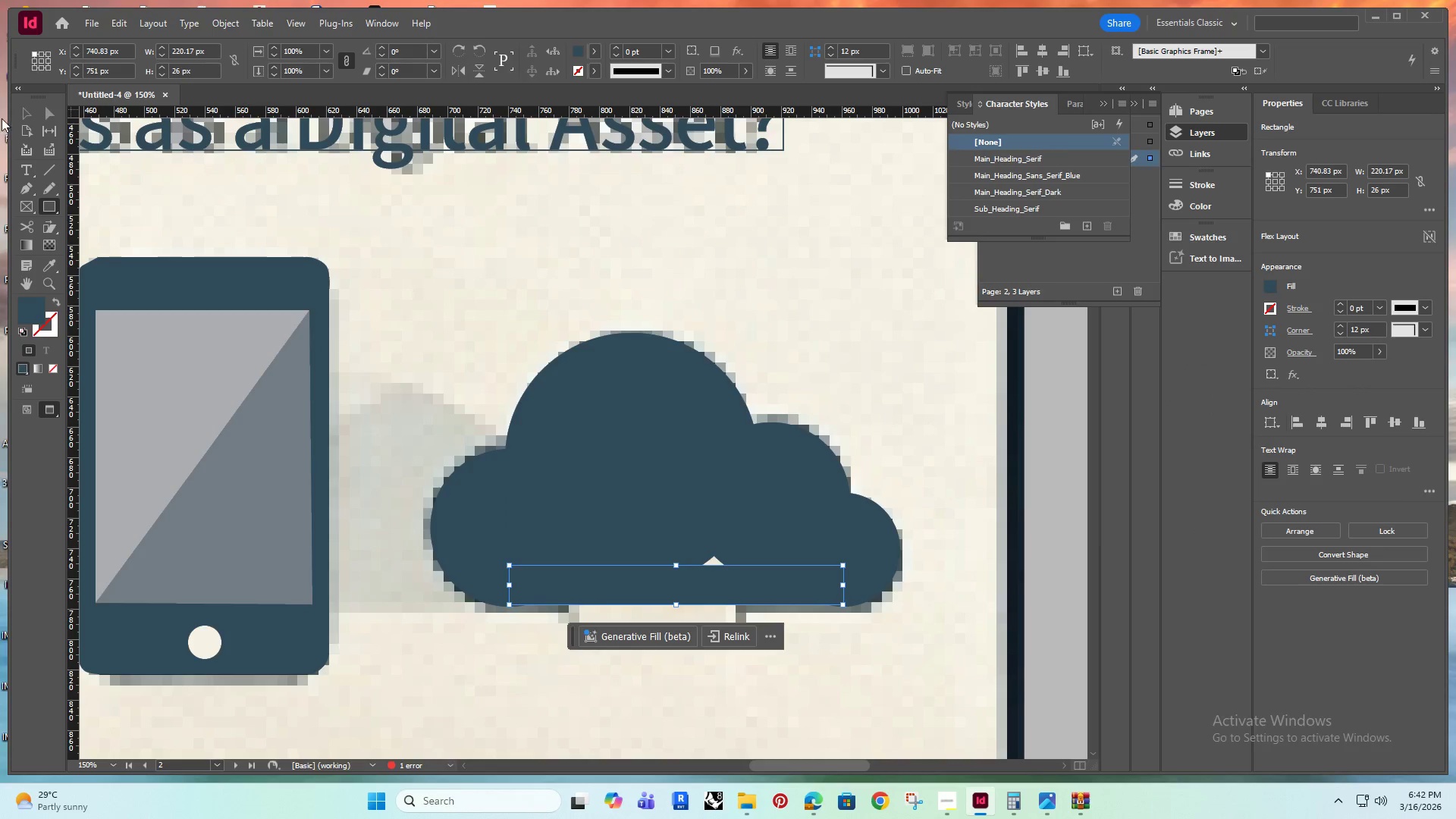 
left_click([33, 113])
 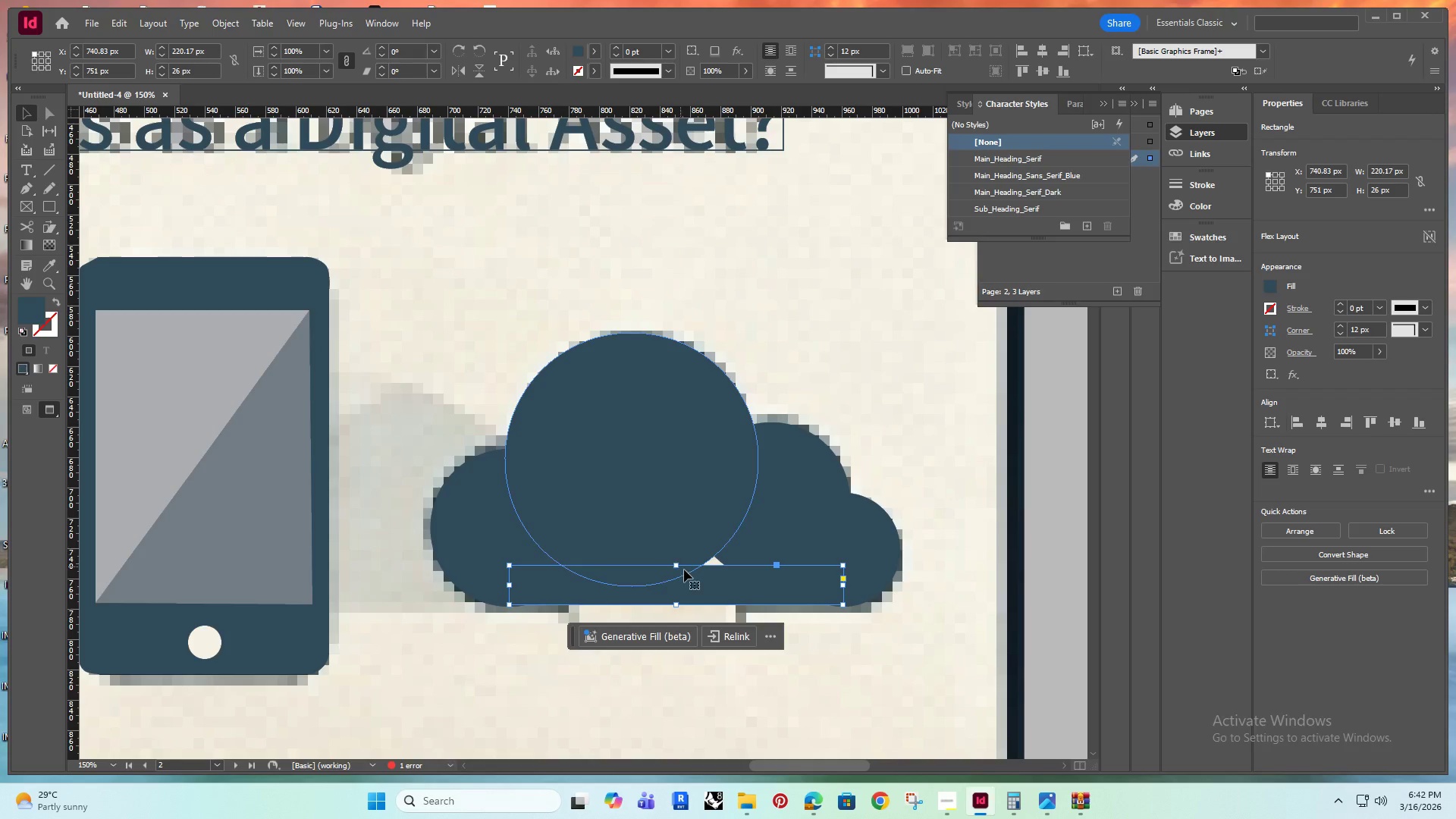 
left_click_drag(start_coordinate=[675, 566], to_coordinate=[676, 513])
 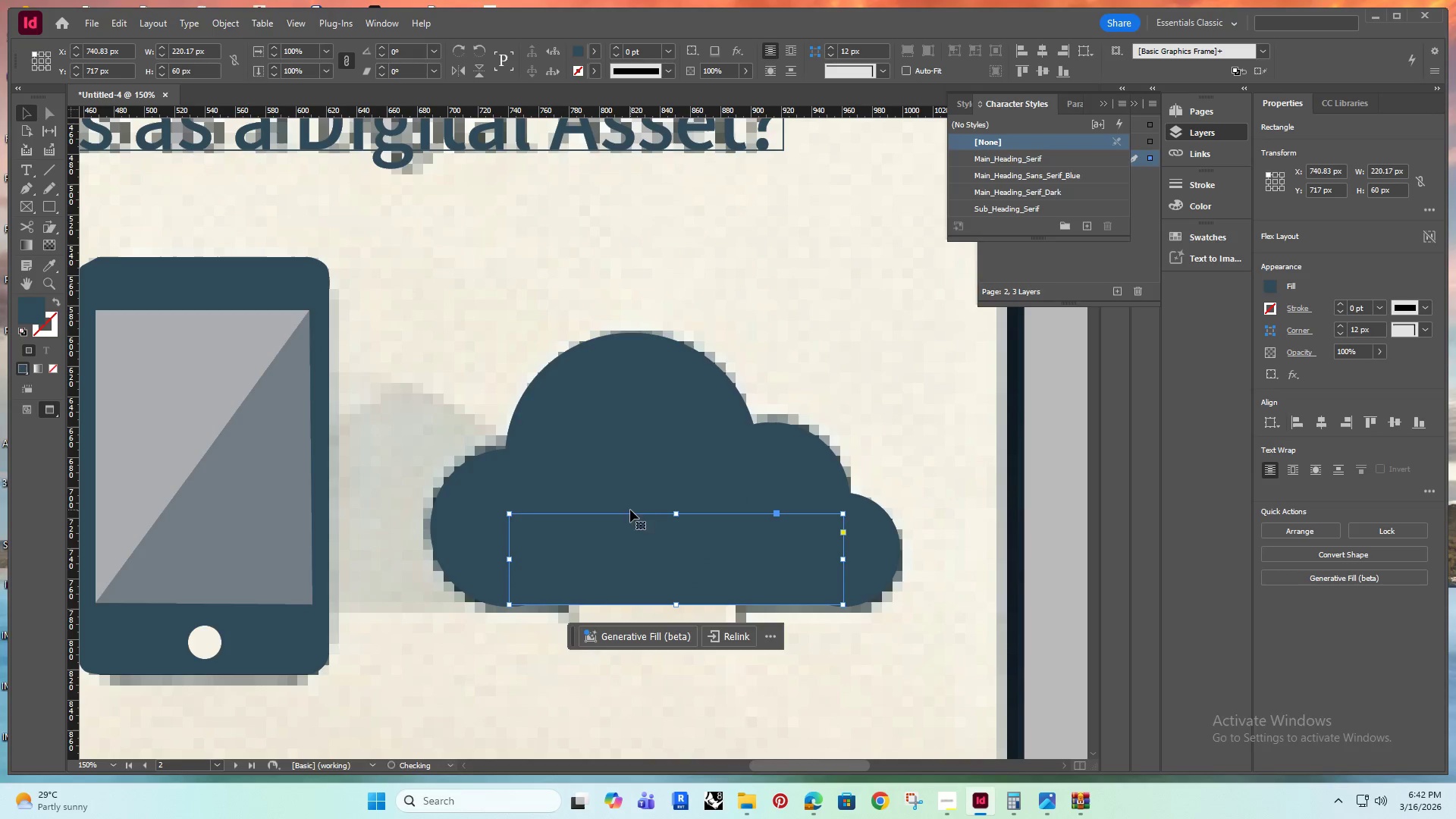 
hold_key(key=AltRight, duration=0.5)
scroll: coordinate [605, 492], scroll_direction: down, amount: 3.0
 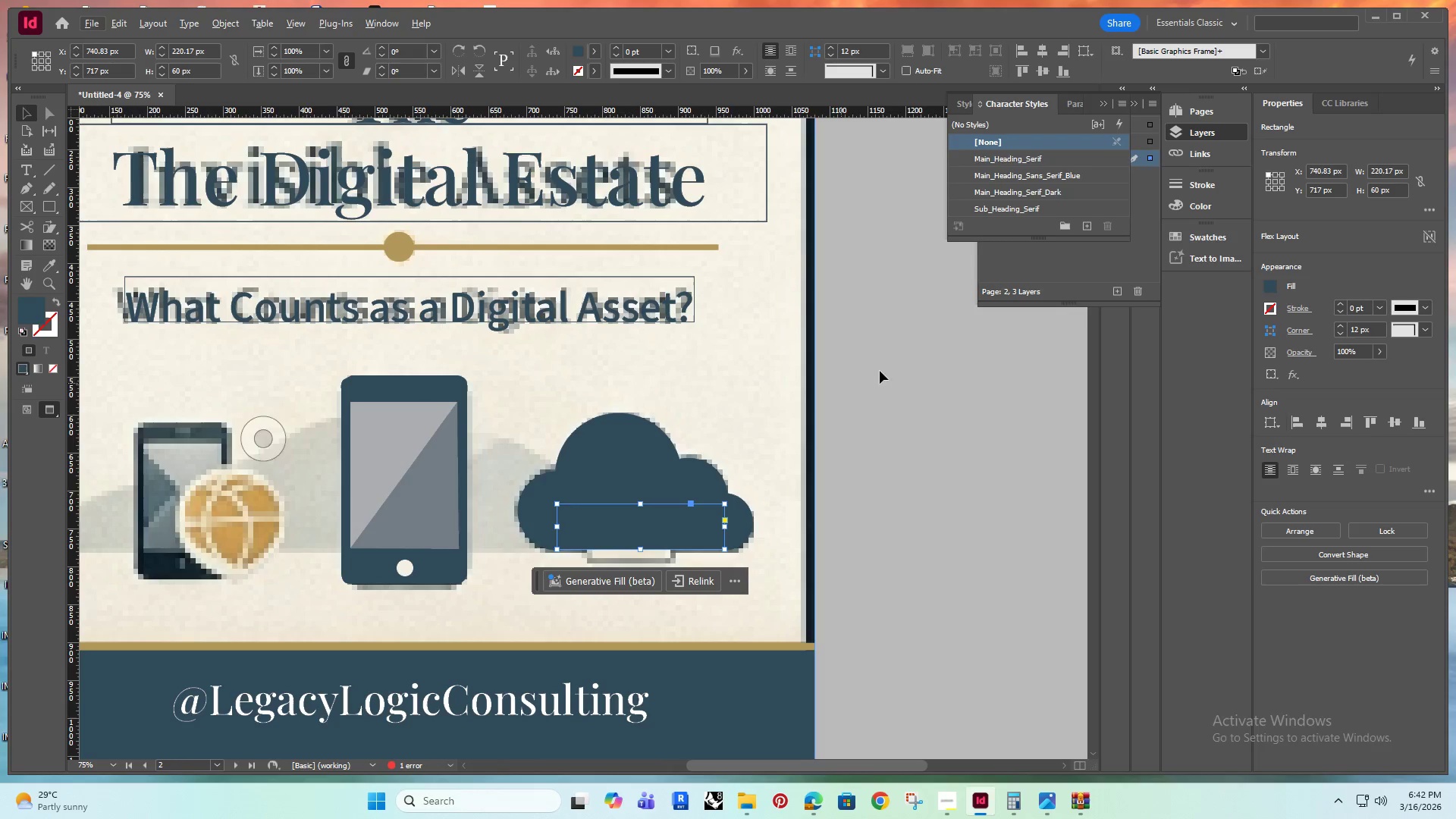 
left_click([924, 355])
 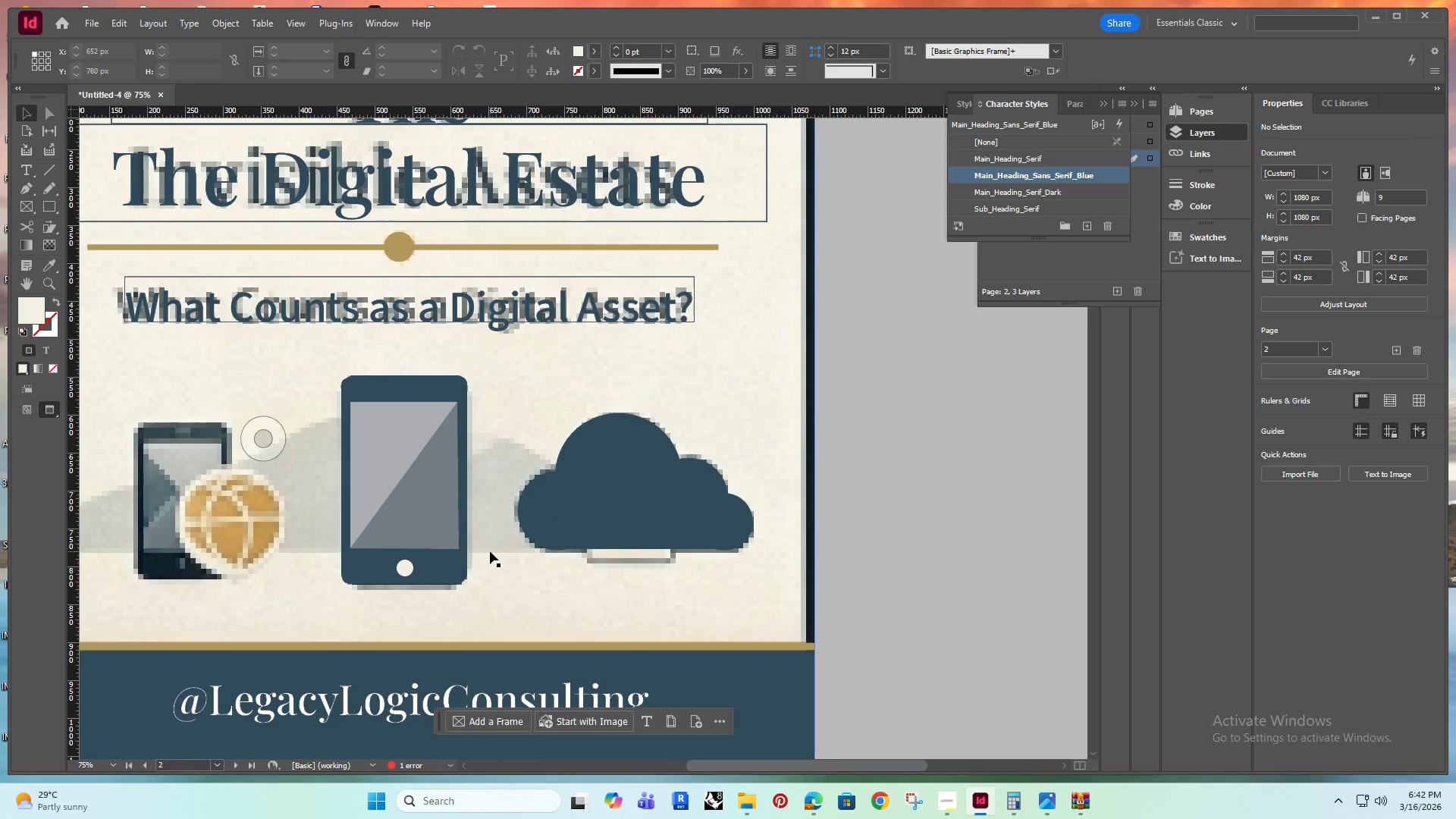 
hold_key(key=AltRight, duration=0.91)
scroll: coordinate [541, 550], scroll_direction: up, amount: 4.0
 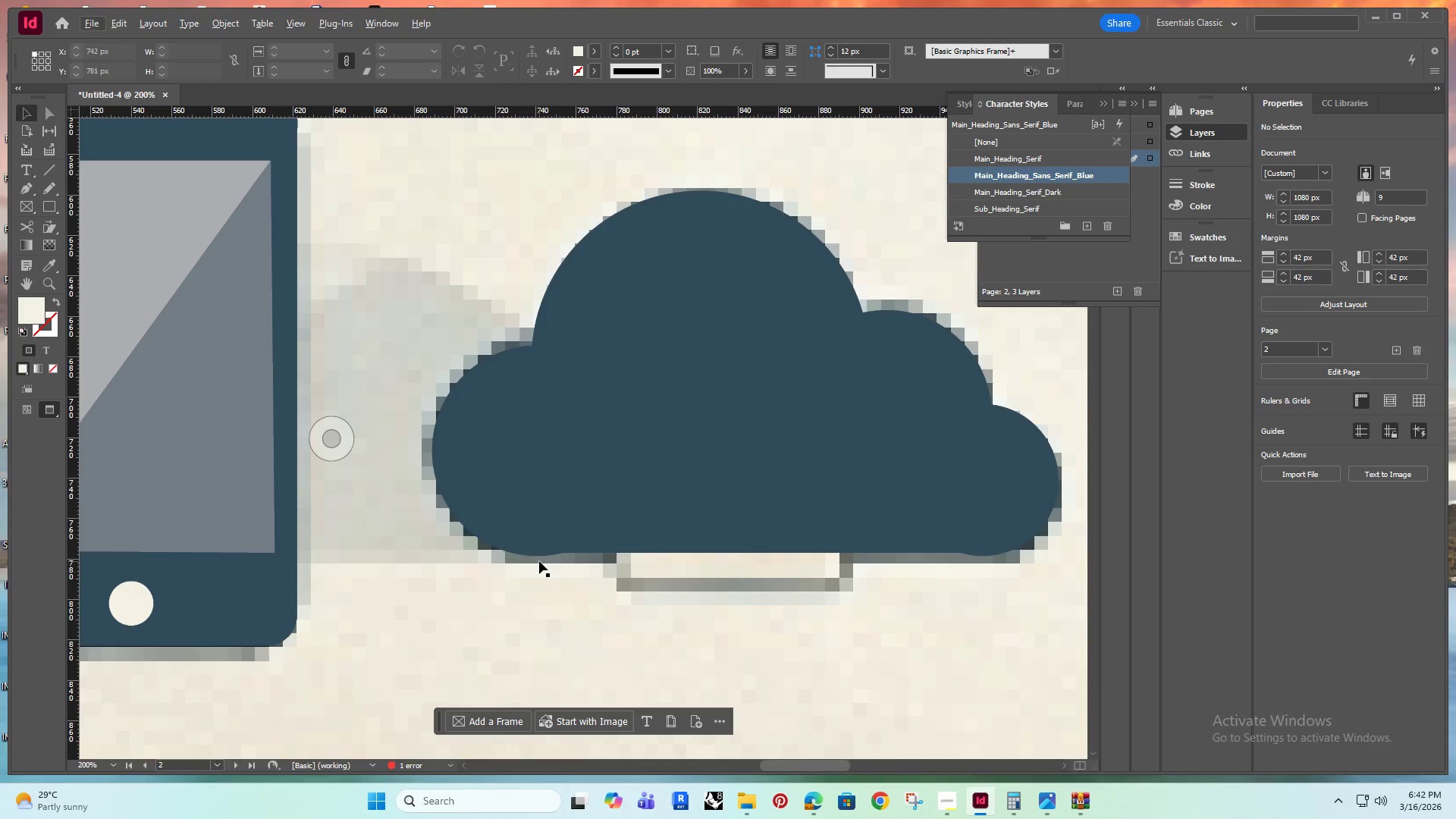 
left_click([520, 518])
 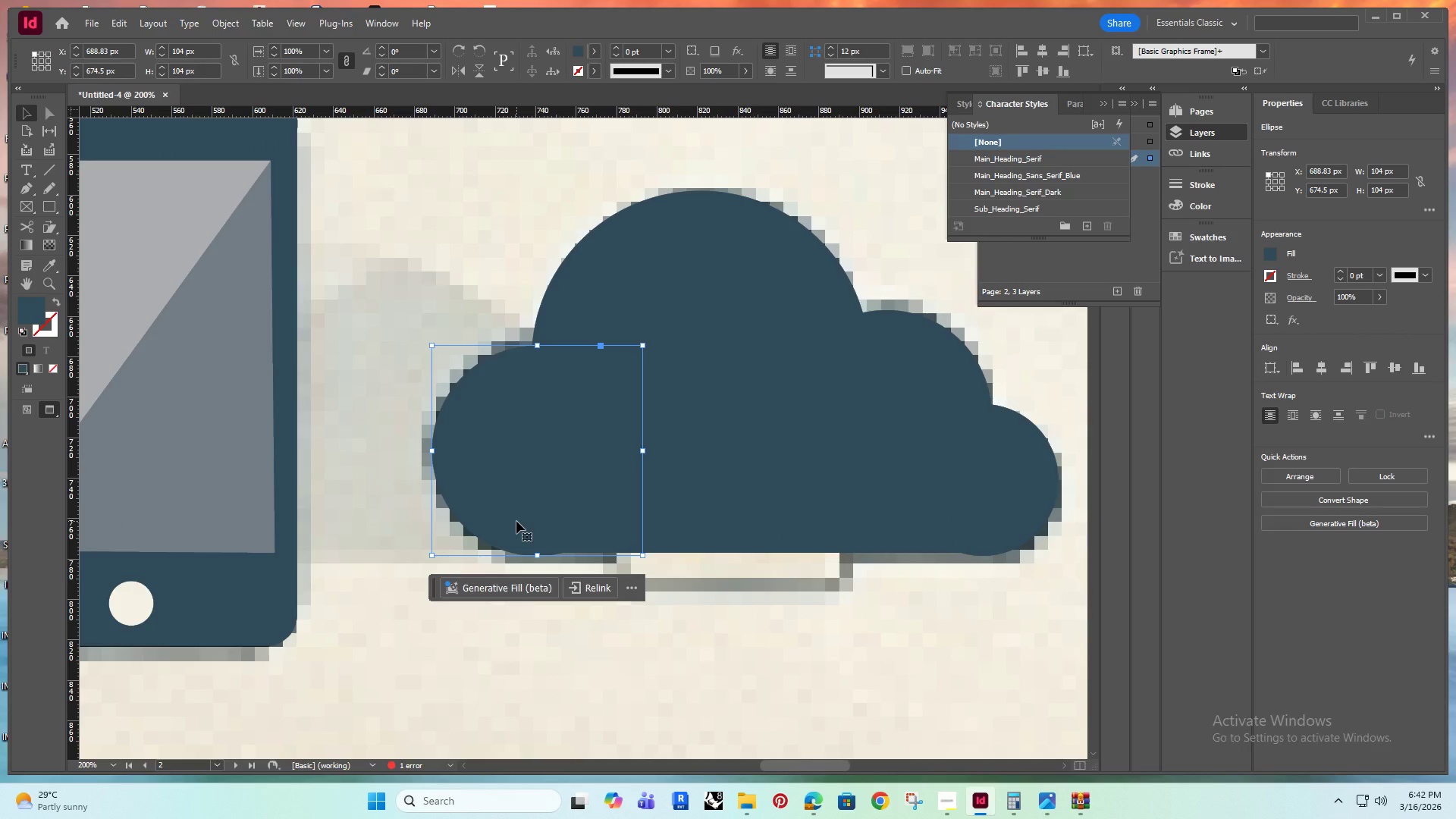 
key(ArrowUp)
 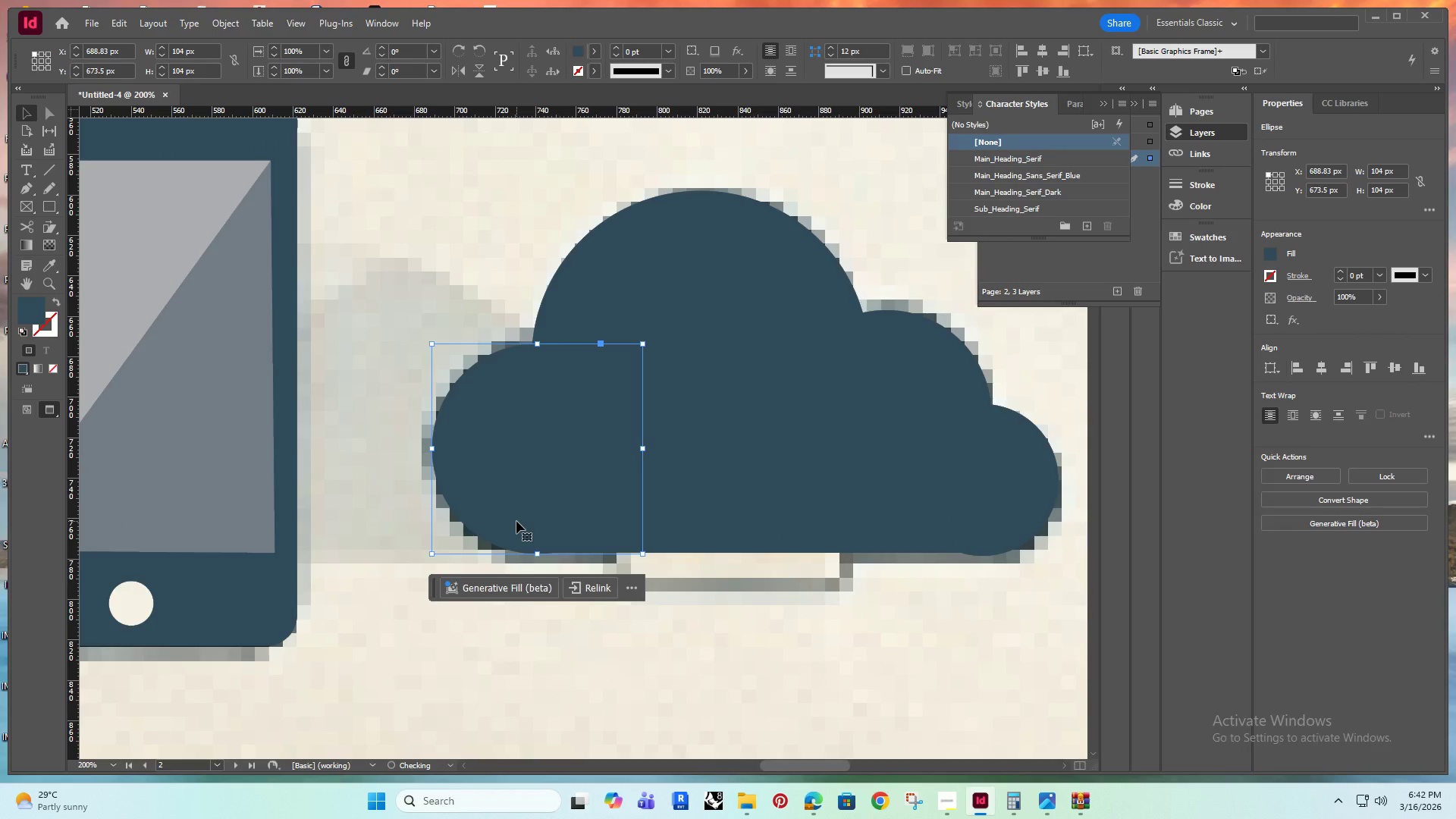 
key(ArrowUp)
 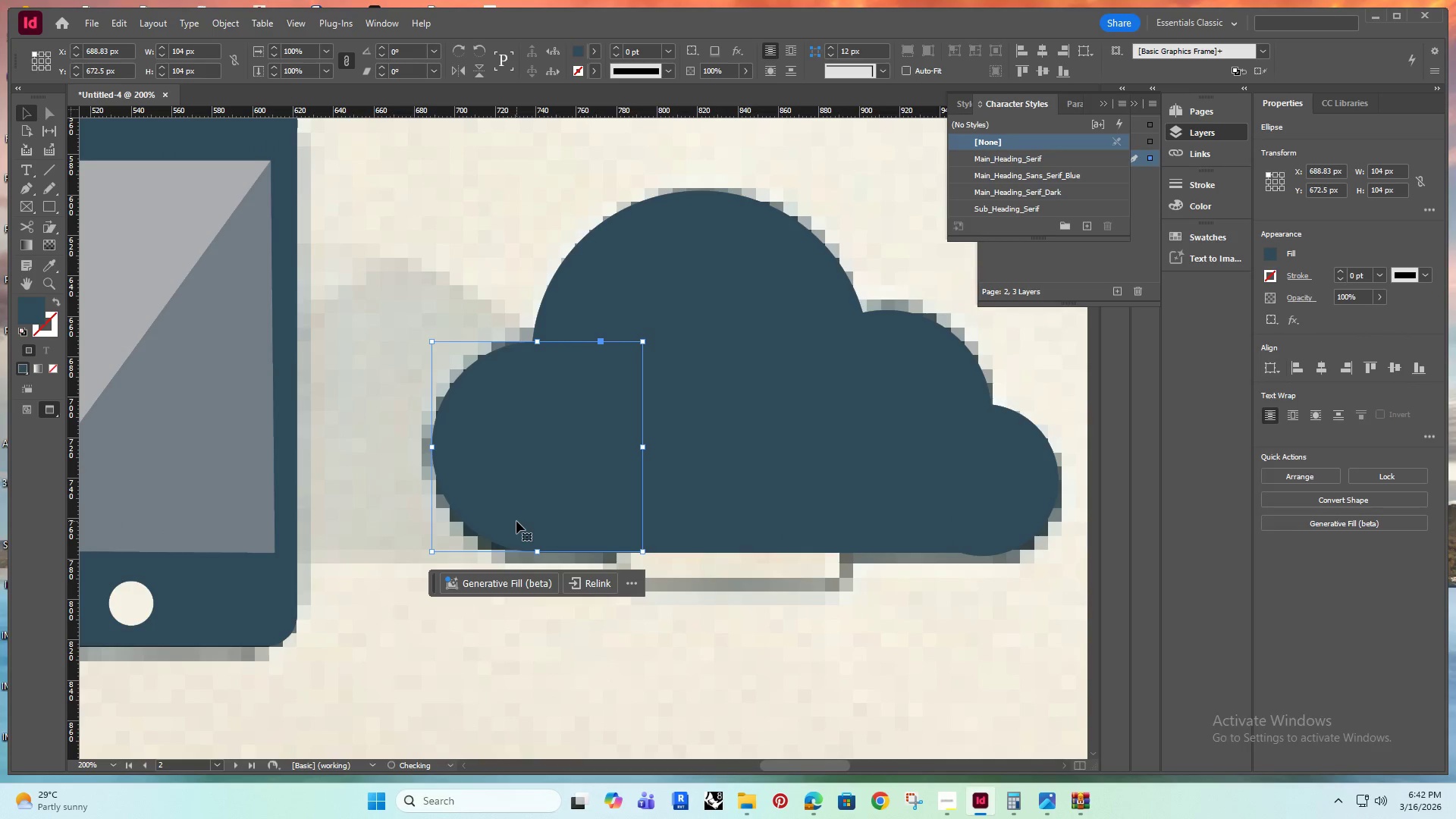 
key(ArrowUp)
 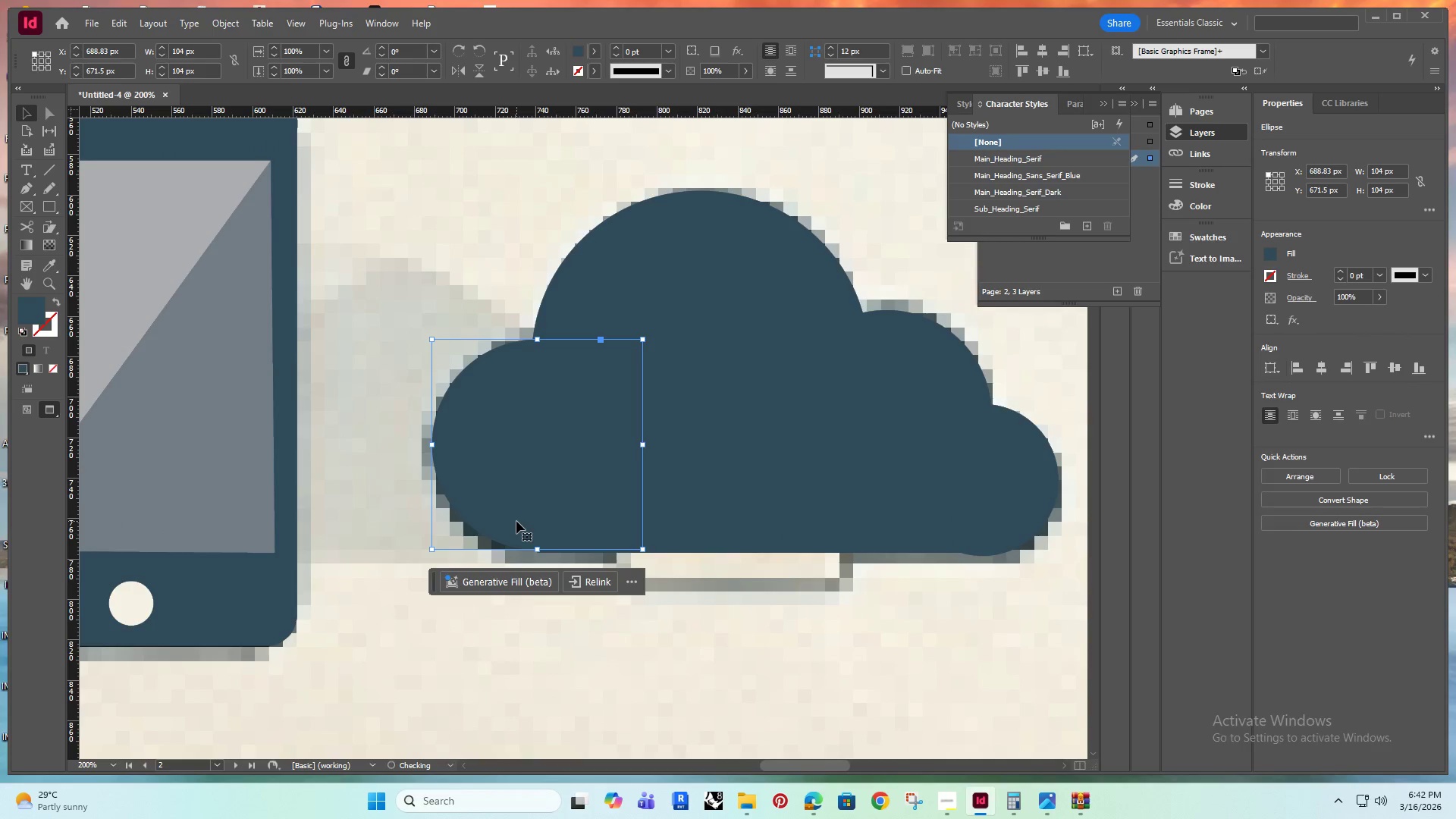 
key(ArrowDown)
 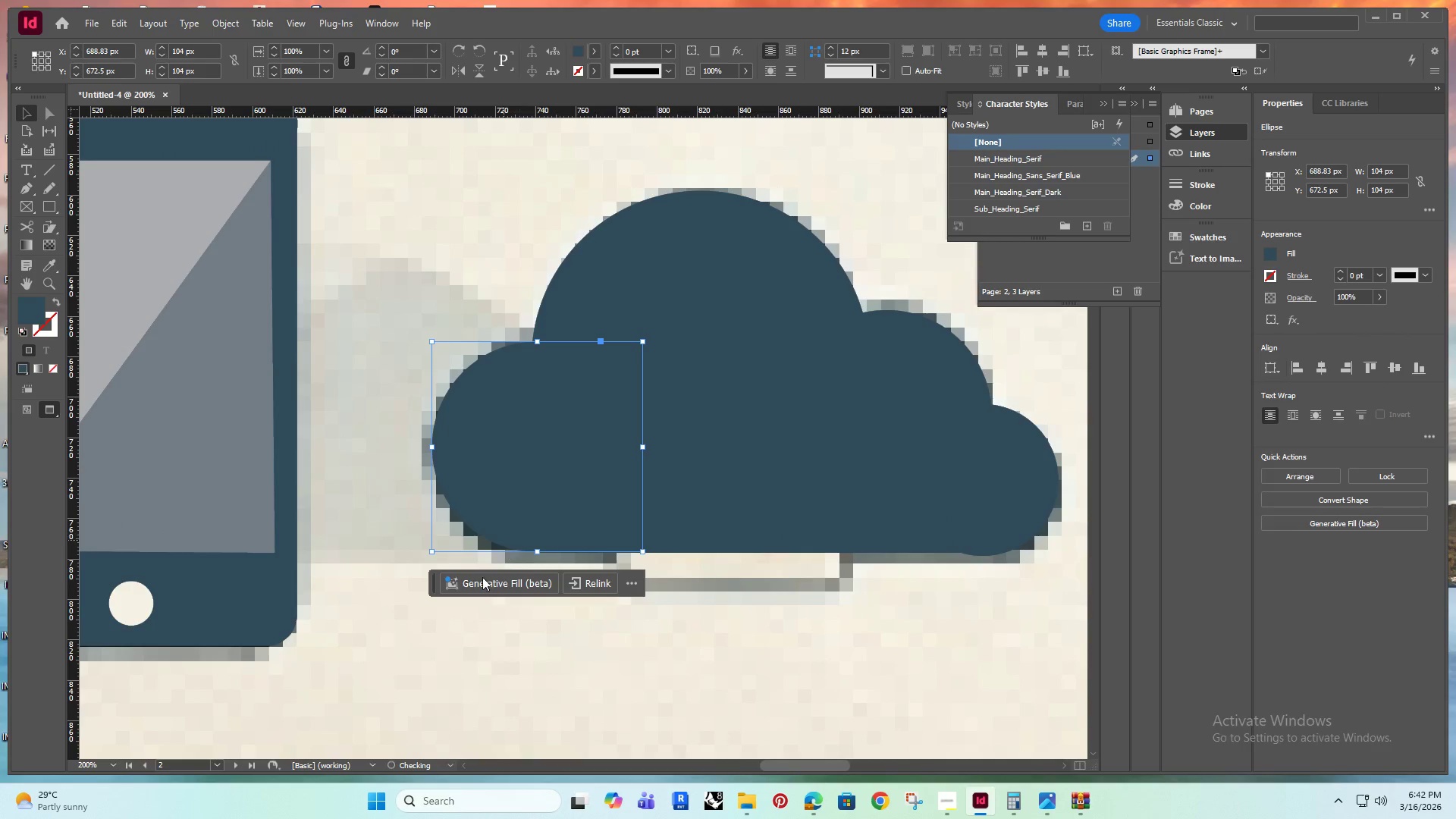 
left_click([476, 601])
 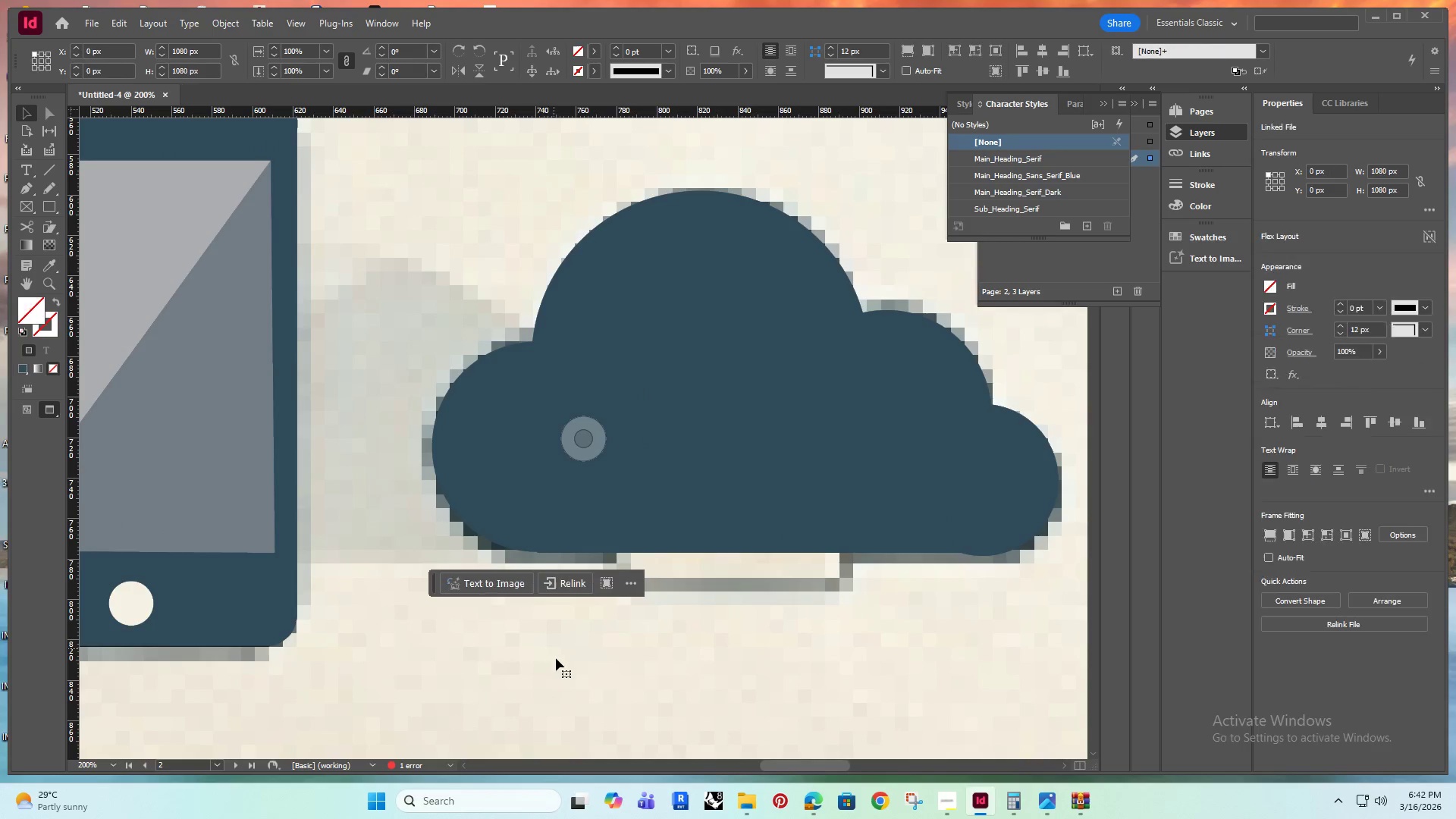 
hold_key(key=AltRight, duration=0.45)
scroll: coordinate [585, 607], scroll_direction: down, amount: 3.0
 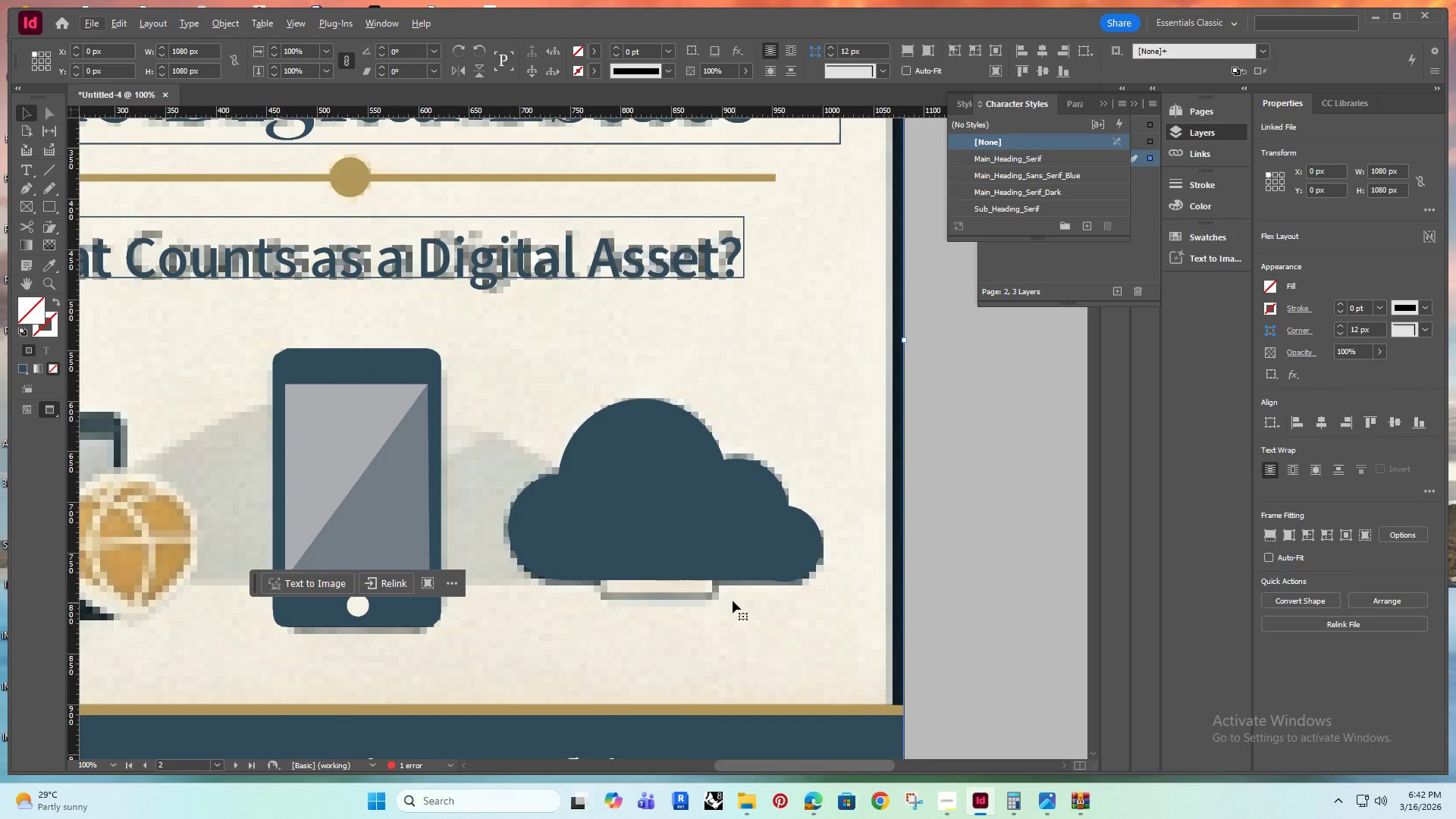 
hold_key(key=AltRight, duration=0.41)
scroll: coordinate [574, 575], scroll_direction: down, amount: 3.0
 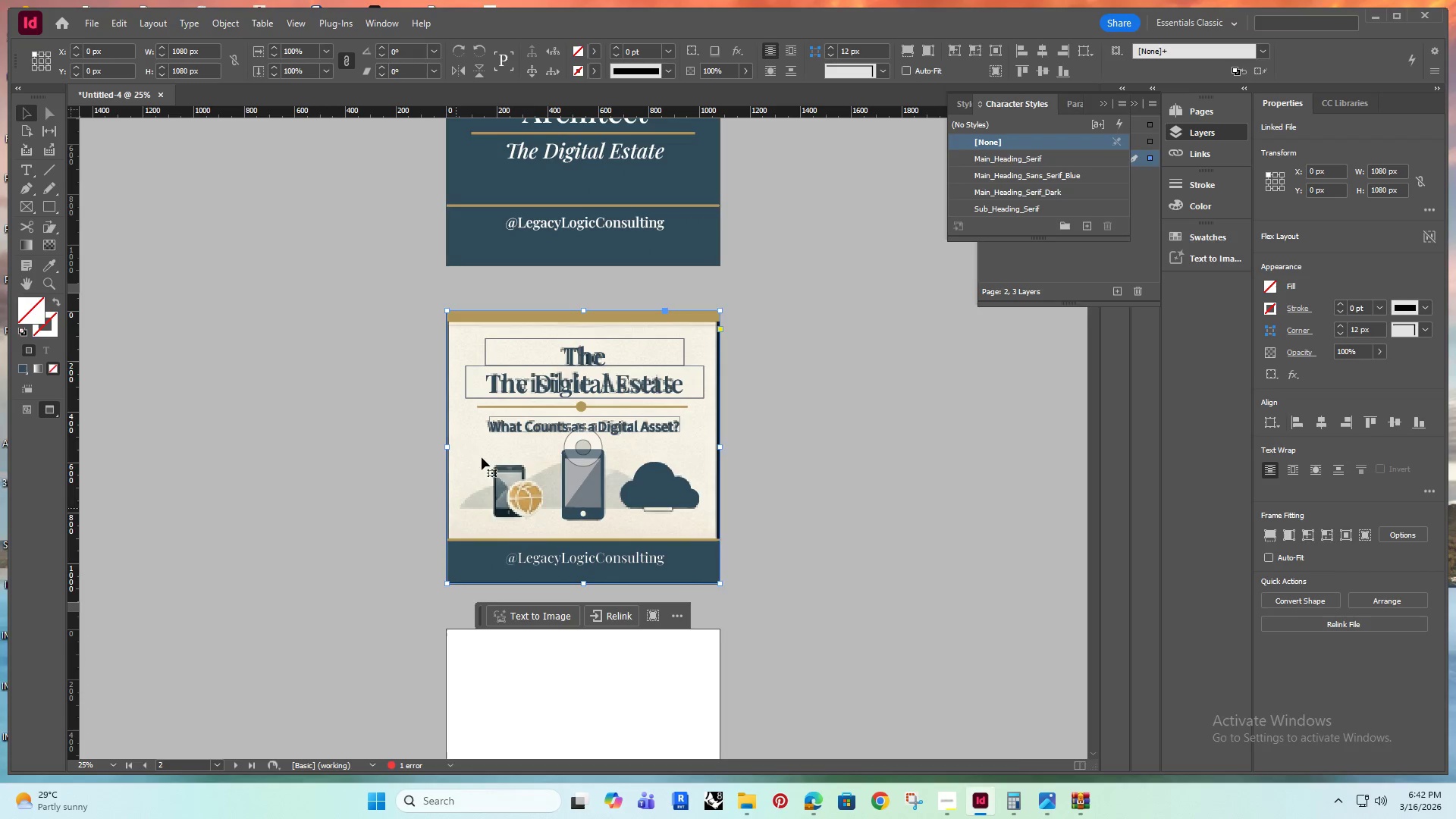 
hold_key(key=AltRight, duration=0.47)
scroll: coordinate [486, 487], scroll_direction: up, amount: 2.0
 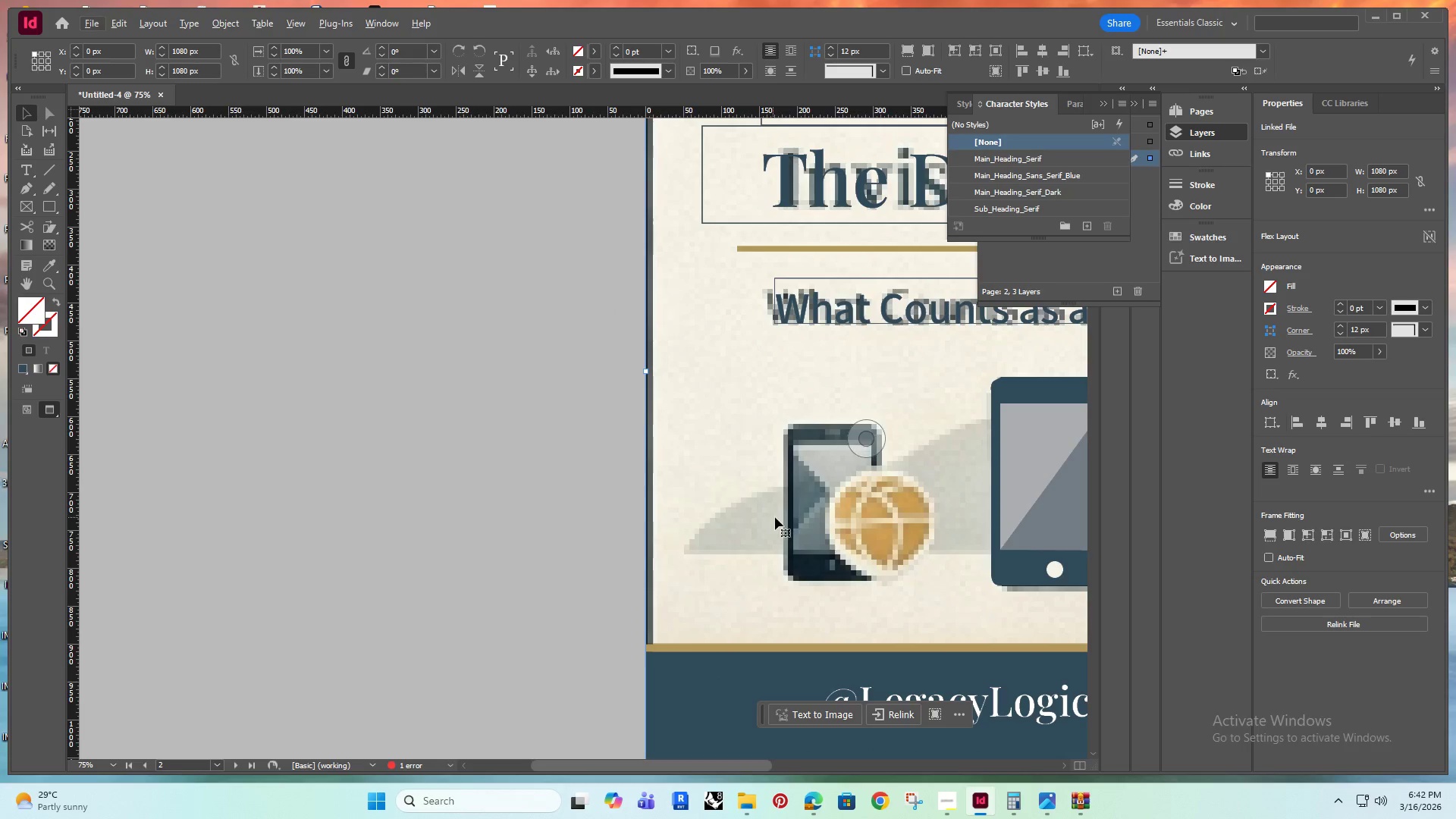 
hold_key(key=Space, duration=0.47)
 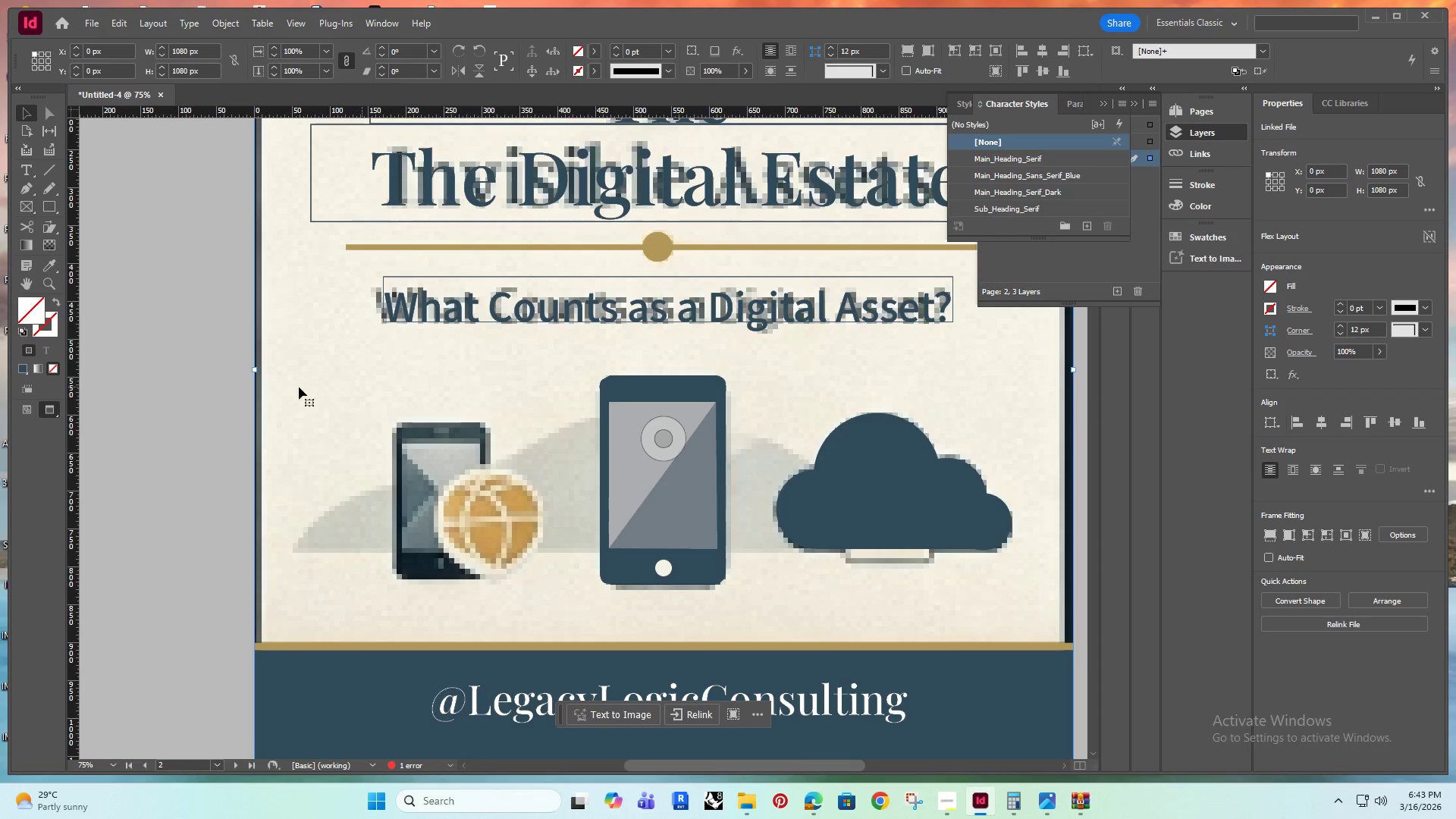 
left_click_drag(start_coordinate=[827, 451], to_coordinate=[436, 450])
 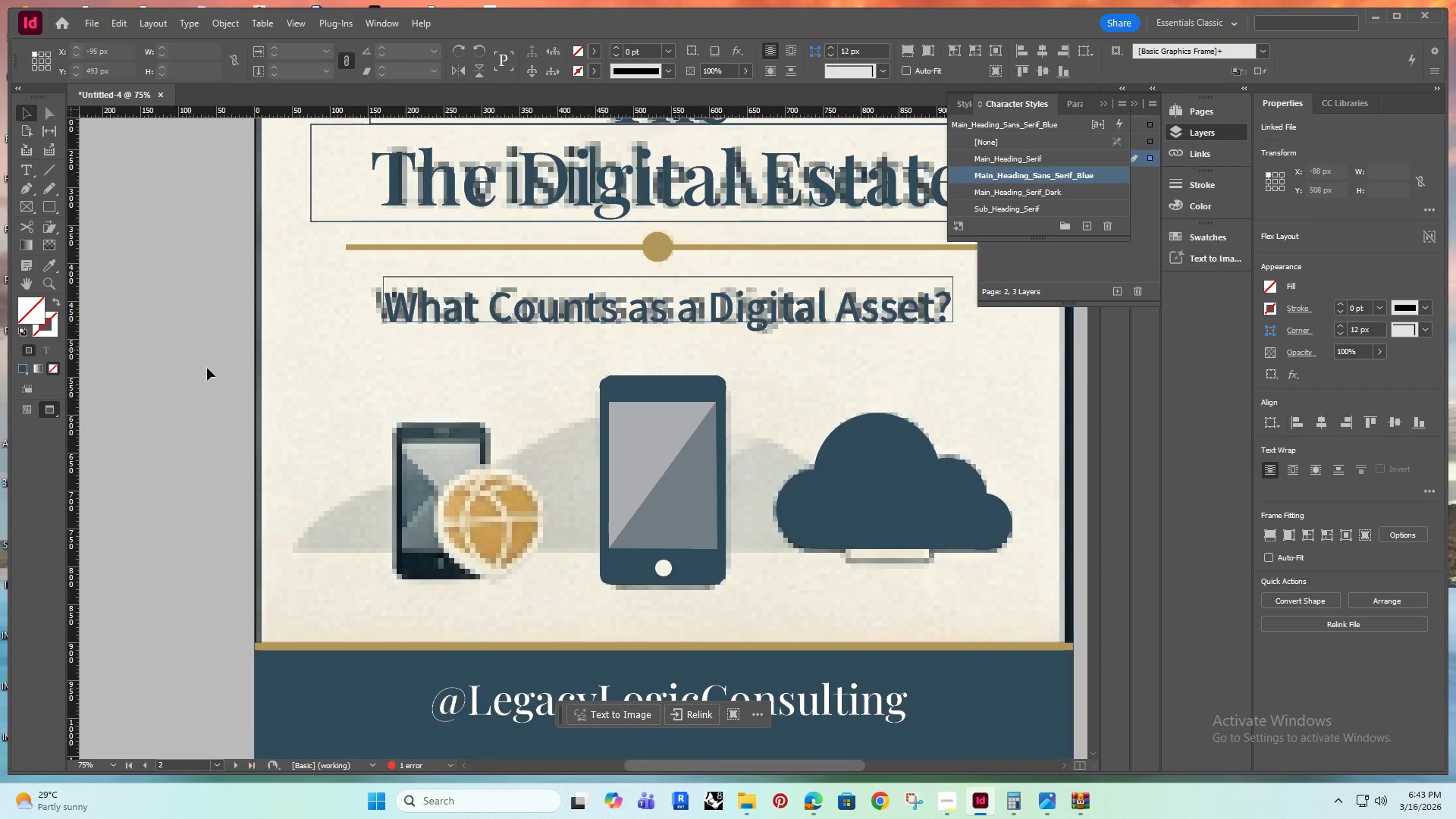 
left_click_drag(start_coordinate=[216, 350], to_coordinate=[740, 599])
 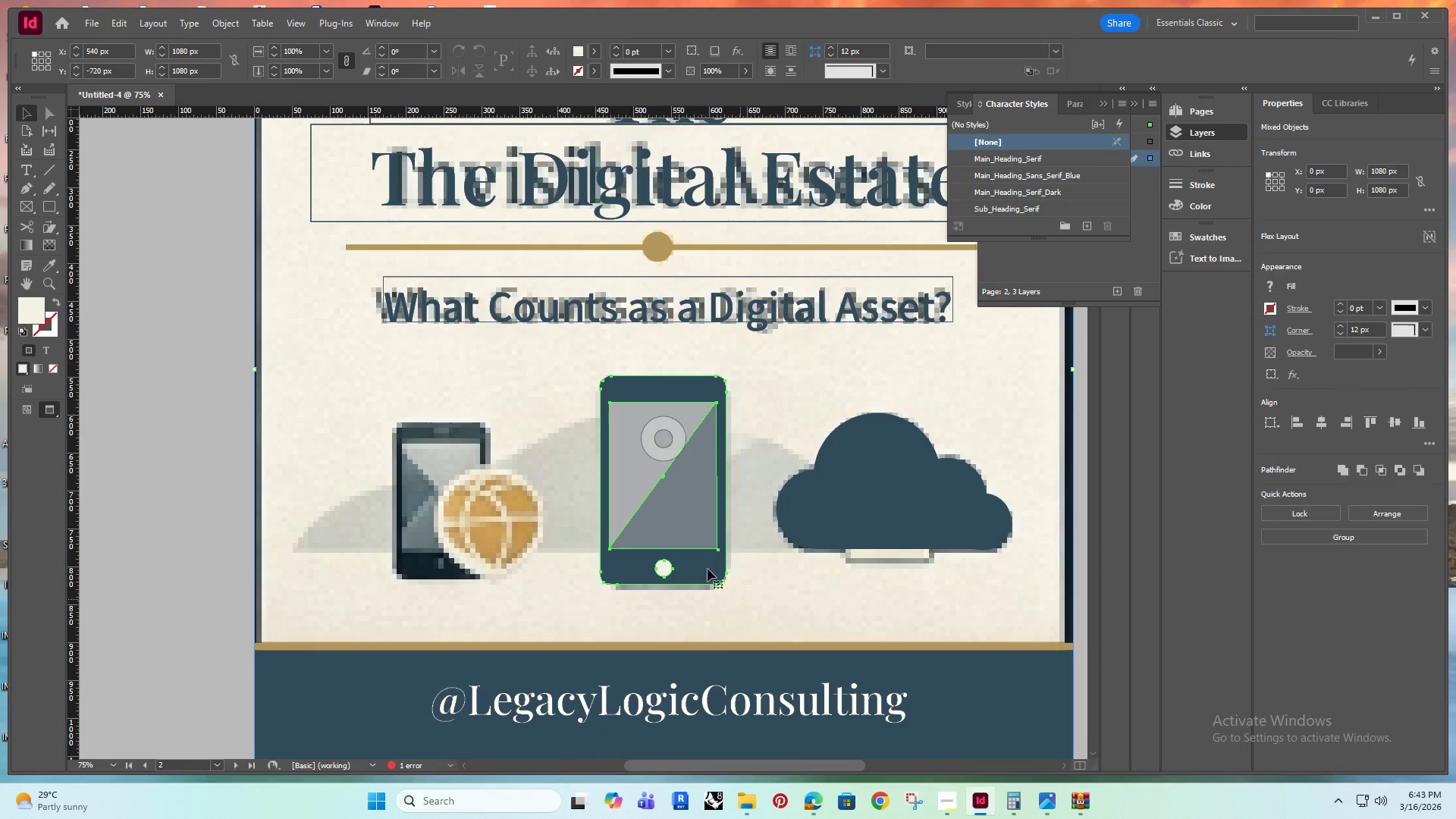 
hold_key(key=AltRight, duration=0.39)
 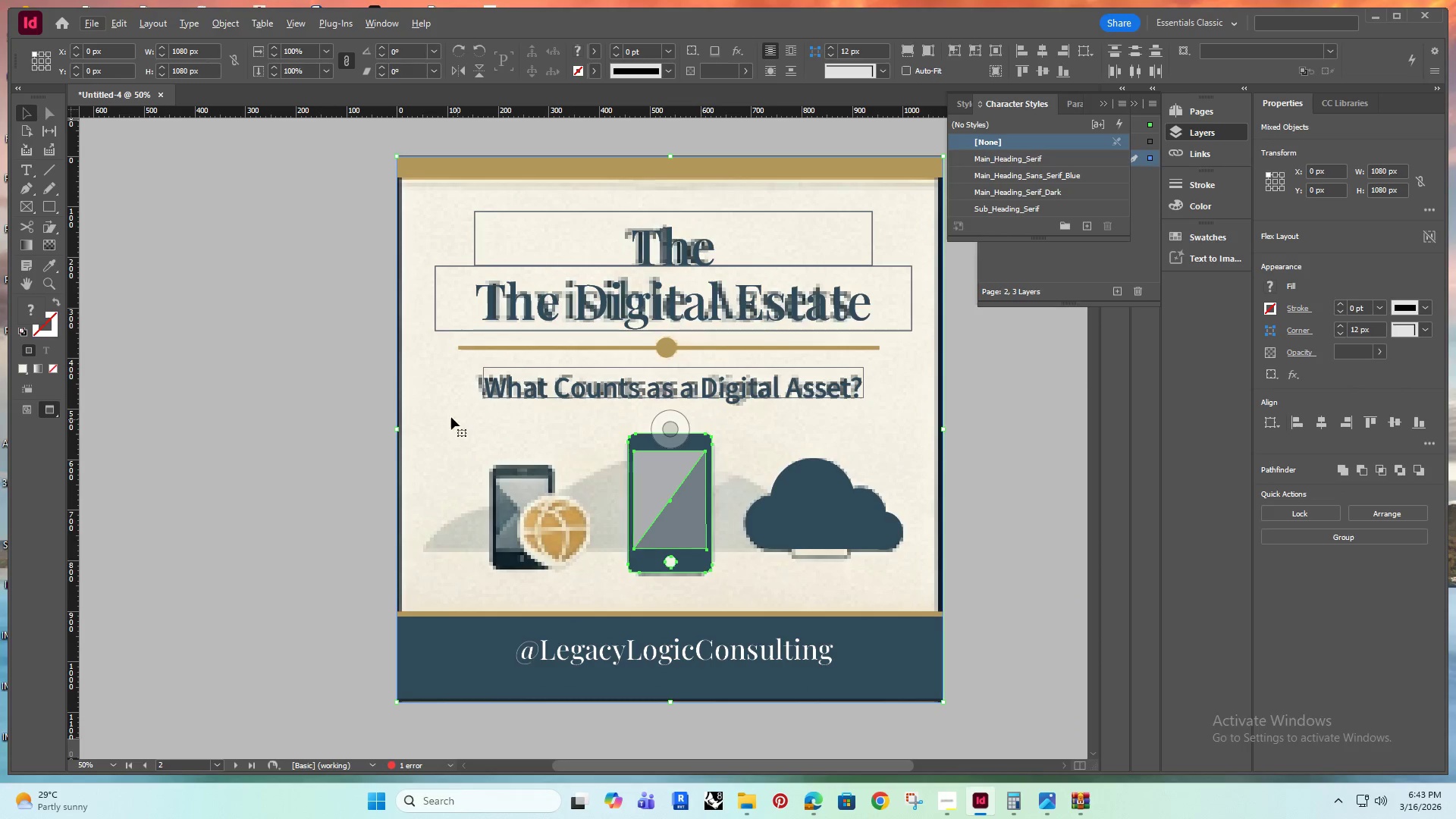 
hold_key(key=ShiftRight, duration=0.94)
 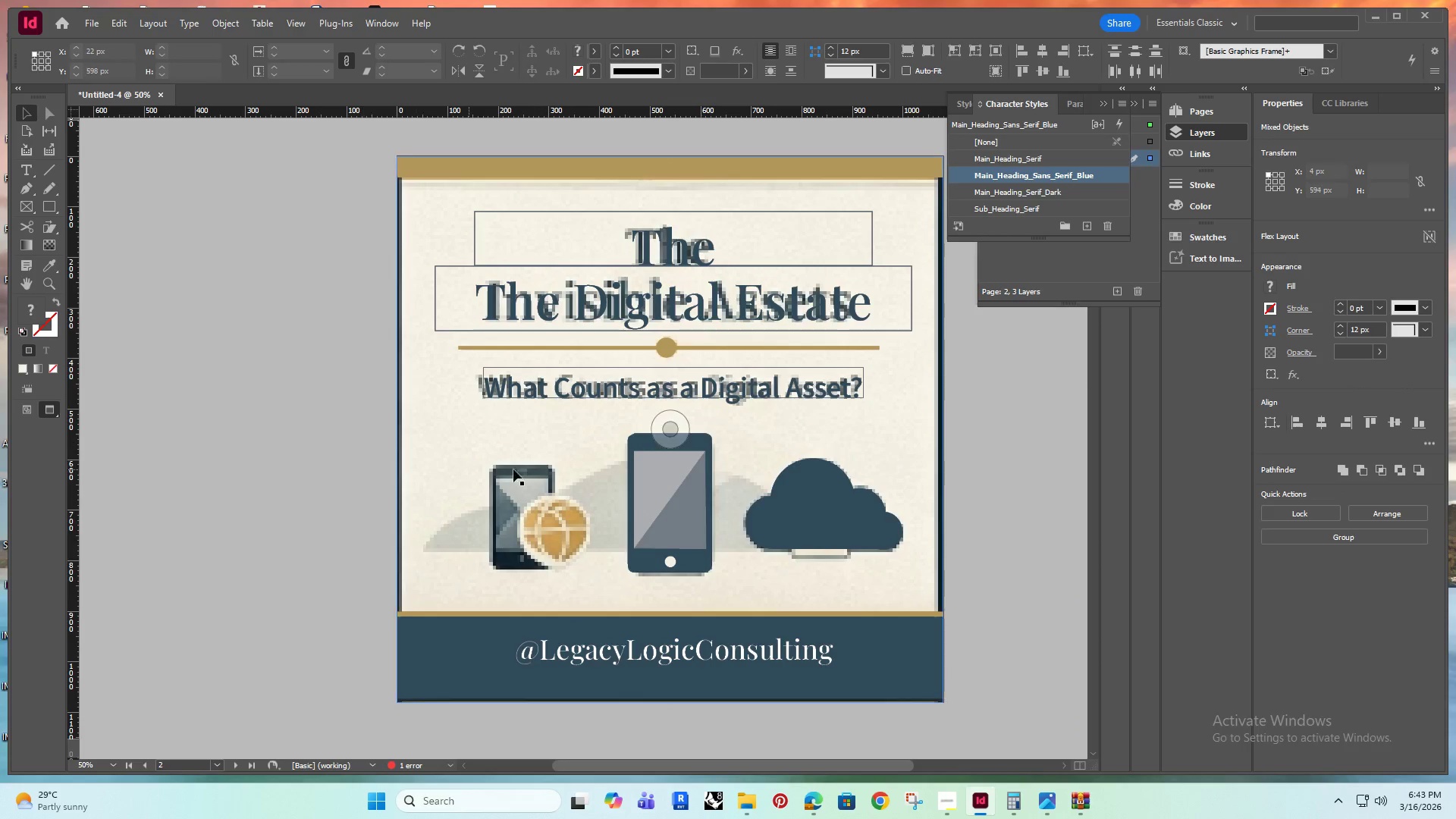 
scroll: coordinate [683, 548], scroll_direction: down, amount: 1.0
 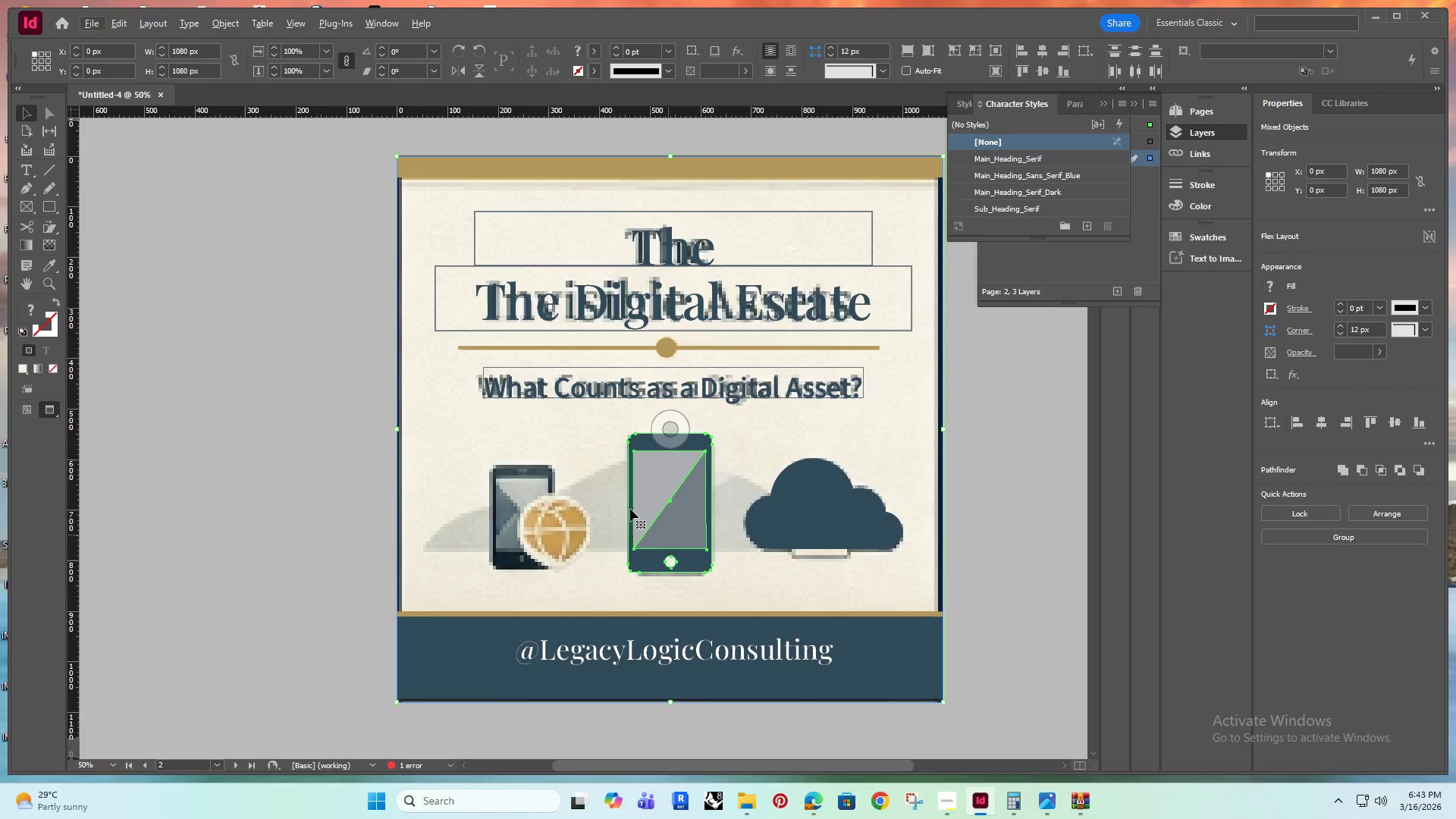 
left_click([319, 406])
 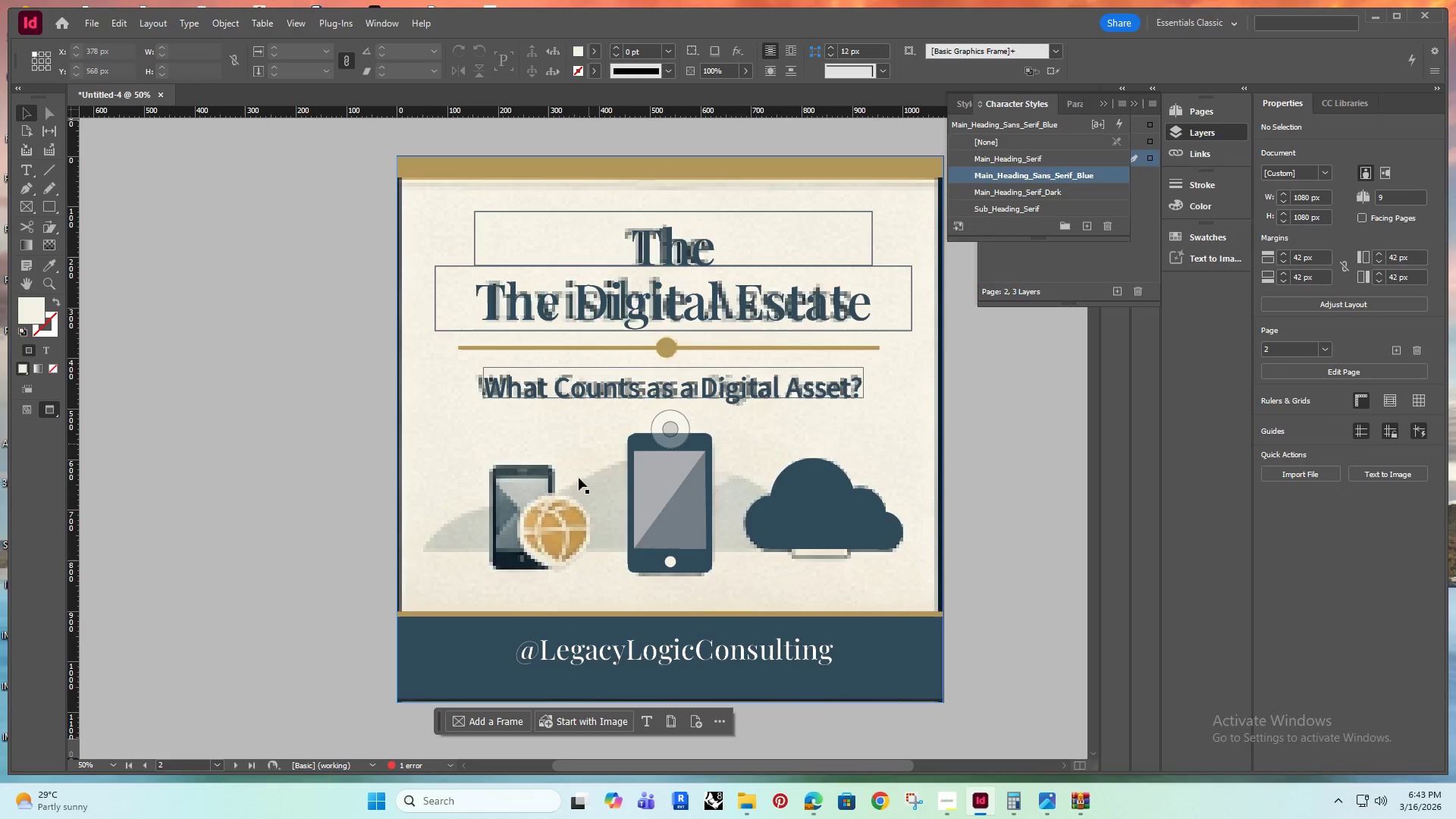 
scroll: coordinate [654, 578], scroll_direction: down, amount: 2.0
 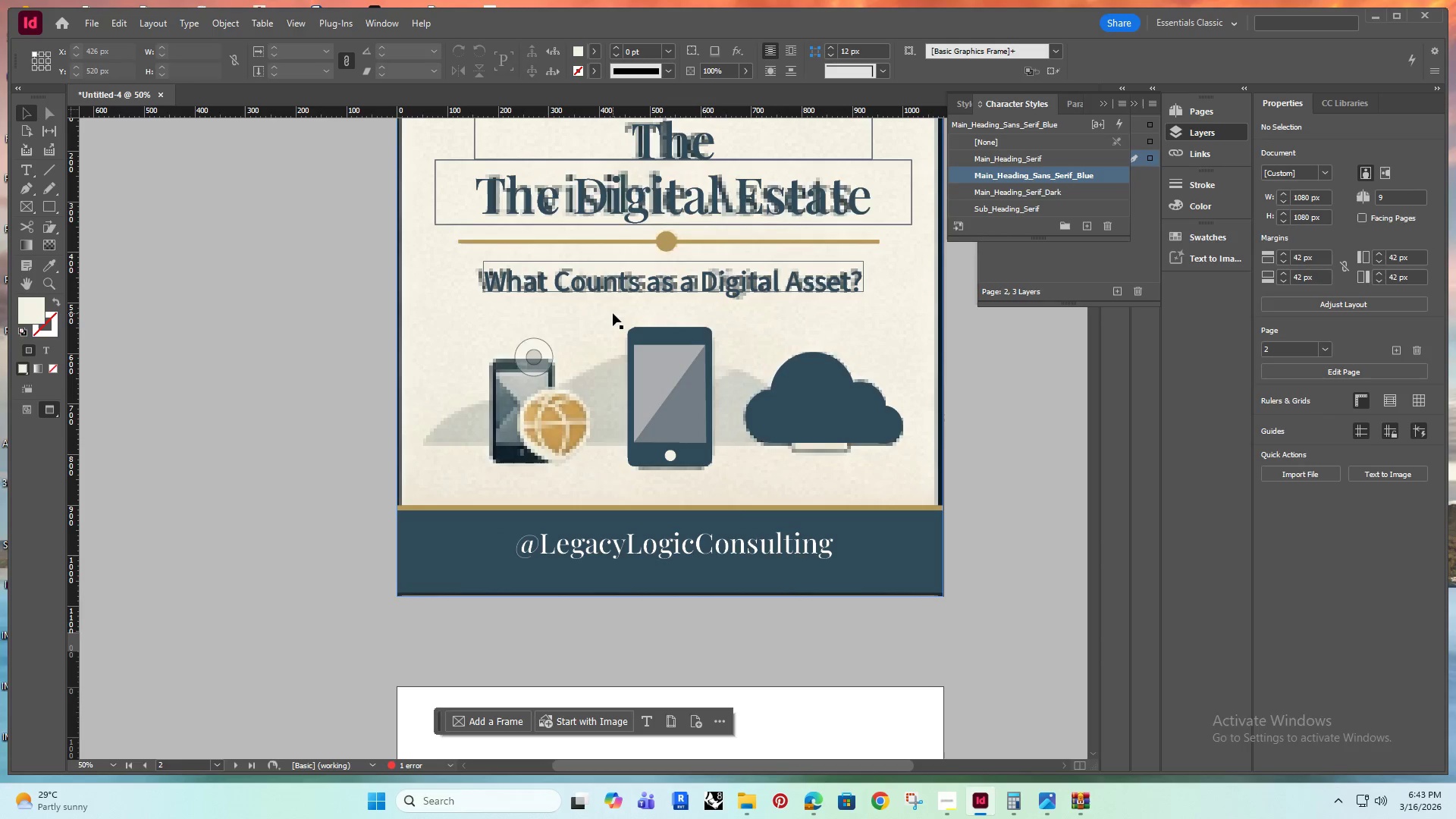 
left_click_drag(start_coordinate=[612, 309], to_coordinate=[642, 338])
 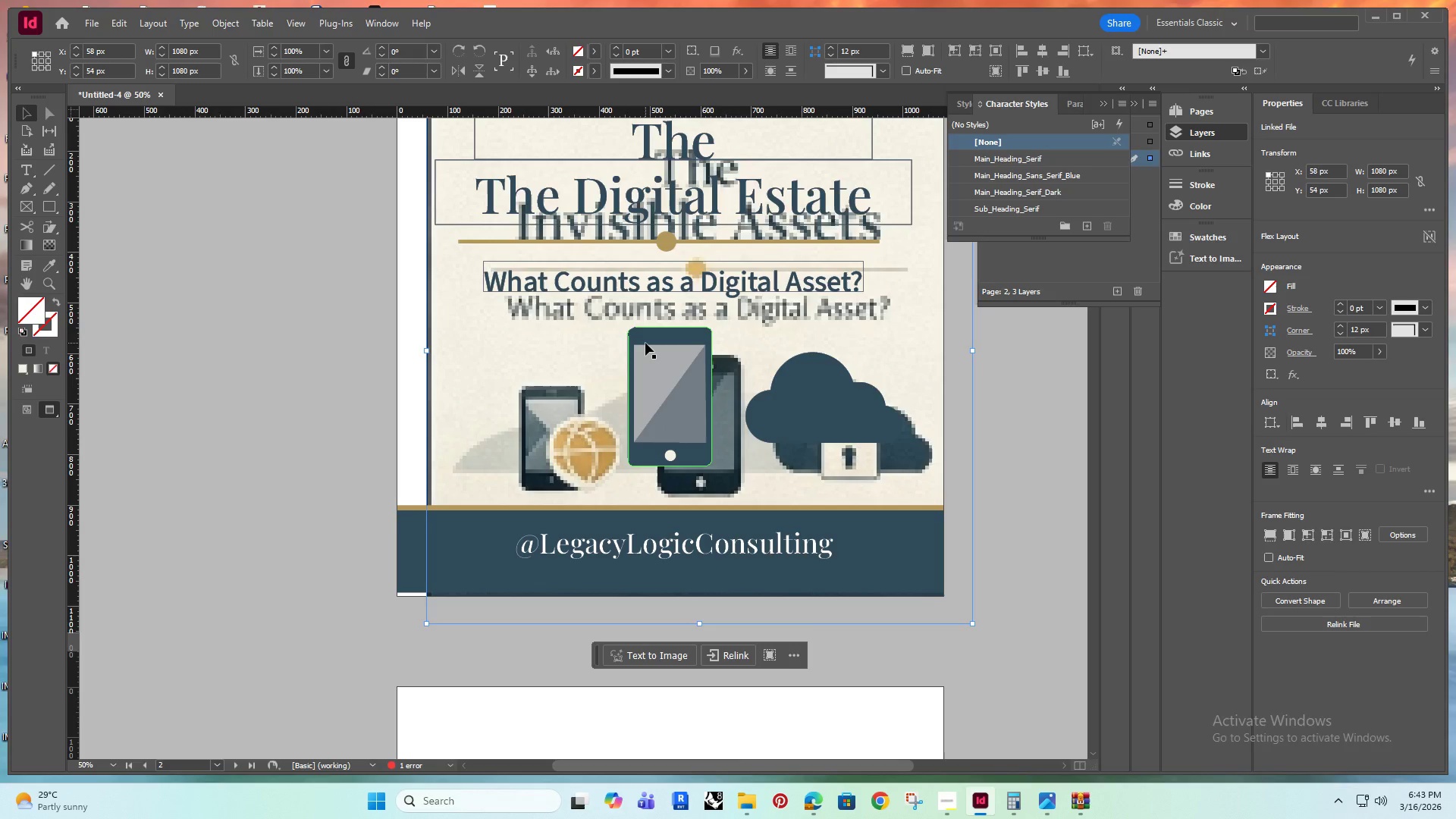 
key(Control+Z)
 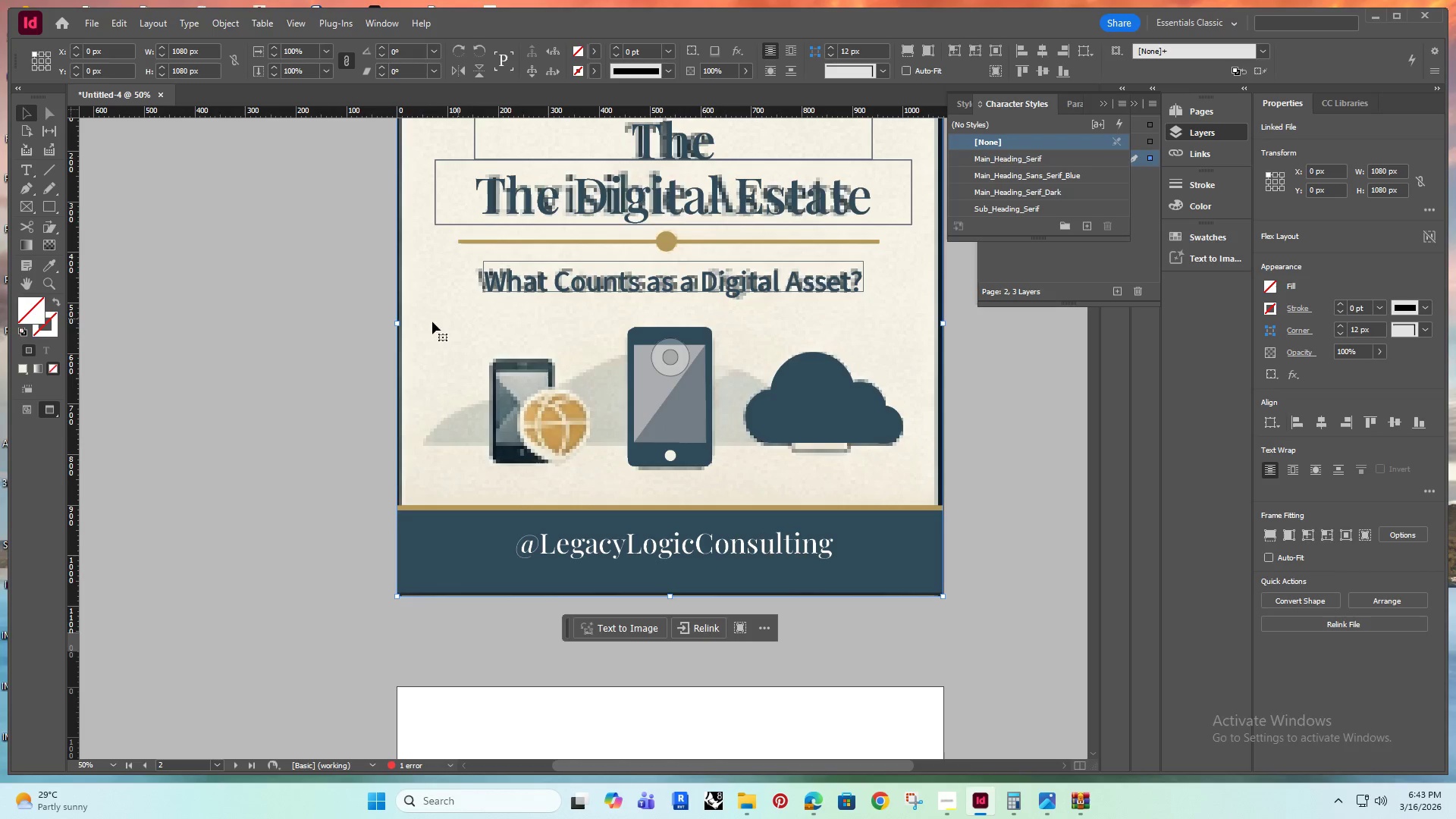 
left_click([127, 261])
 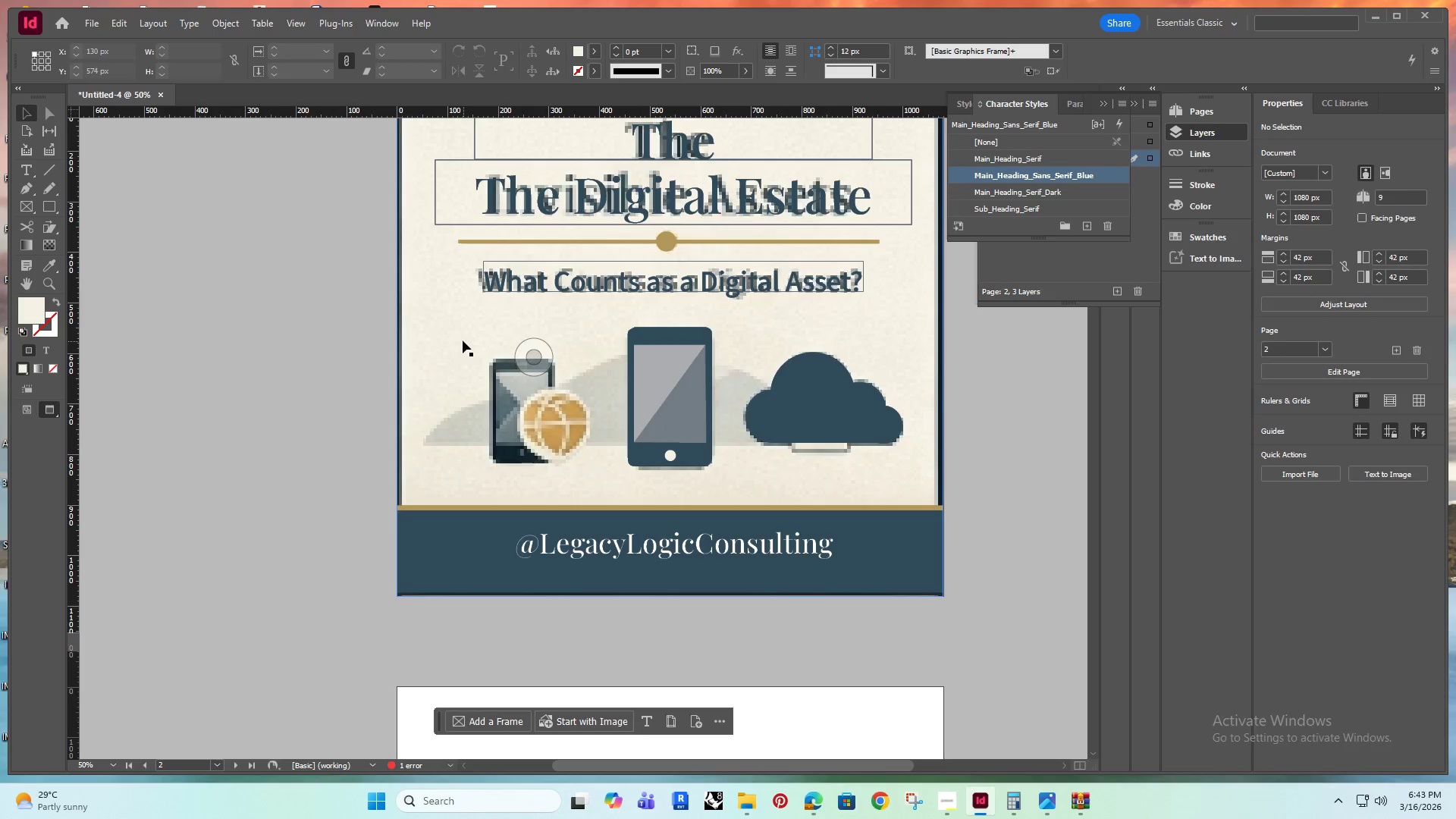 
left_click([460, 339])
 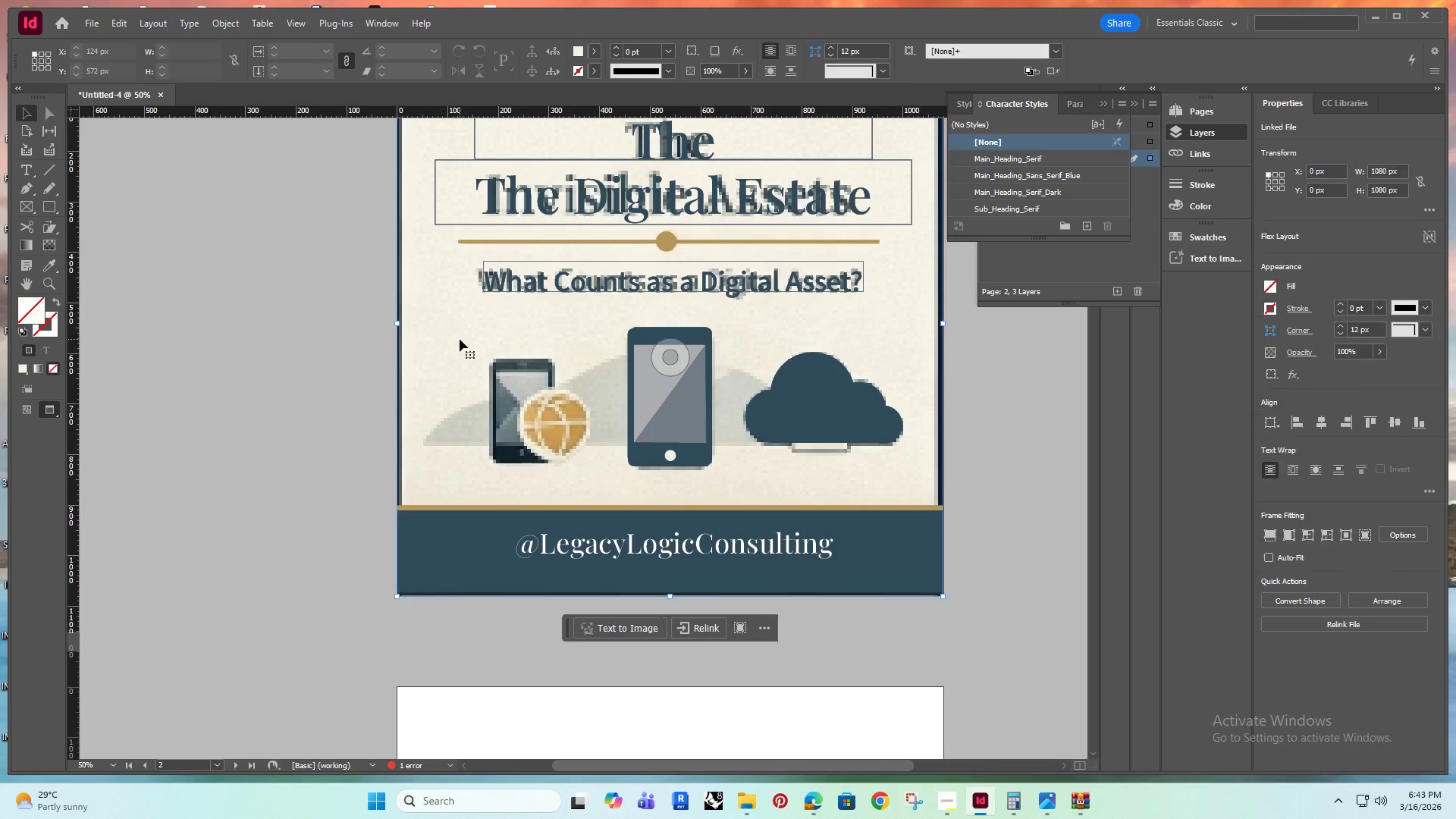 
right_click([460, 339])
 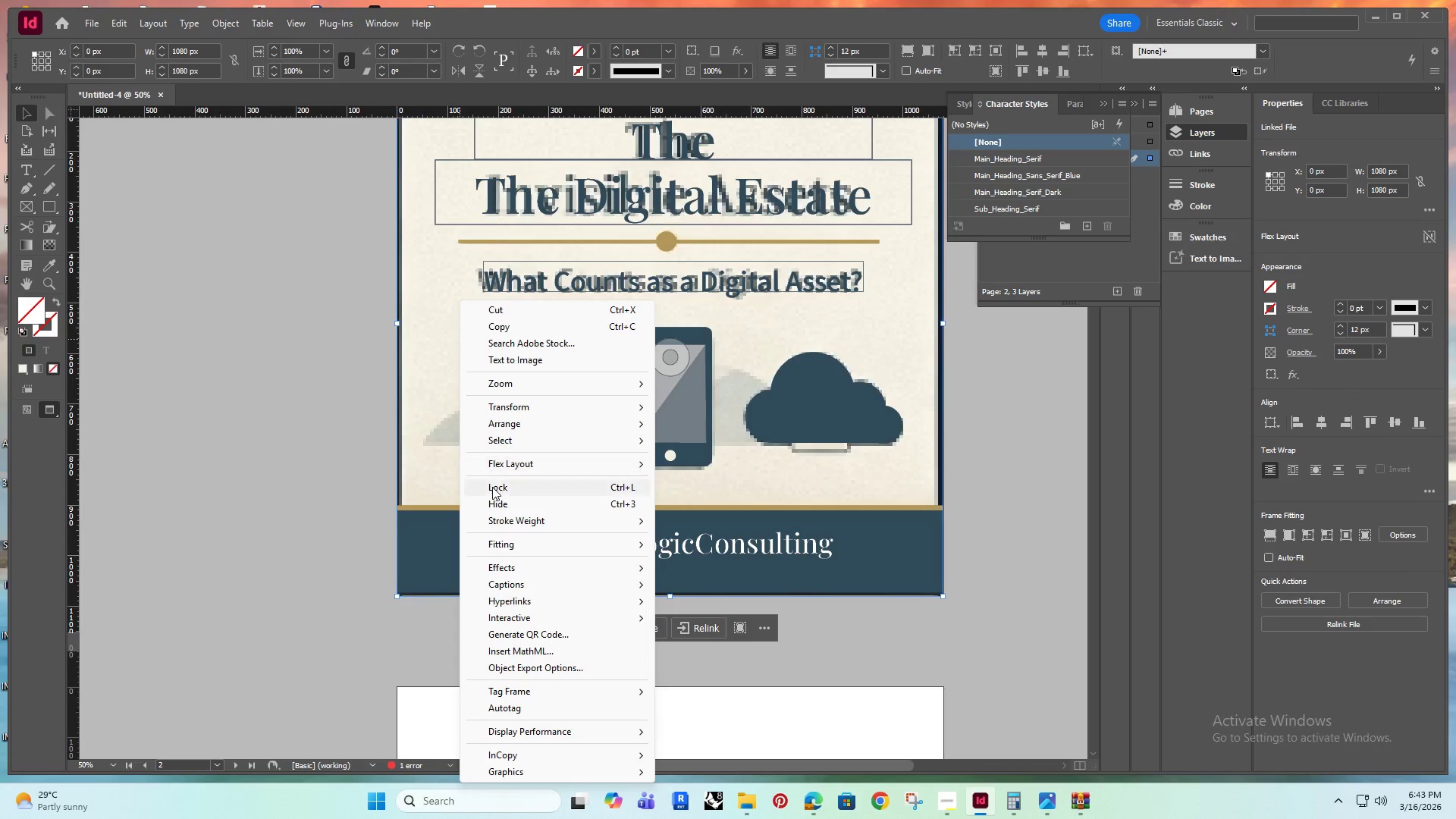 
wait(8.64)
 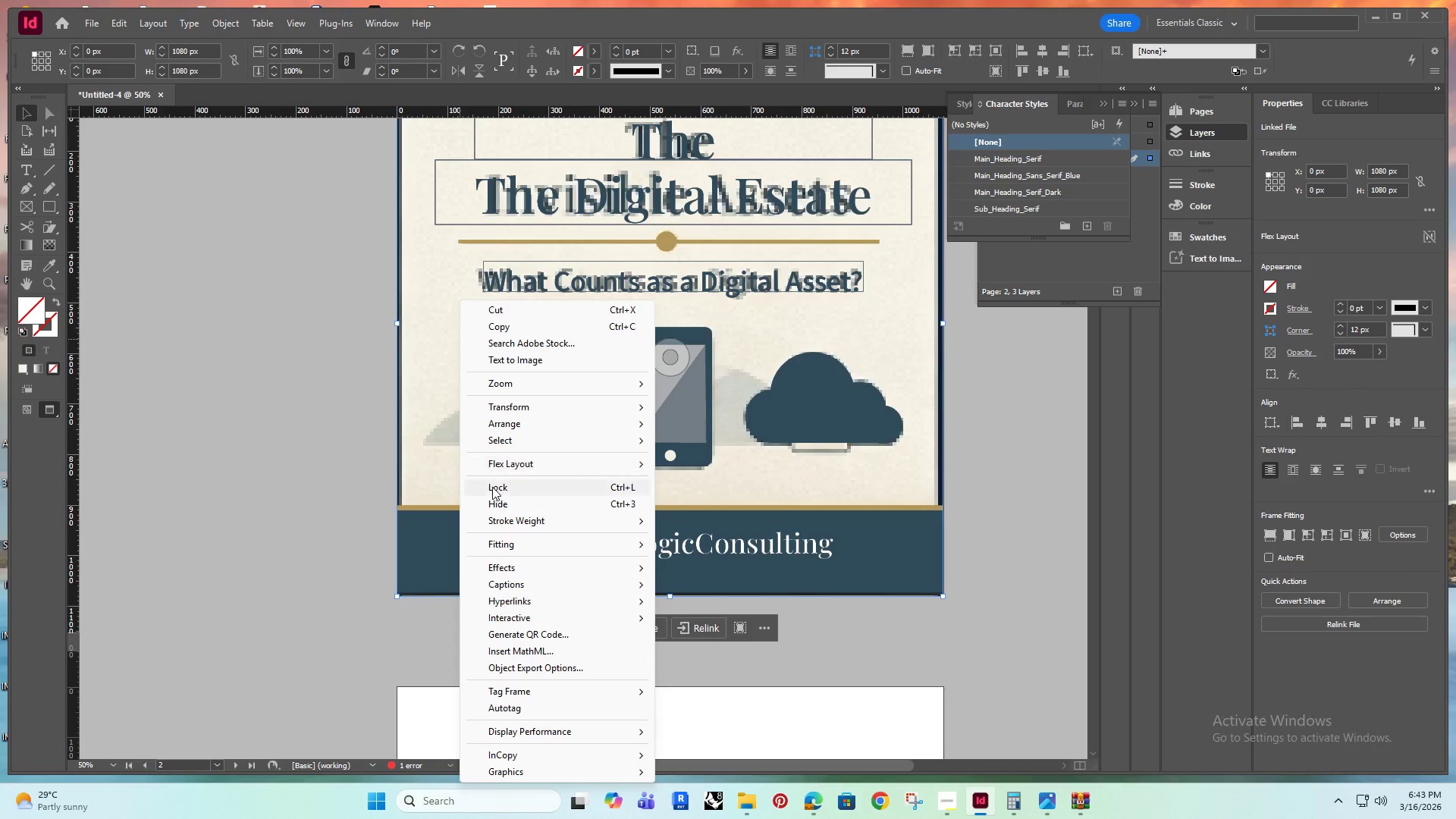 
left_click([330, 317])
 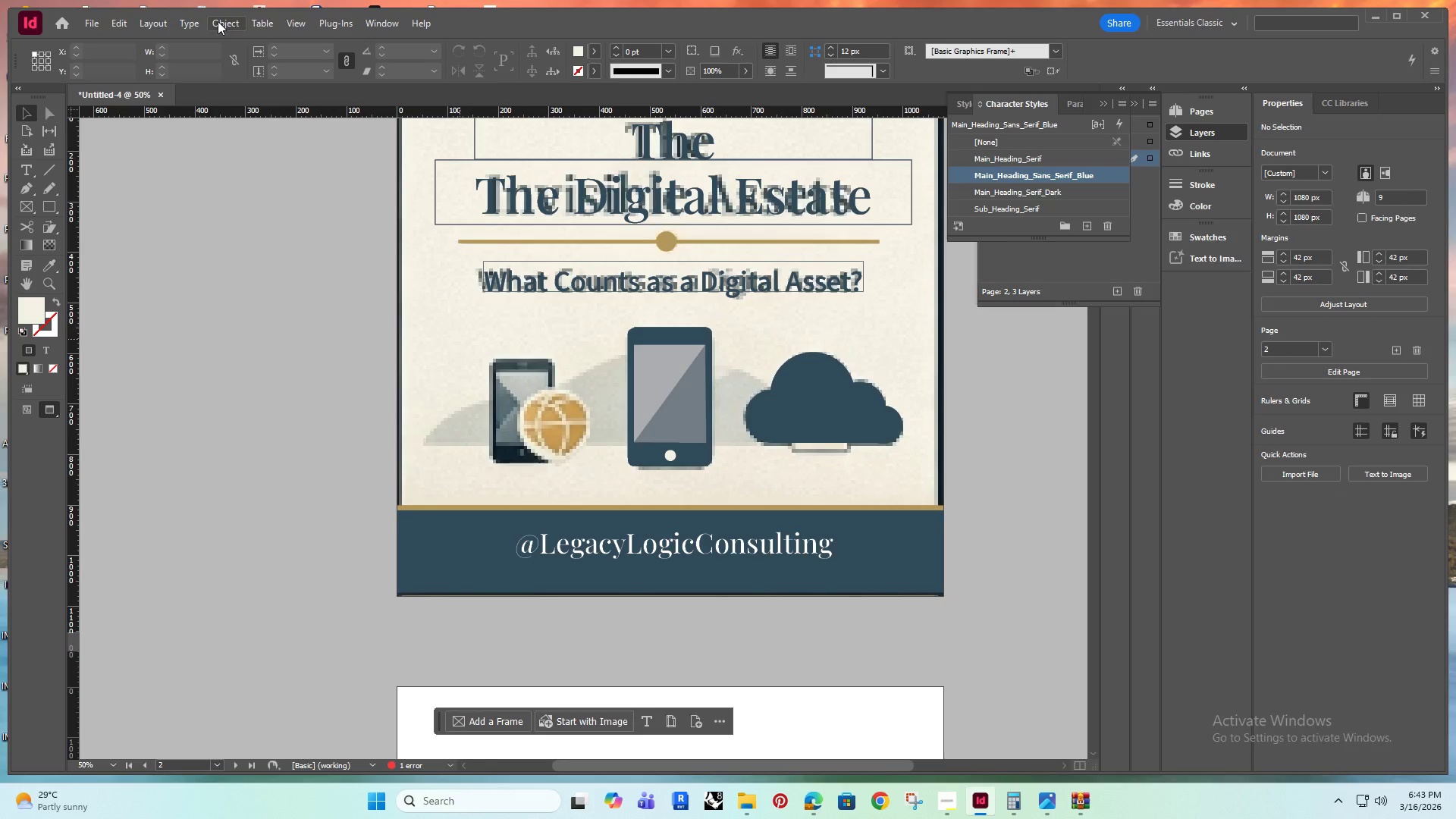 
left_click([284, 302])
 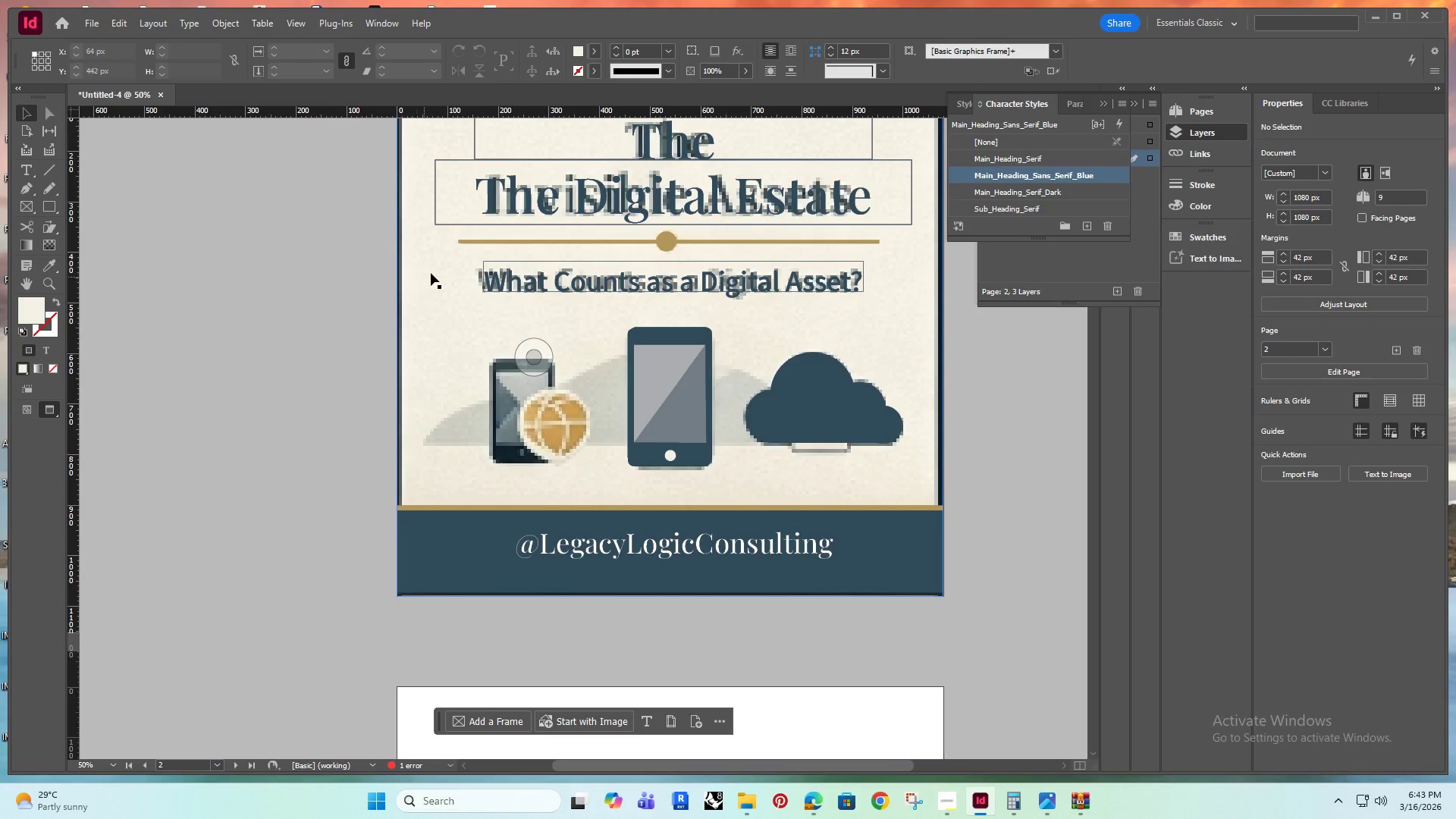 
left_click([431, 273])
 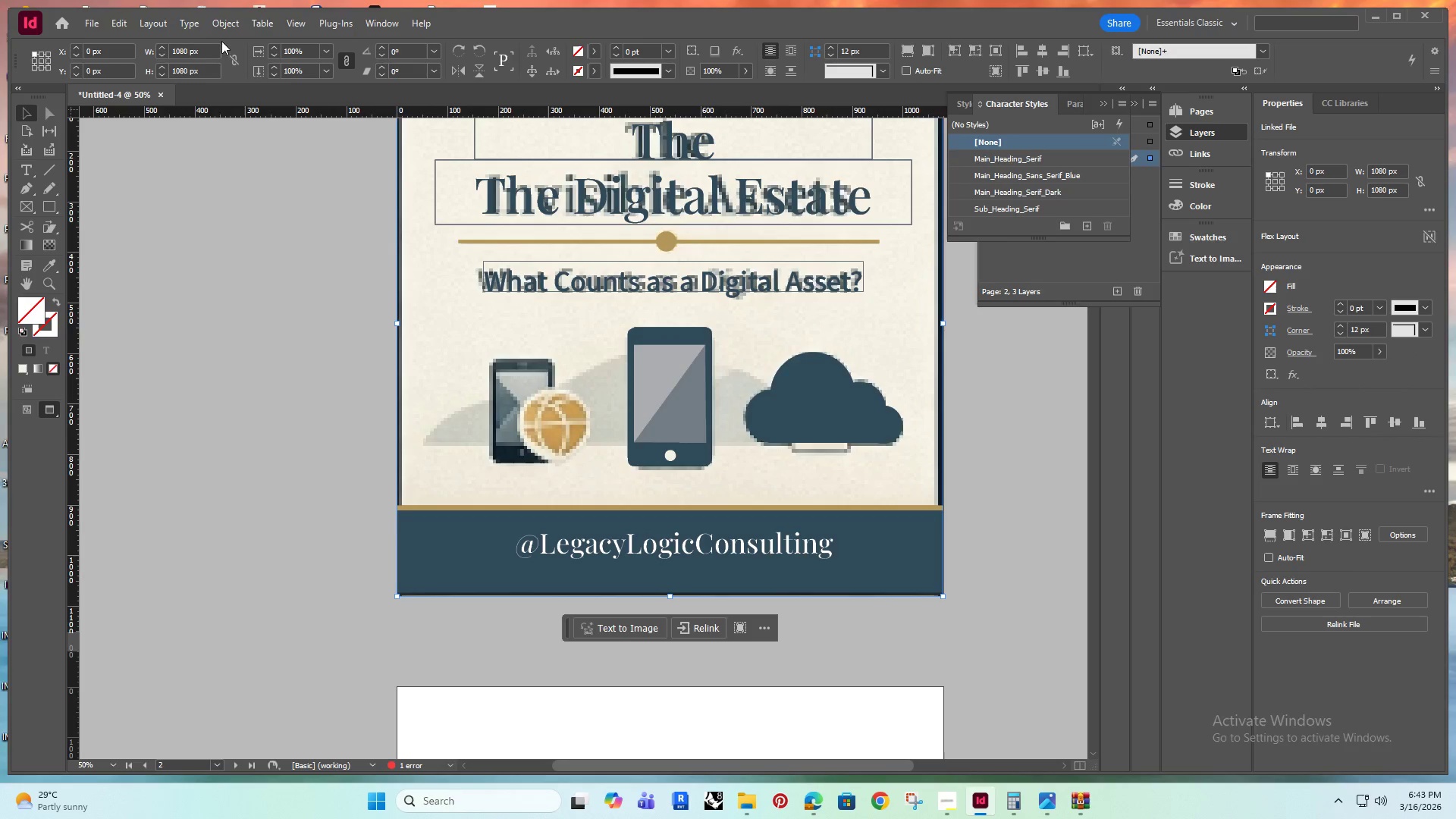 
left_click([224, 26])
 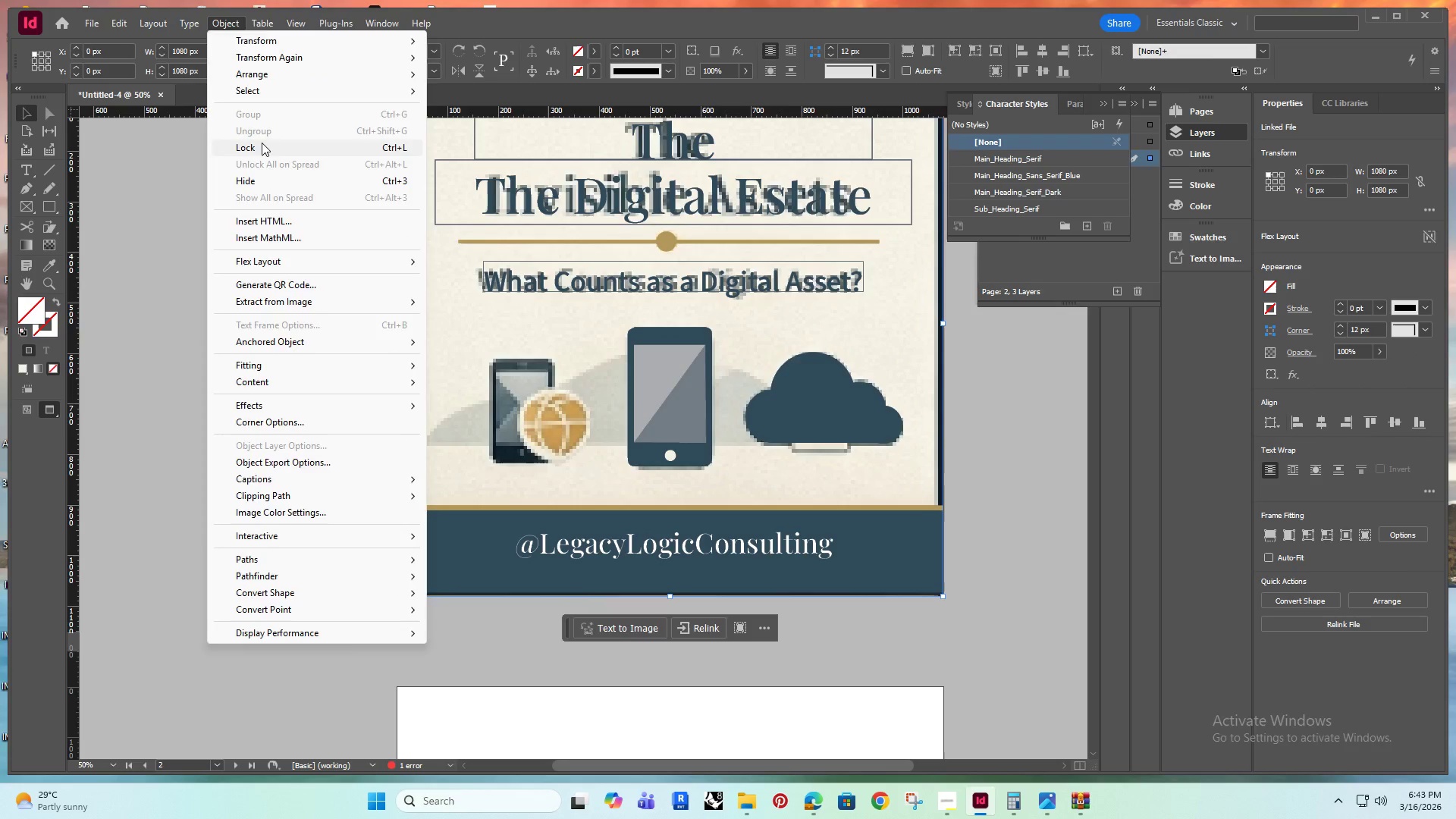 
double_click([268, 268])
 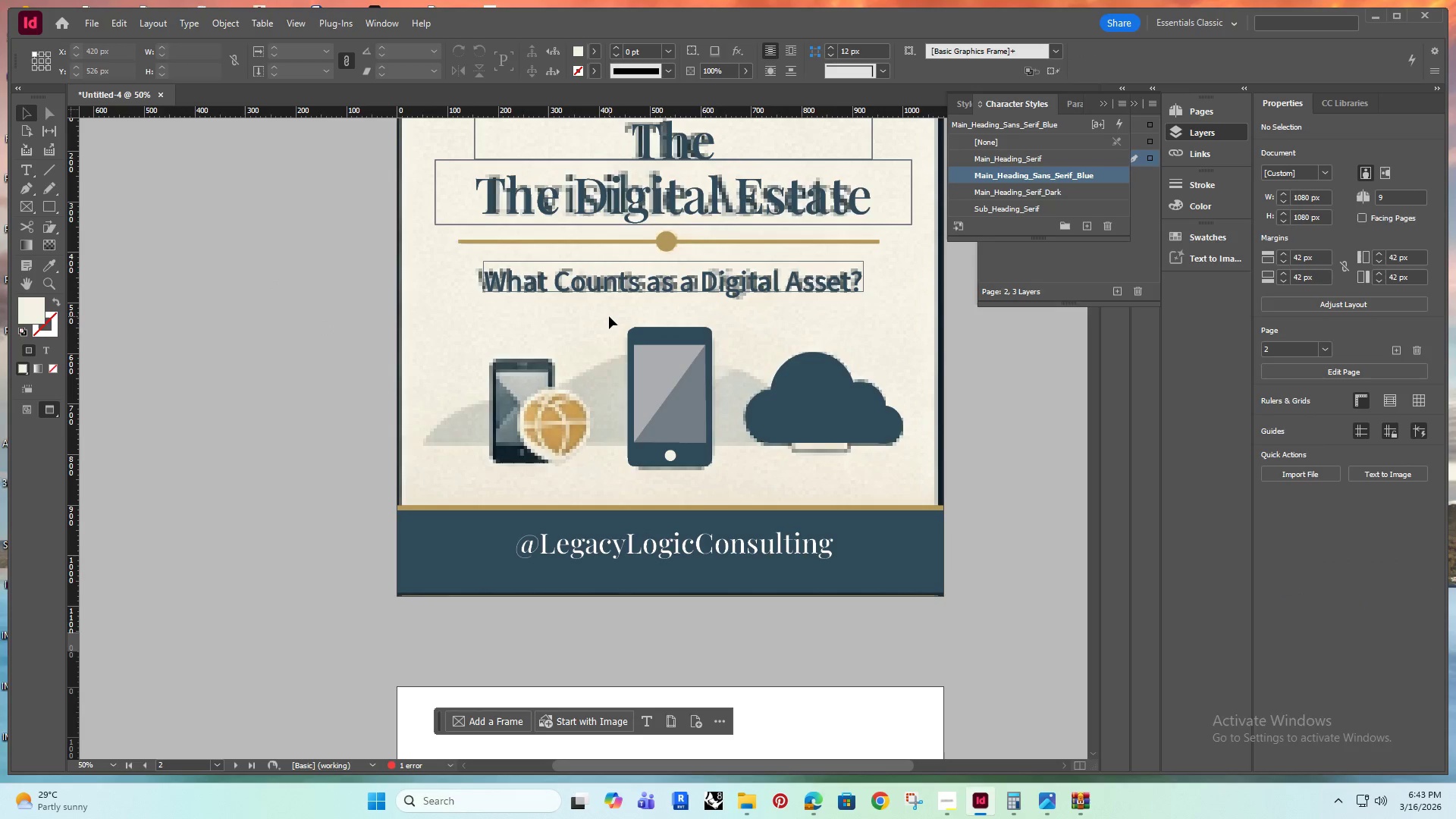 
left_click_drag(start_coordinate=[607, 309], to_coordinate=[723, 479])
 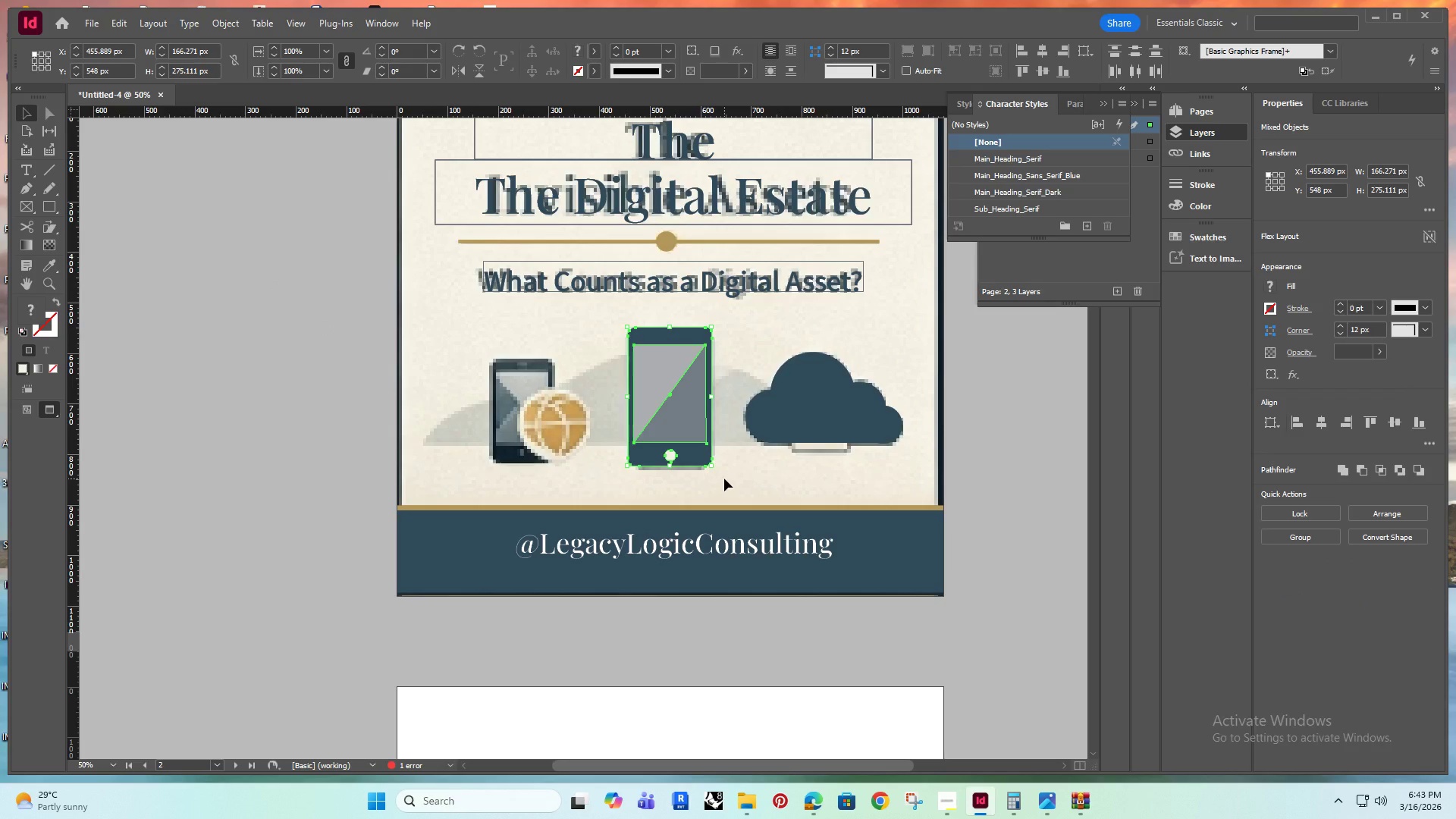 
key(Control+G)
 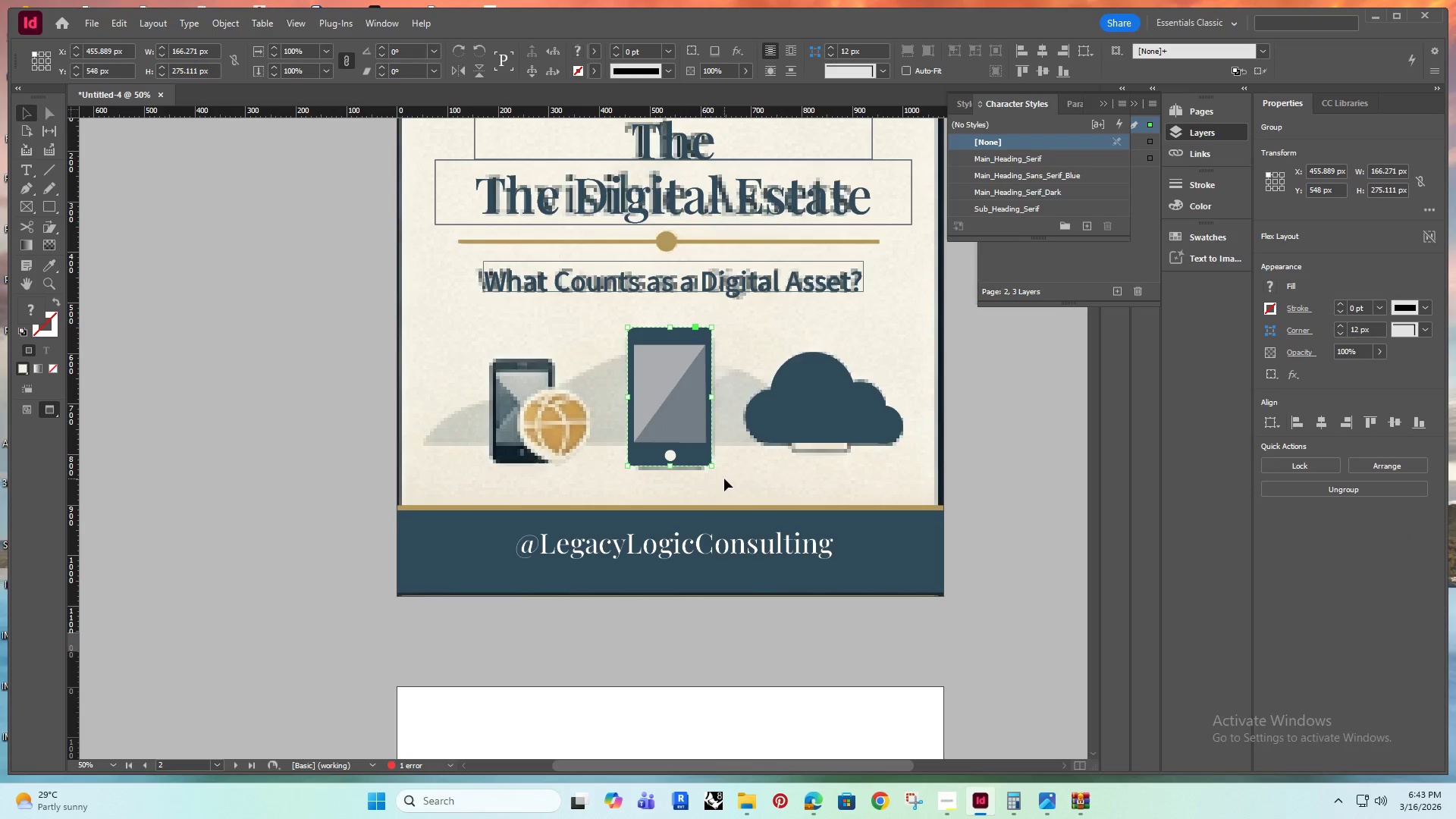 
hold_key(key=AltRight, duration=0.5)
scroll: coordinate [711, 419], scroll_direction: up, amount: 1.0
 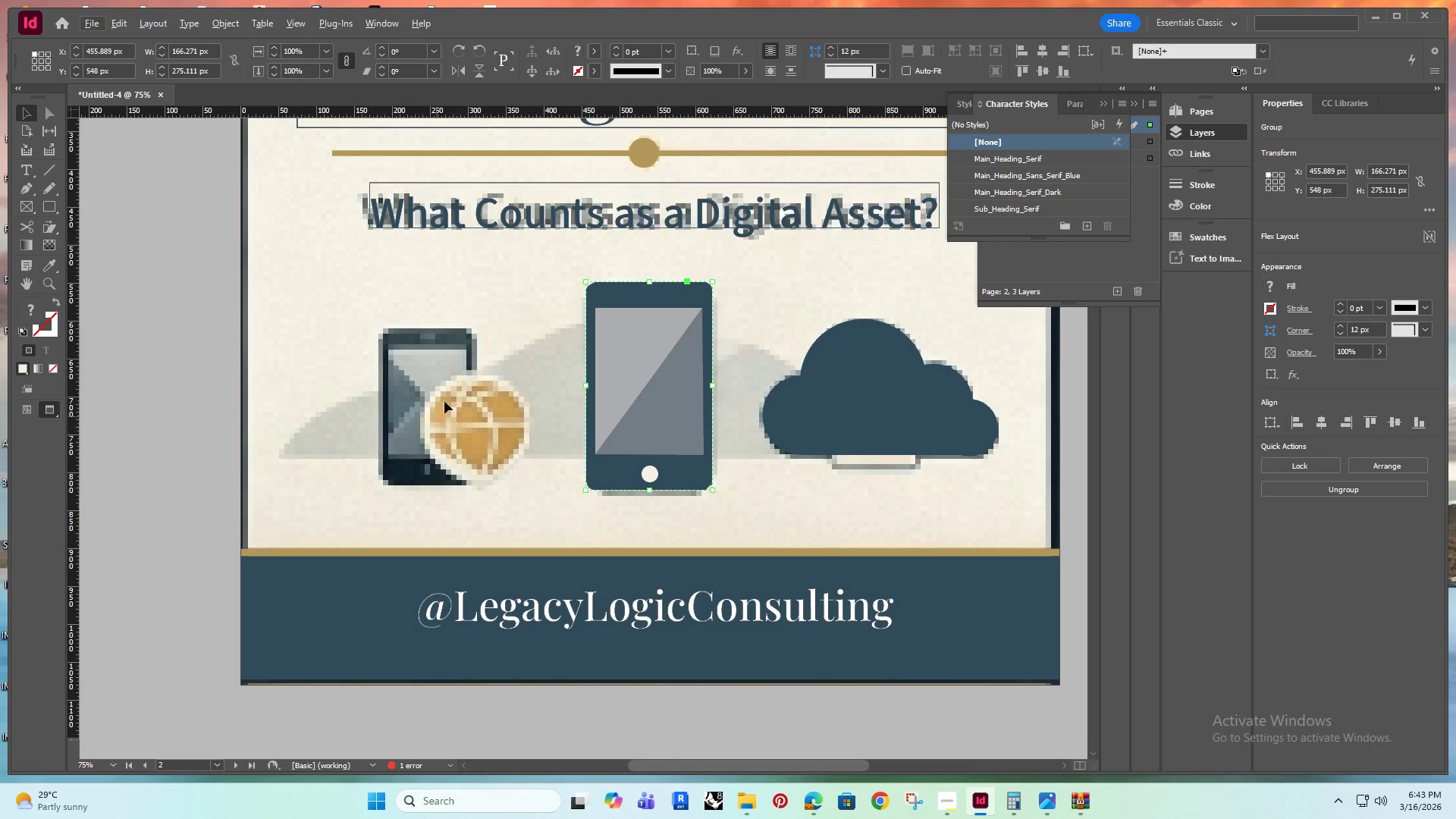 
hold_key(key=Space, duration=0.45)
 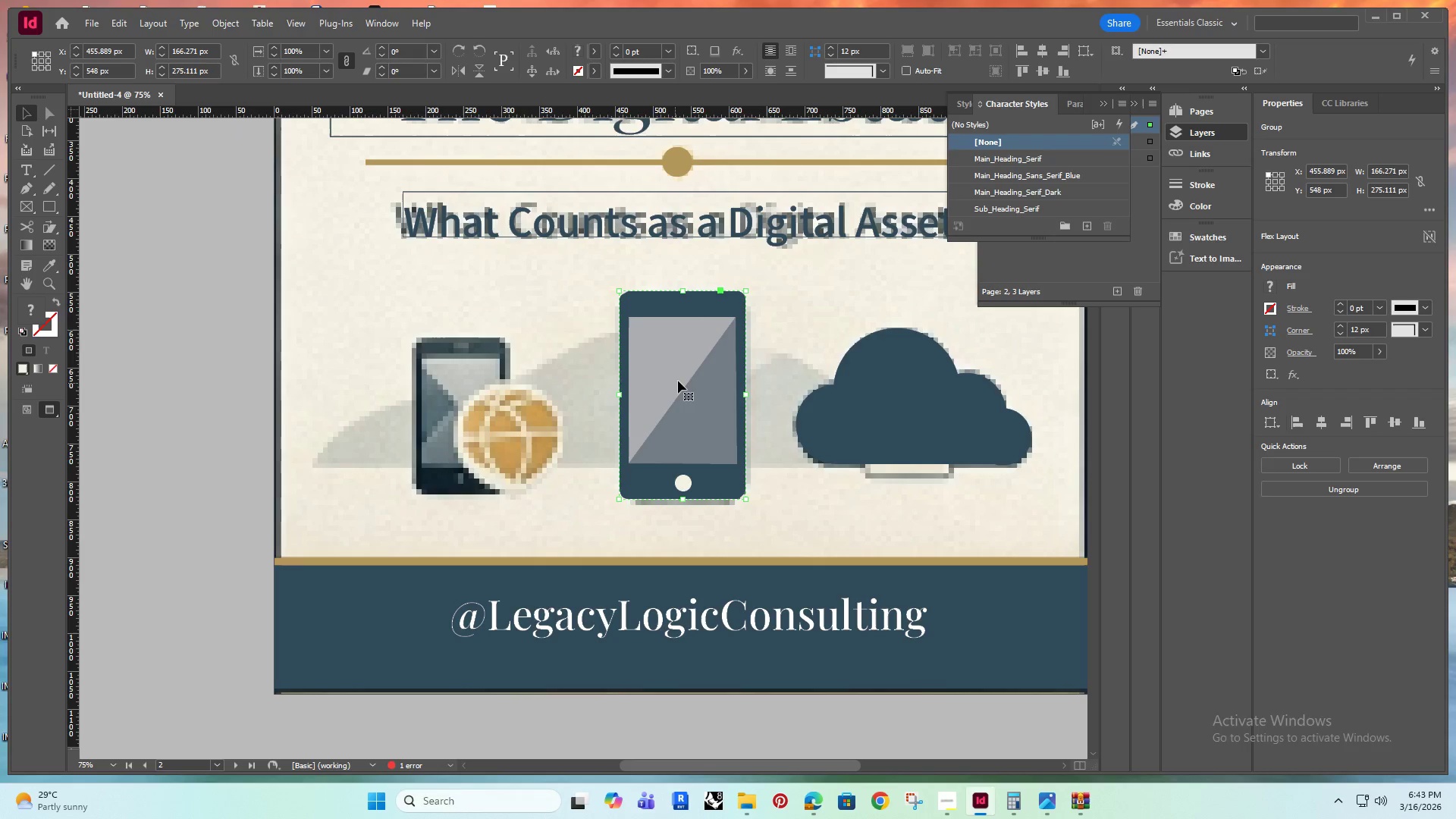 
left_click_drag(start_coordinate=[487, 372], to_coordinate=[521, 381])
 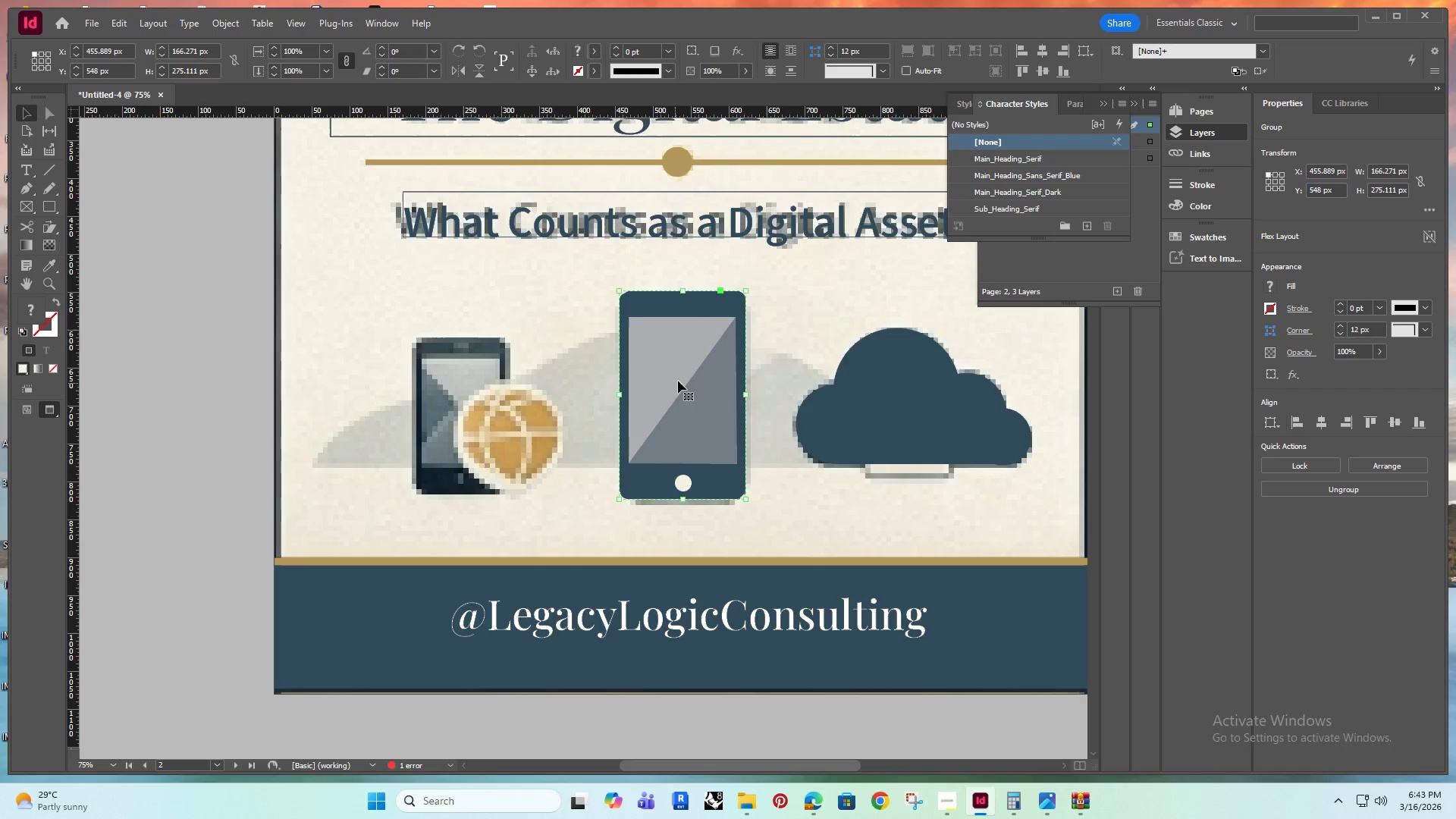 
hold_key(key=AltRight, duration=1.27)
left_click_drag(start_coordinate=[695, 384], to_coordinate=[465, 428])
 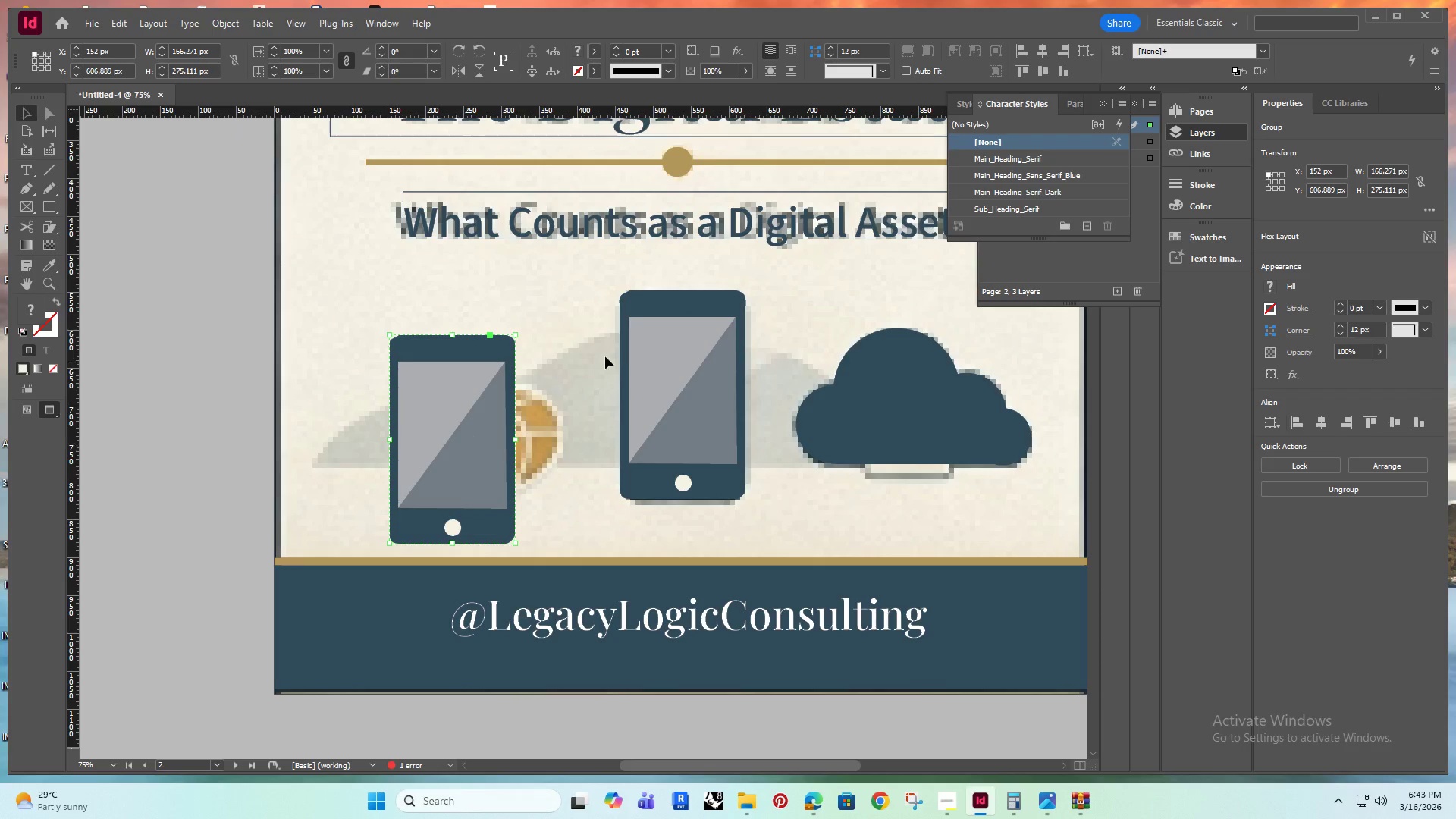 
key(Delete)
 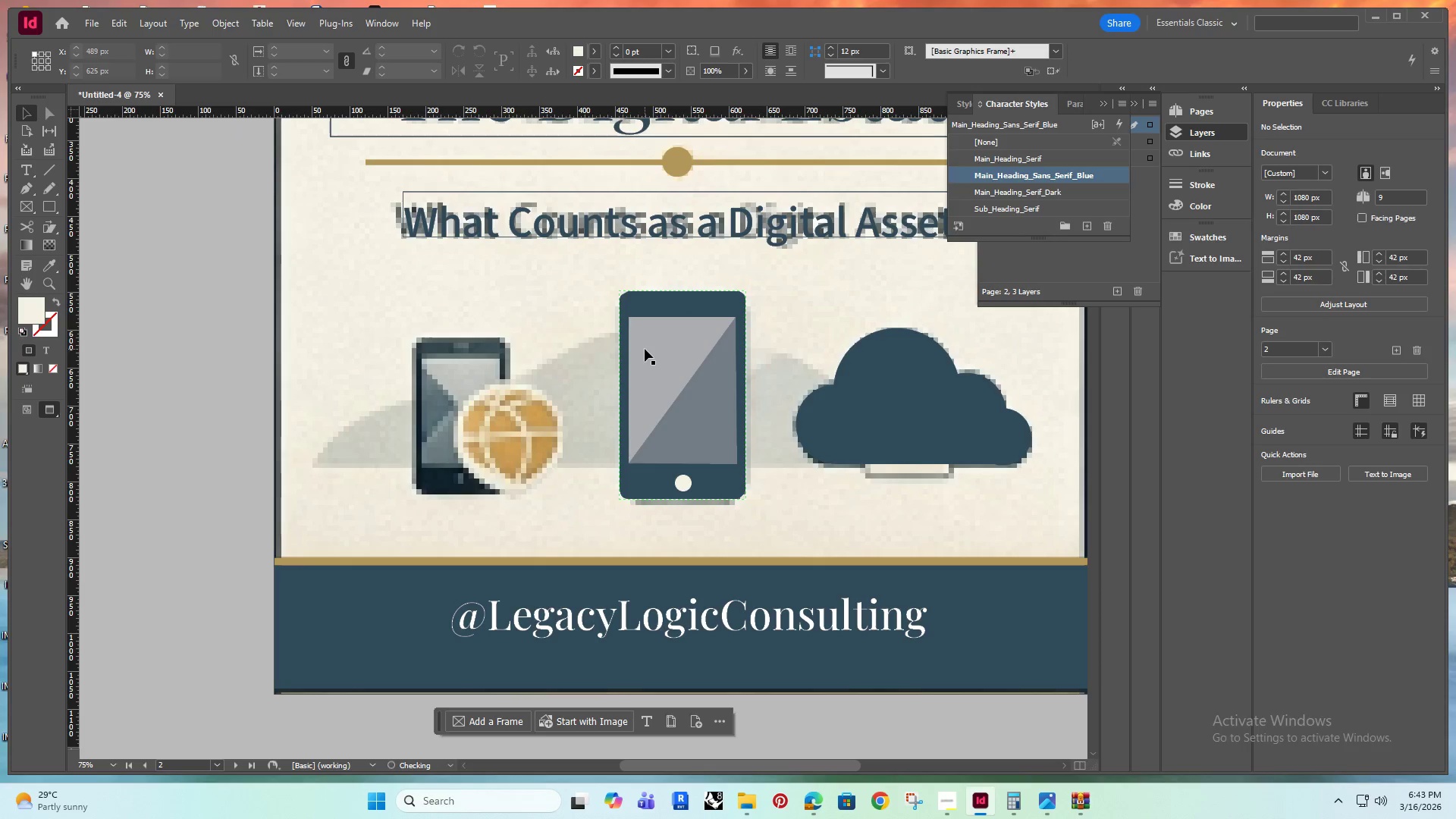 
double_click([645, 349])
 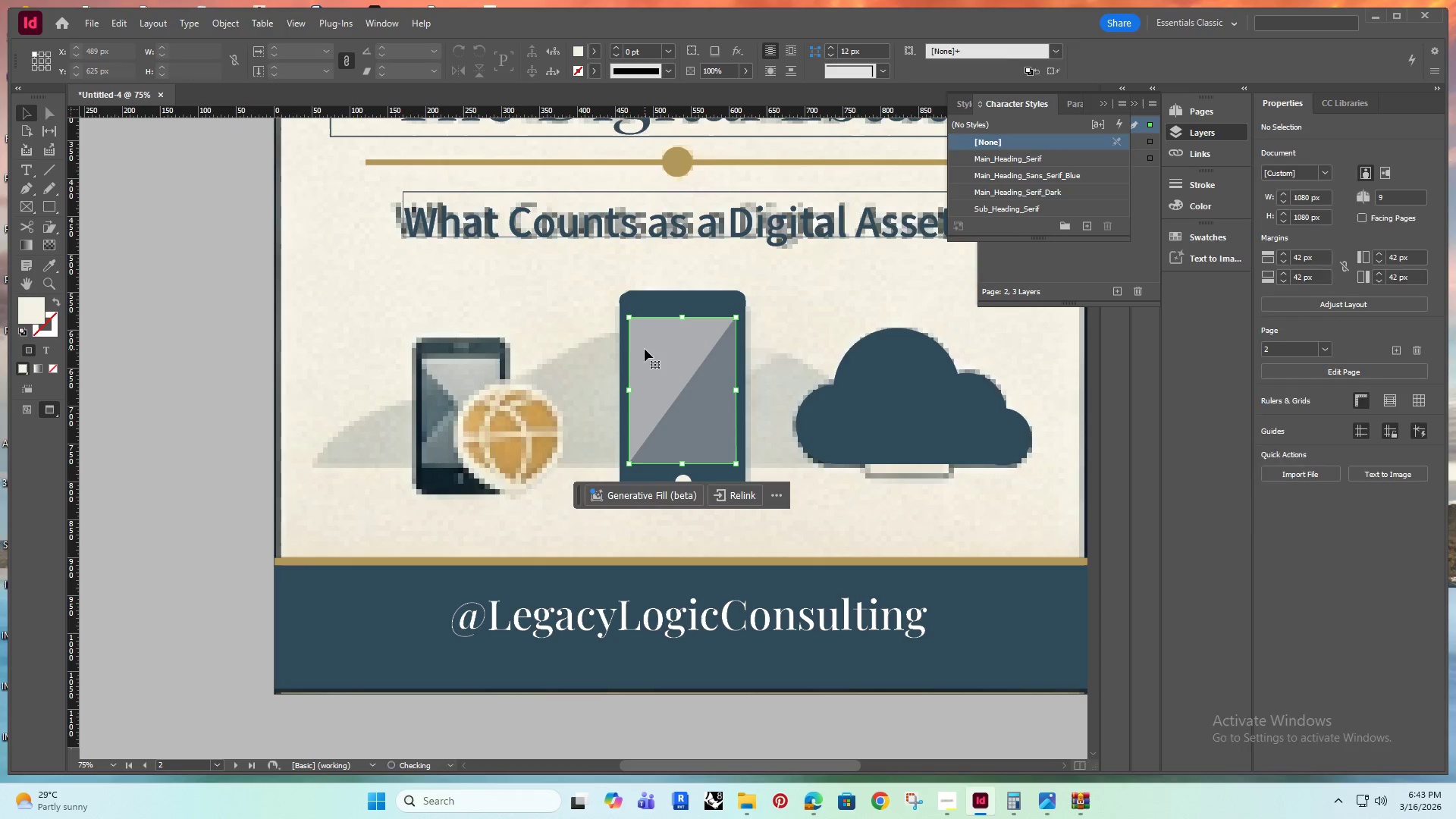 
hold_key(key=AltRight, duration=0.73)
 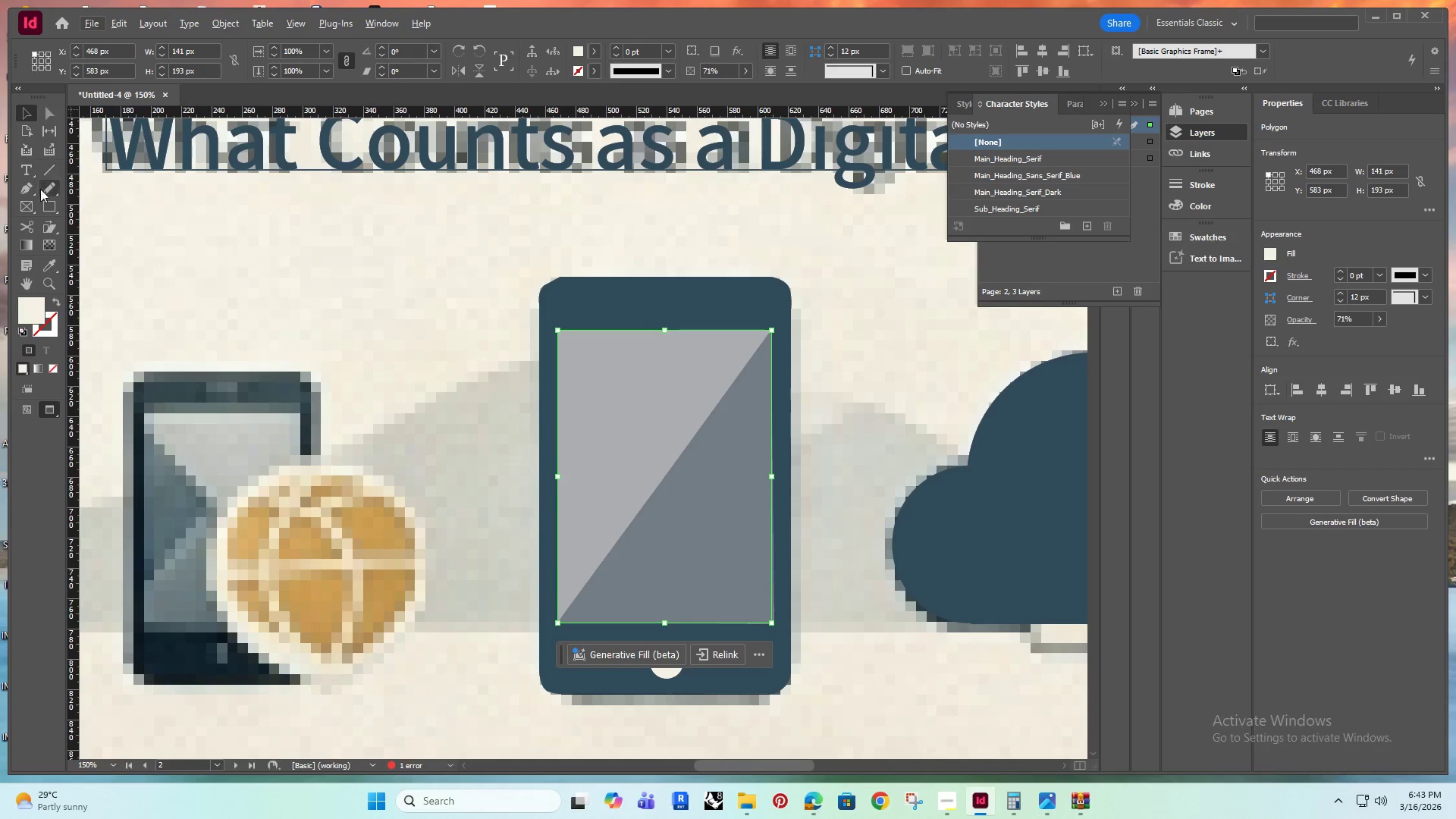 
hold_key(key=AltRight, duration=1.59)
 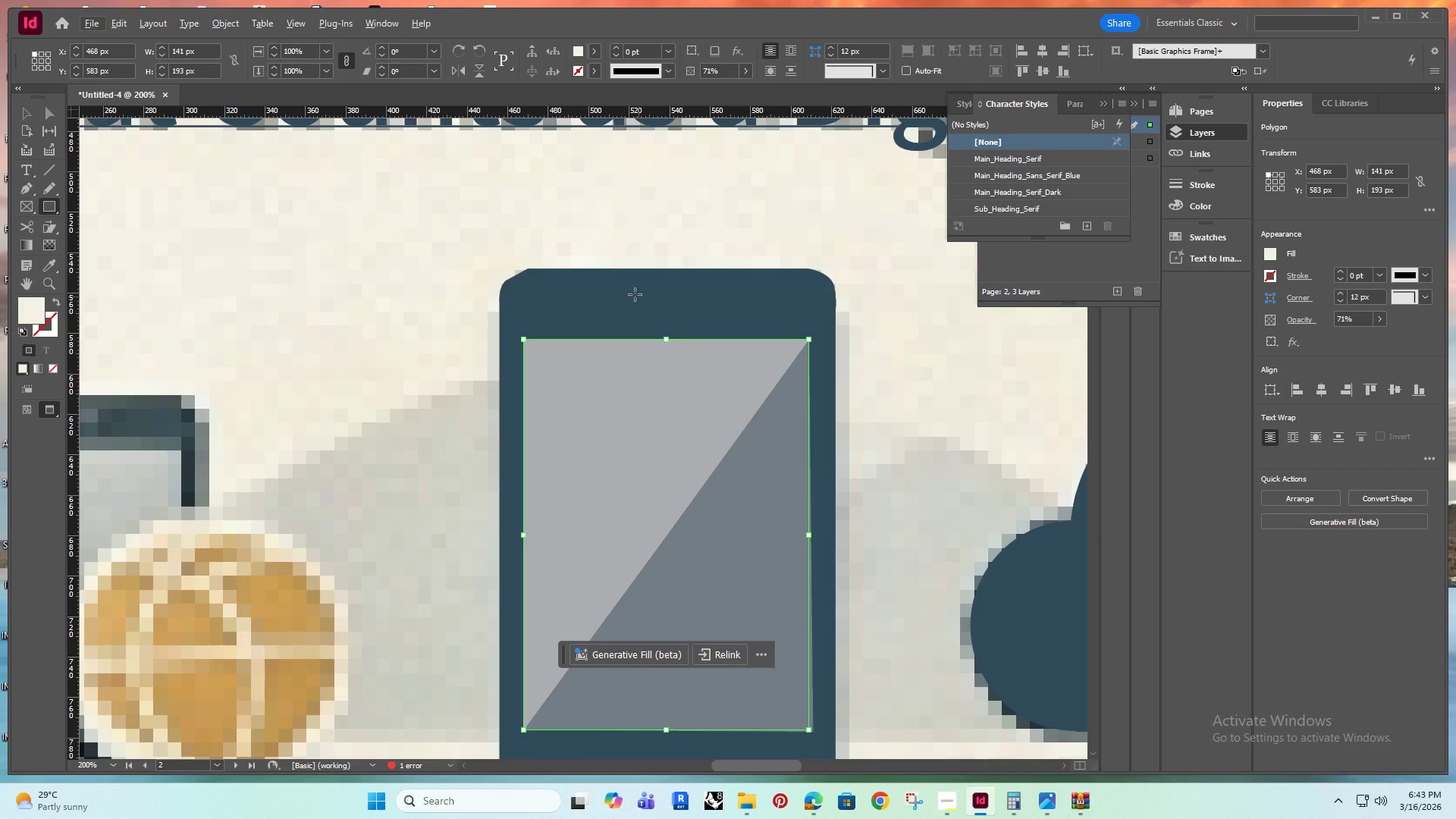 
scroll: coordinate [698, 306], scroll_direction: up, amount: 3.0
 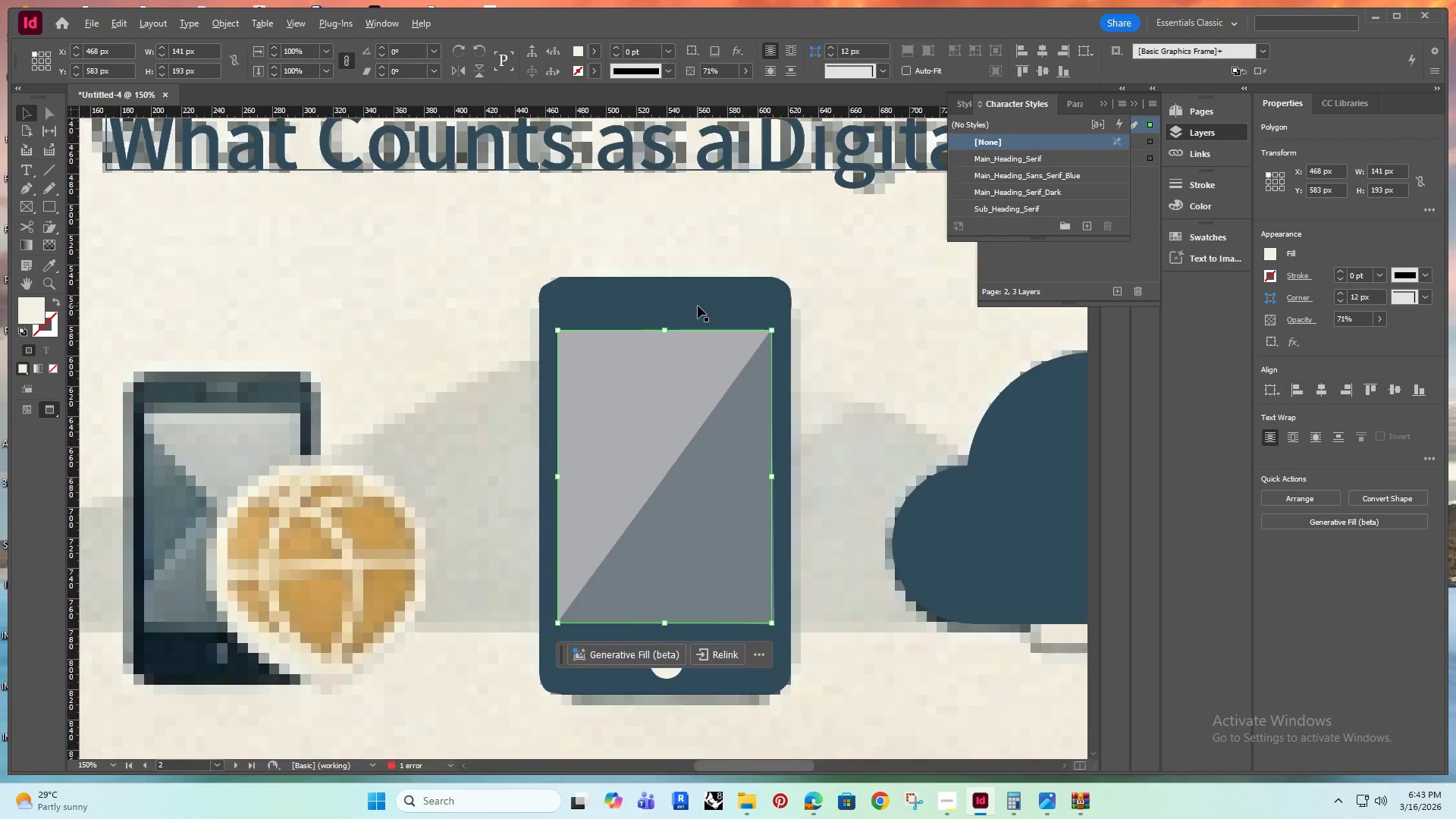 
left_click([42, 202])
 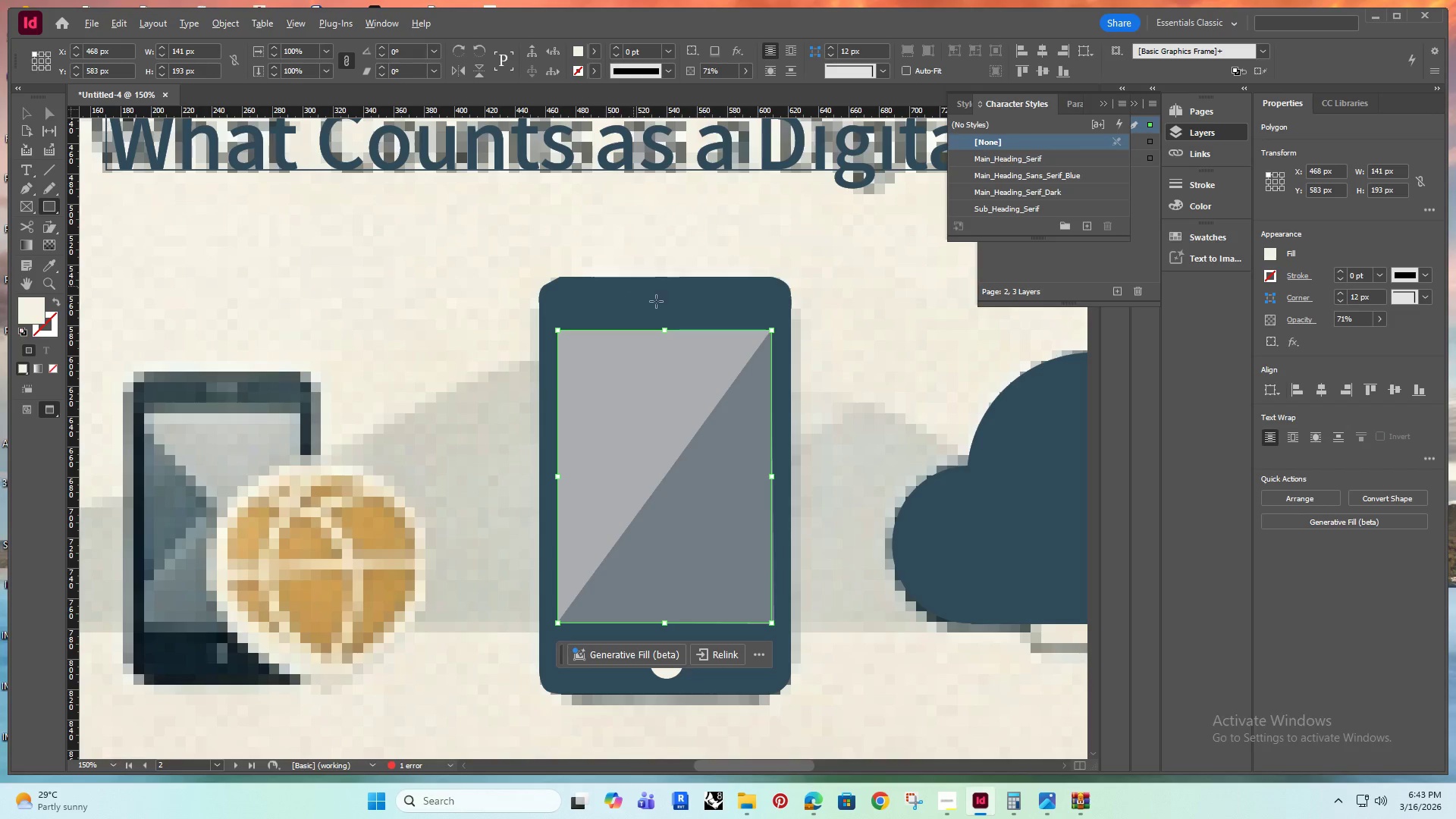 
scroll: coordinate [656, 301], scroll_direction: up, amount: 1.0
 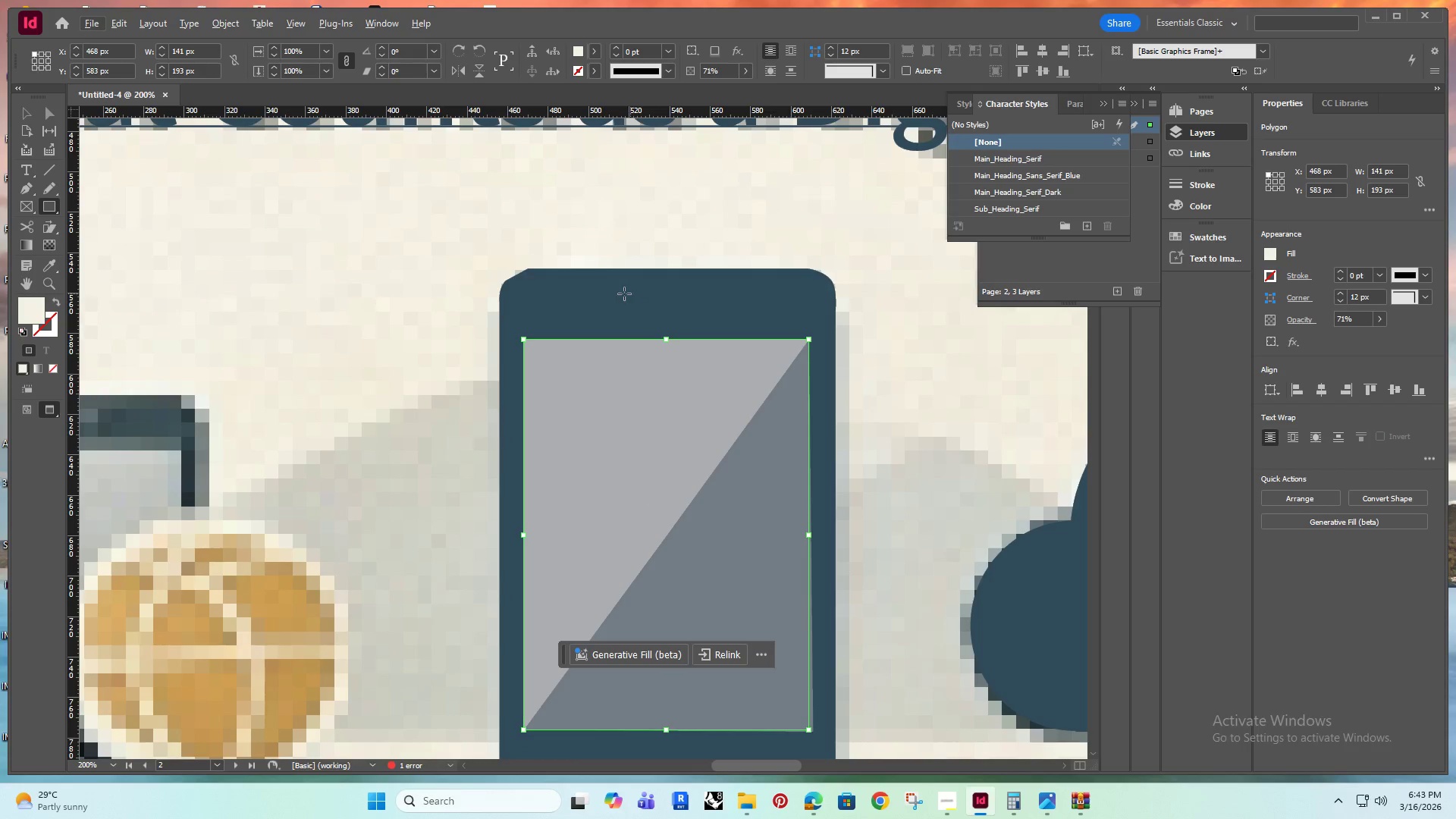 
left_click_drag(start_coordinate=[619, 293], to_coordinate=[720, 314])
 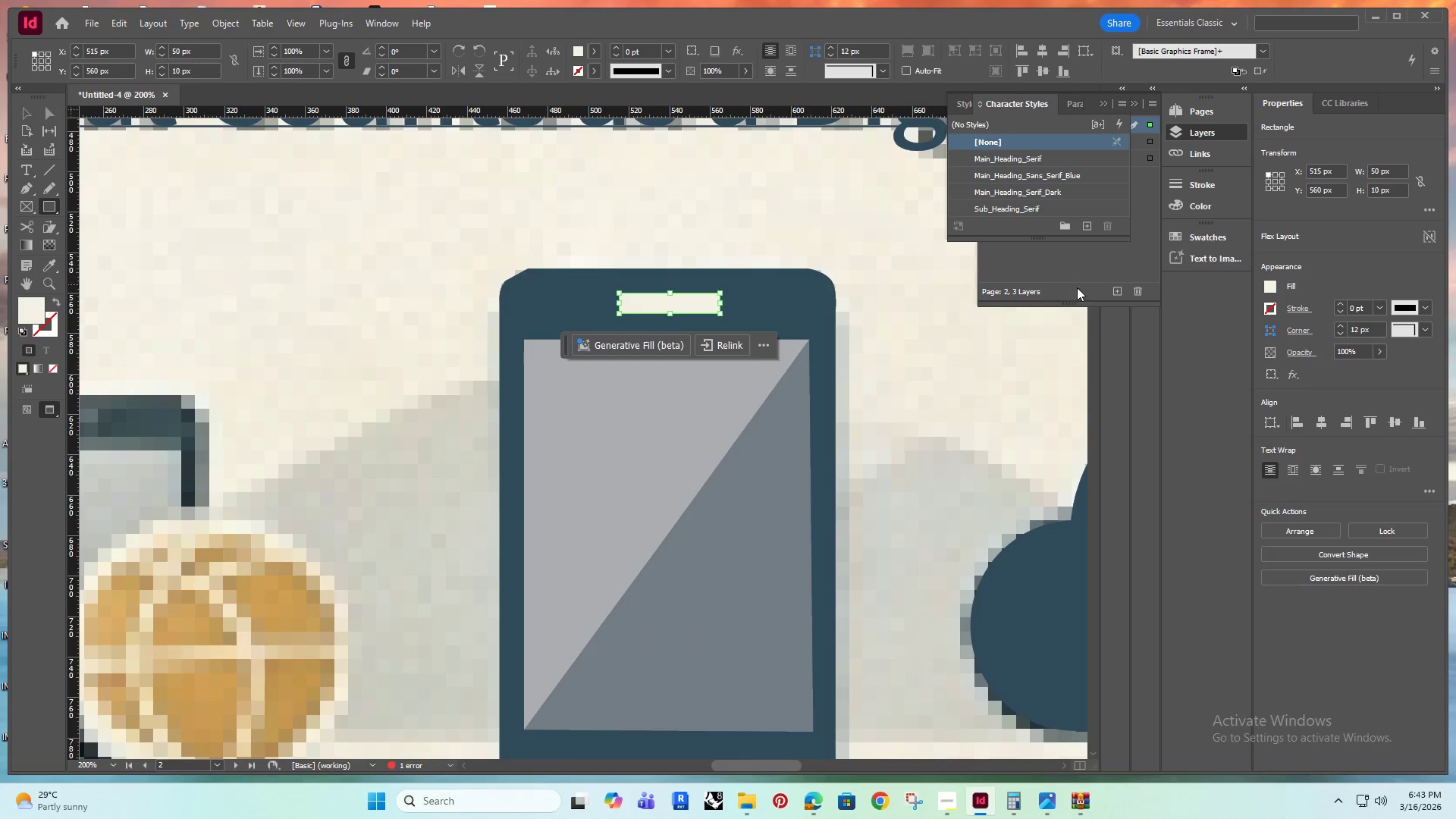 
double_click([1363, 349])
 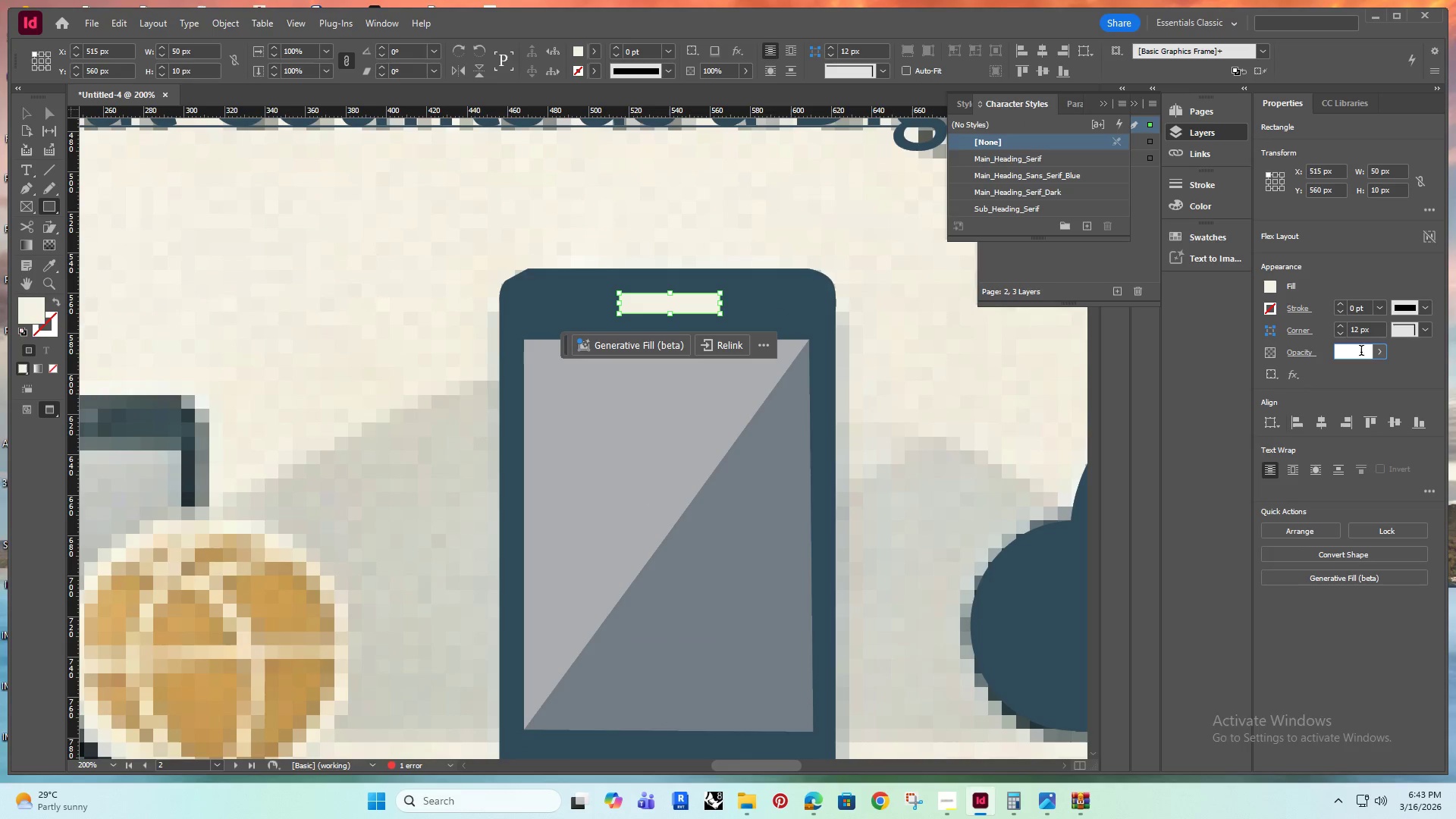 
left_click_drag(start_coordinate=[1363, 349], to_coordinate=[1332, 365])
 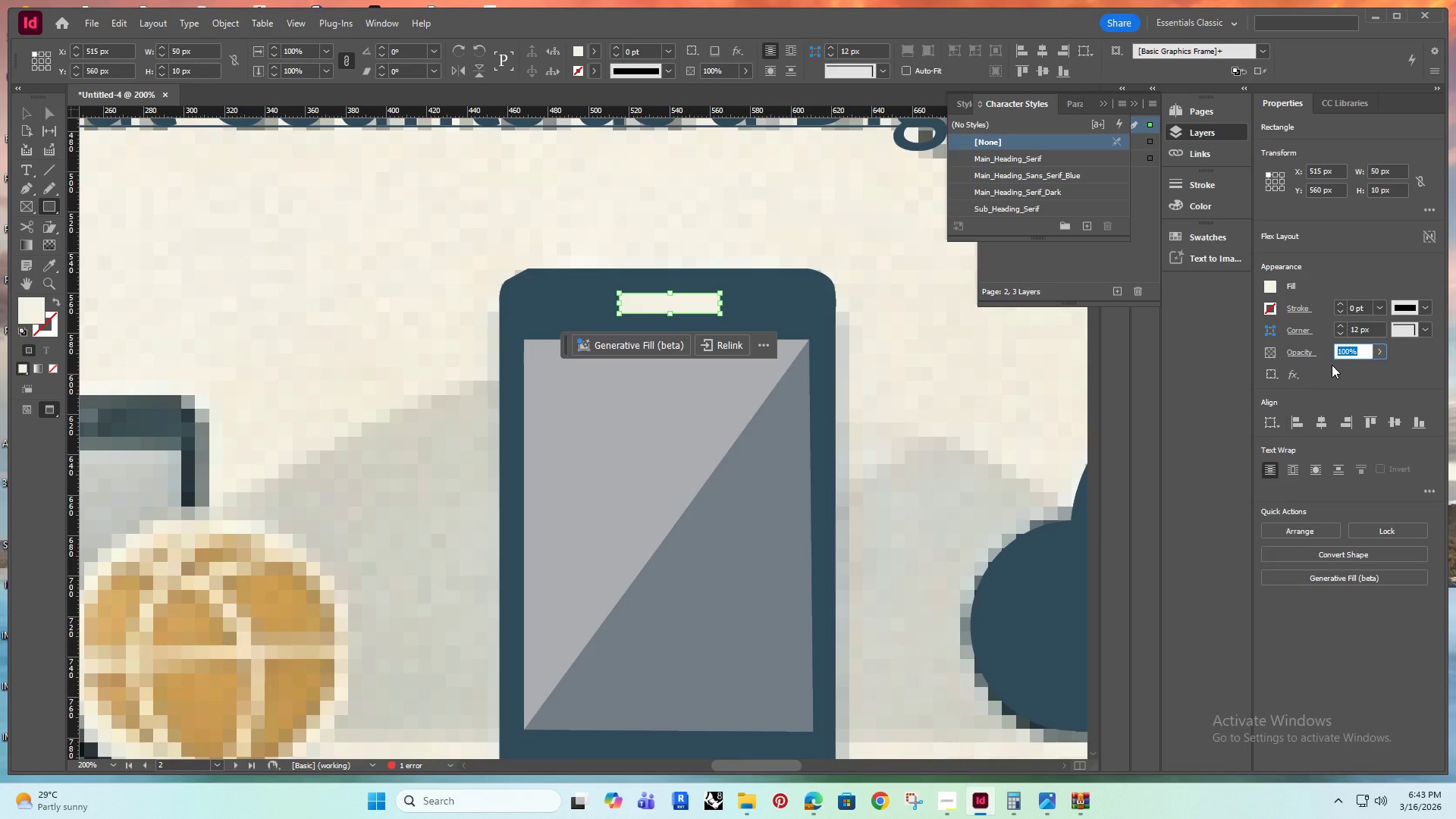 
type(80)
 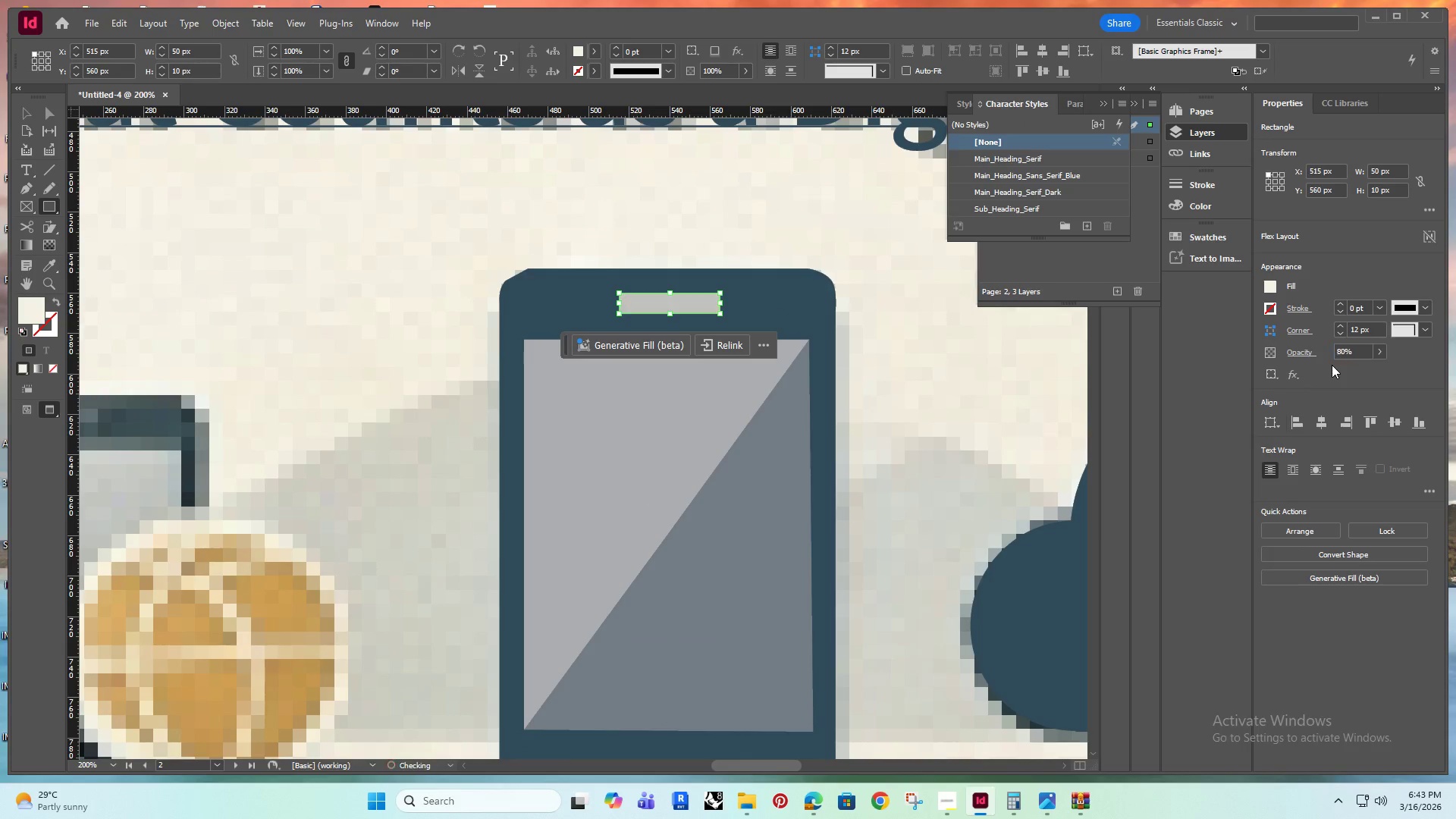 
key(Enter)
 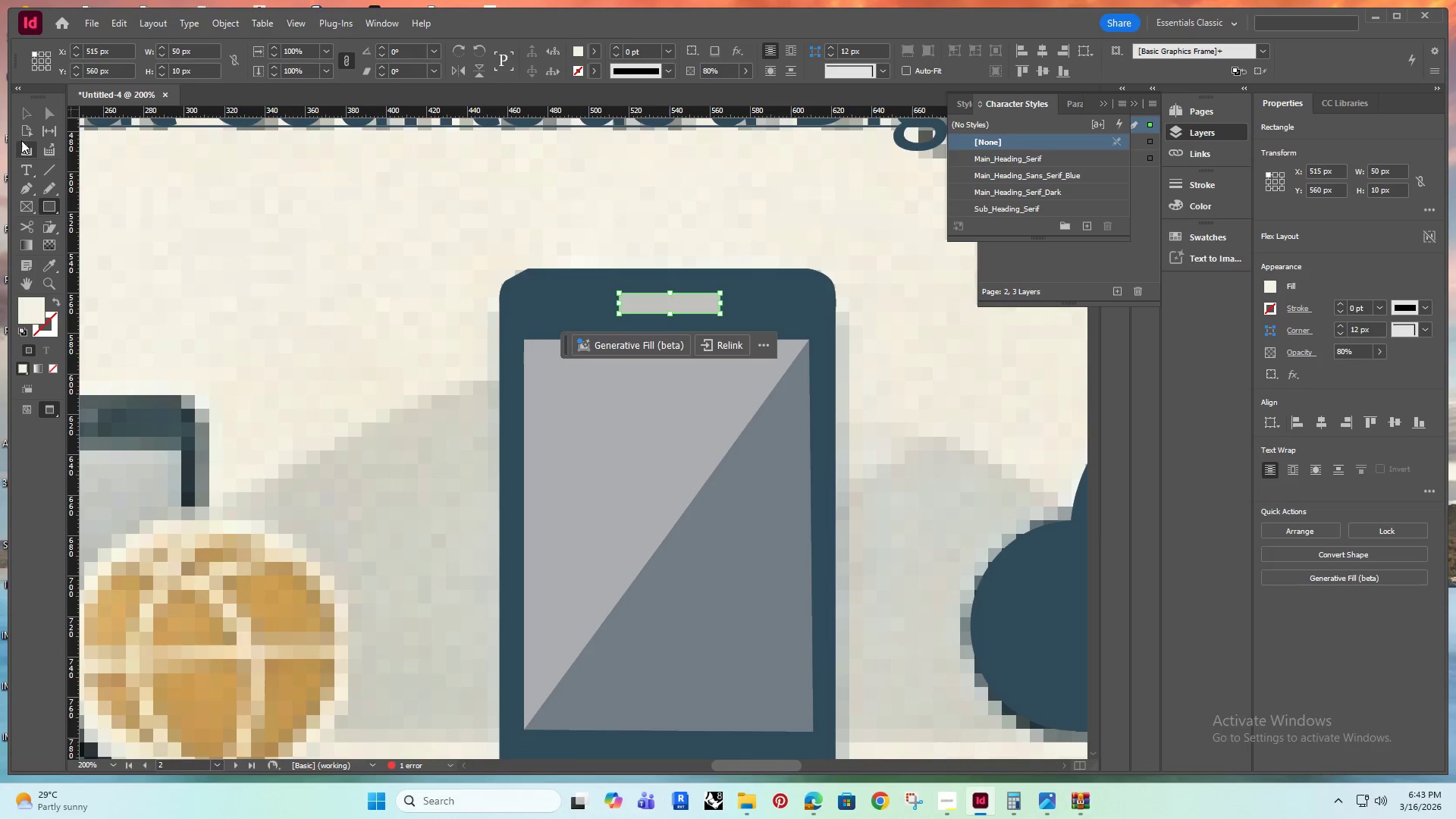 
left_click([20, 114])
 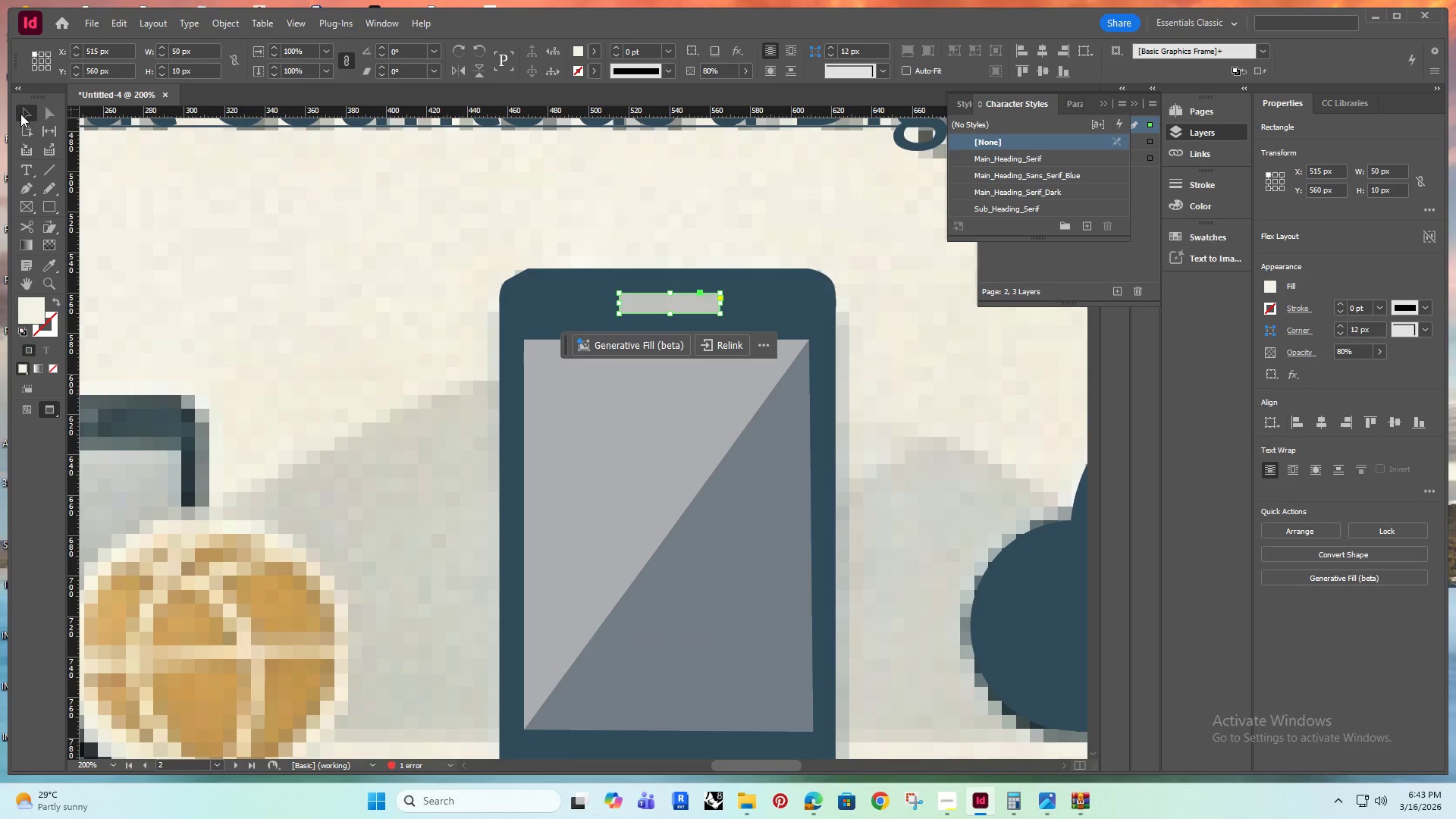 
hold_key(key=AltRight, duration=0.5)
scroll: coordinate [506, 294], scroll_direction: down, amount: 3.0
 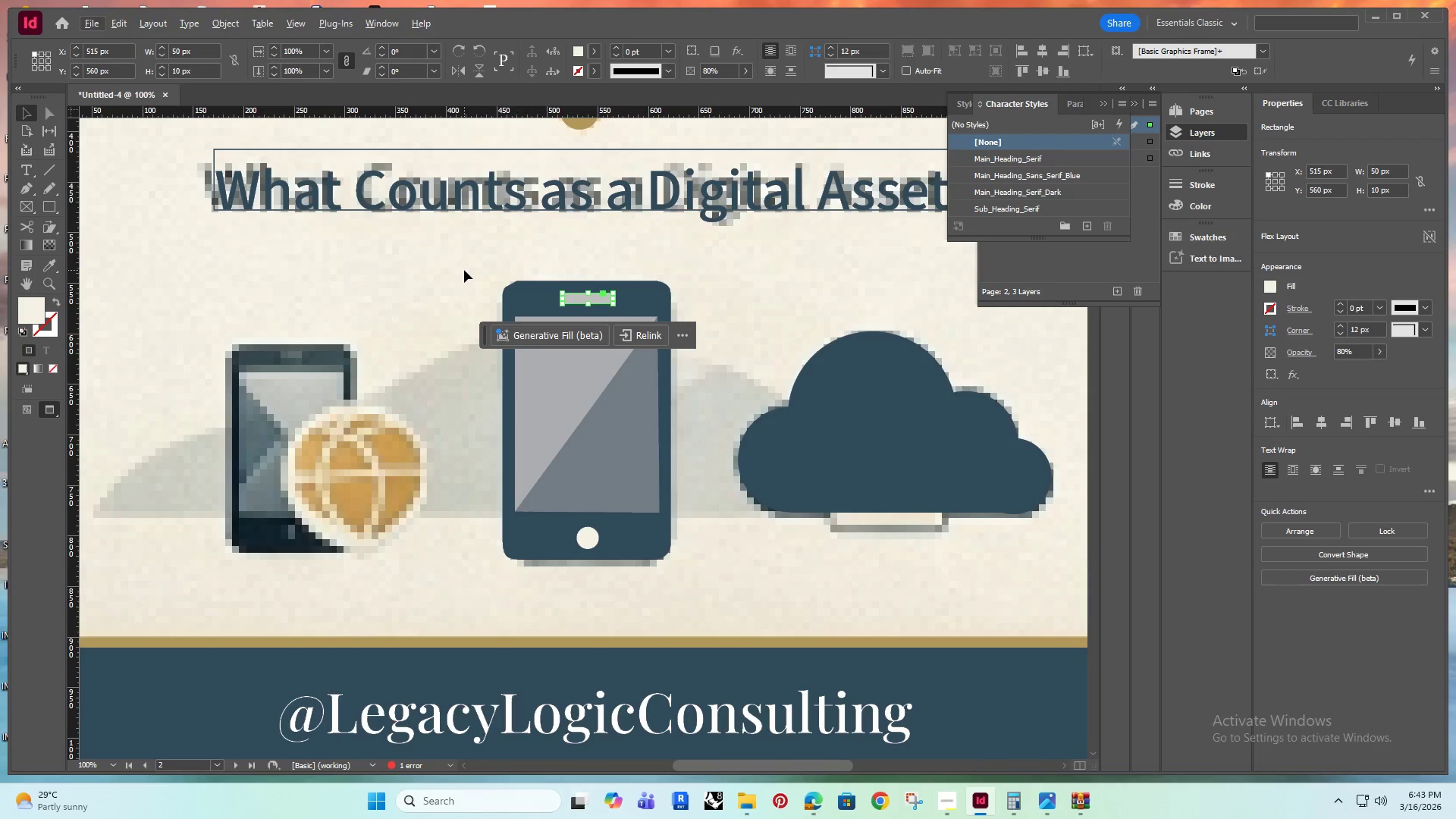 
left_click([460, 261])
 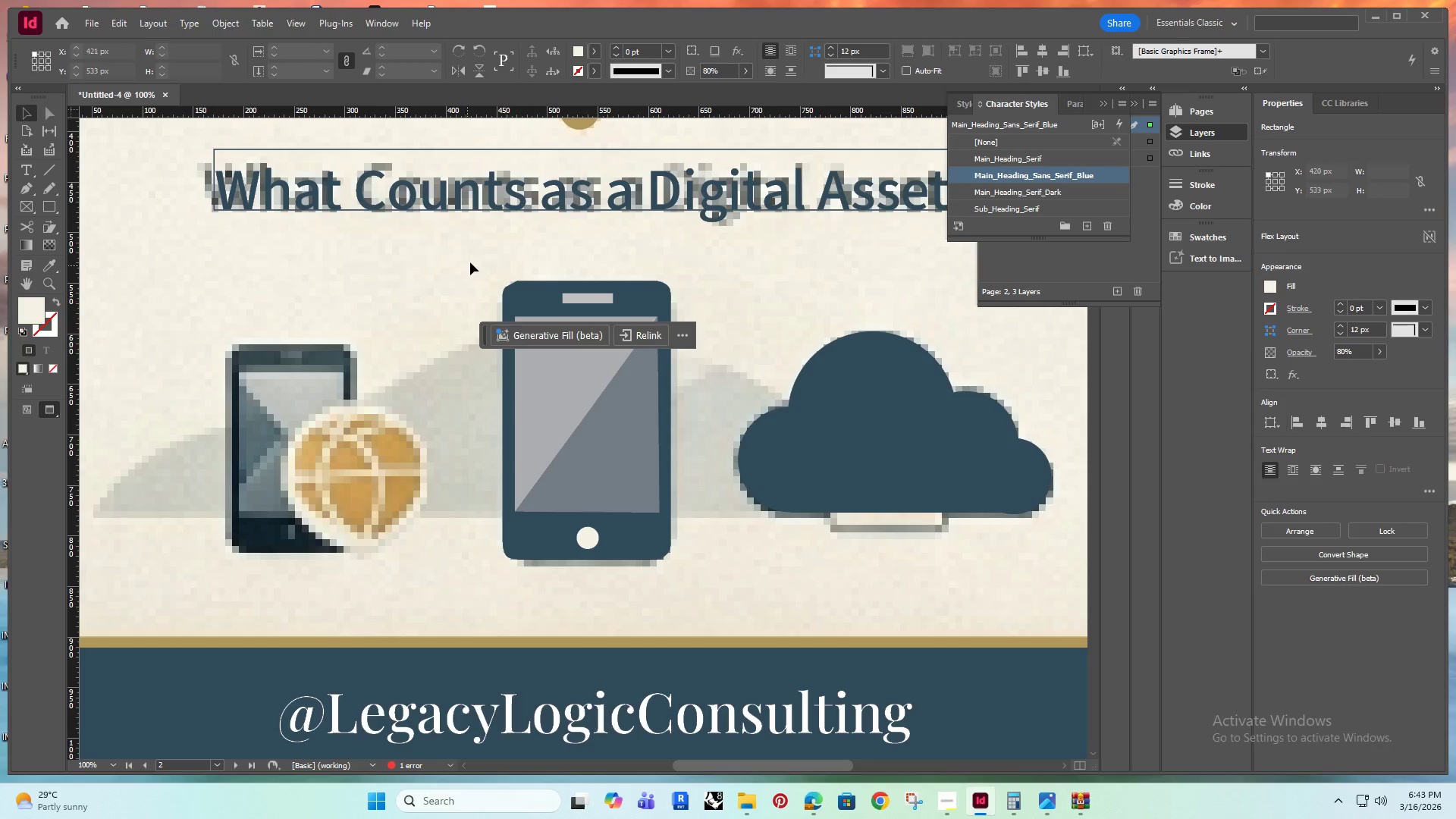 
left_click_drag(start_coordinate=[466, 243], to_coordinate=[695, 579])
 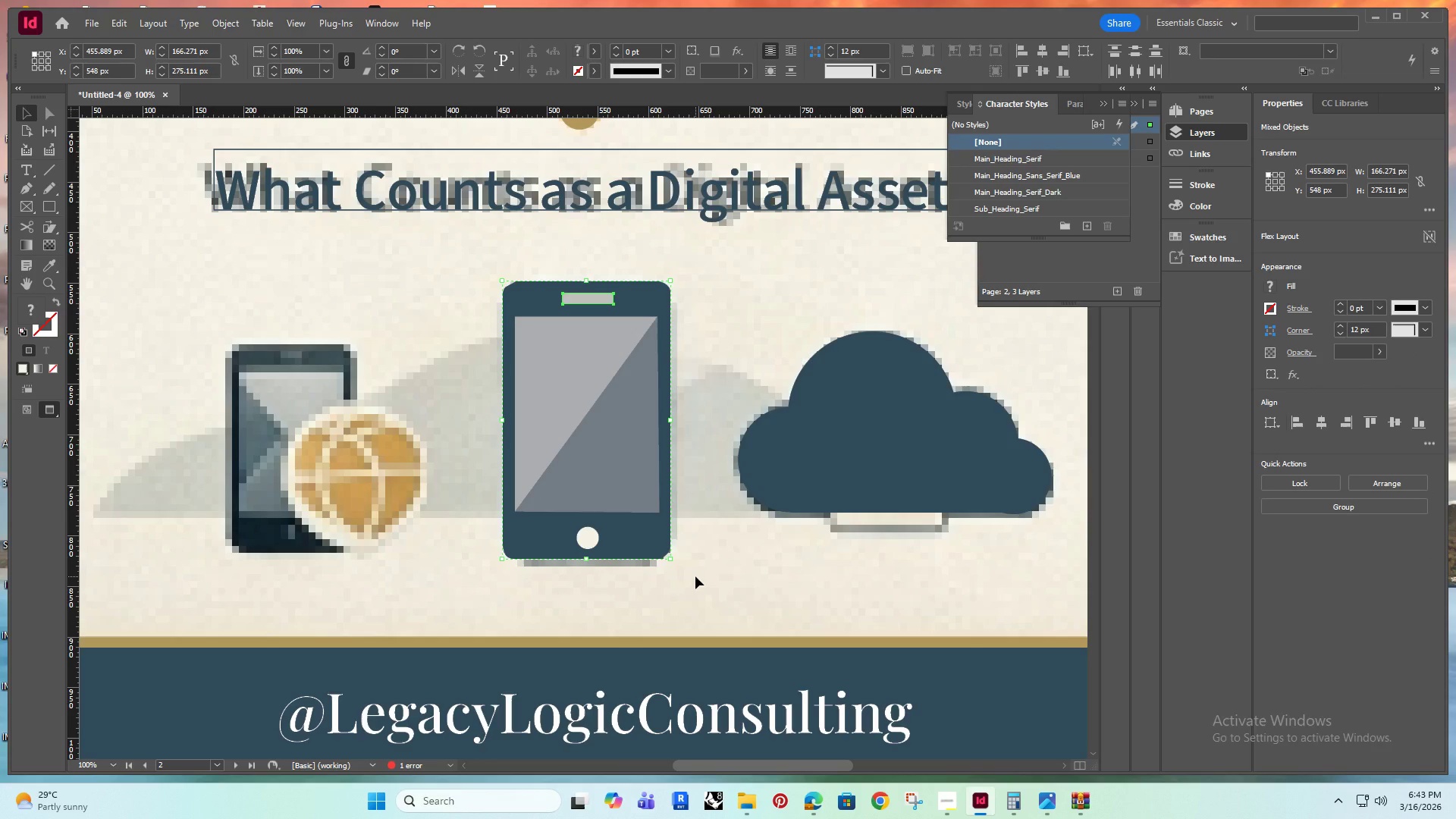 
key(Control+G)
 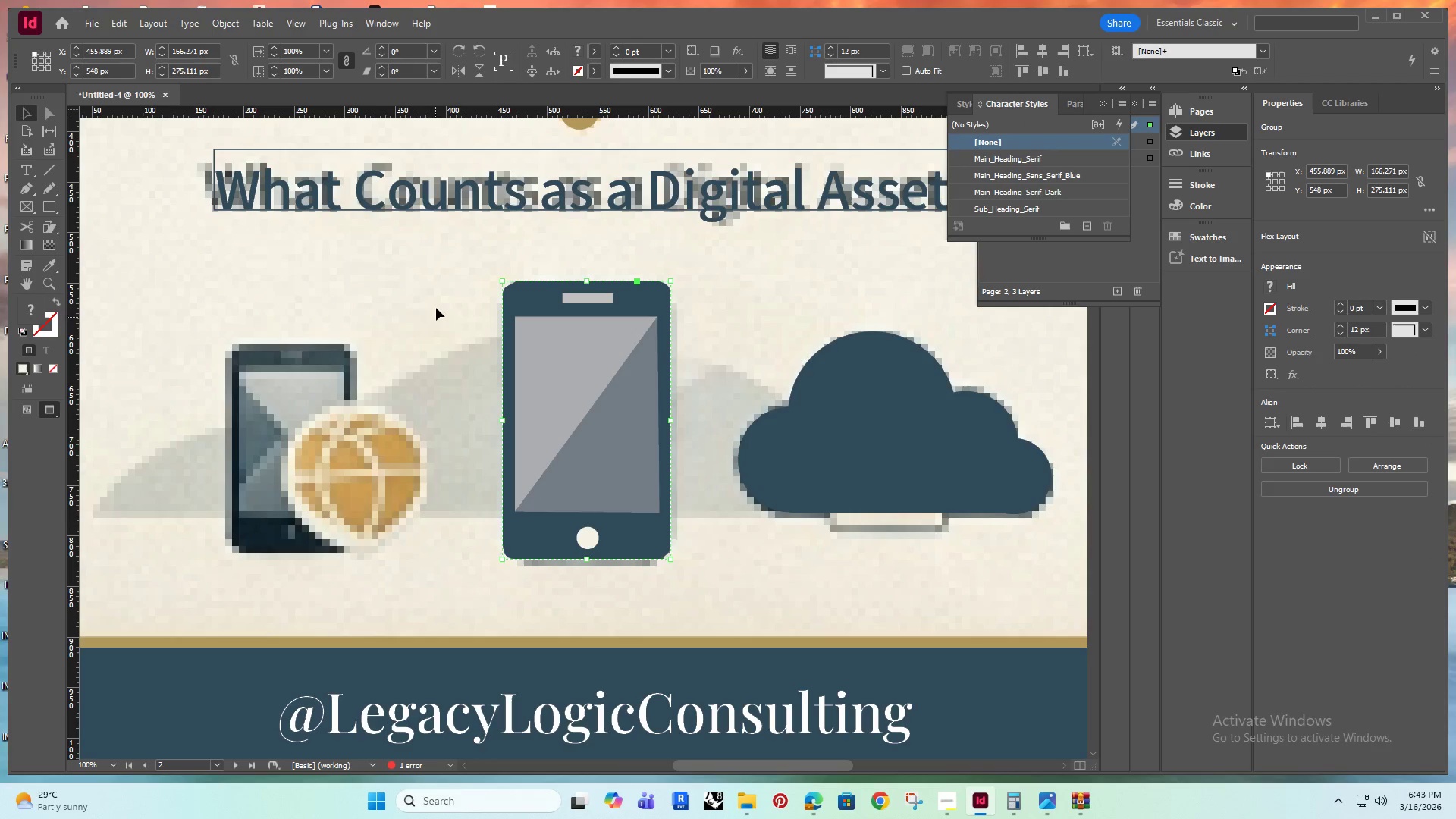 
hold_key(key=AltRight, duration=0.31)
 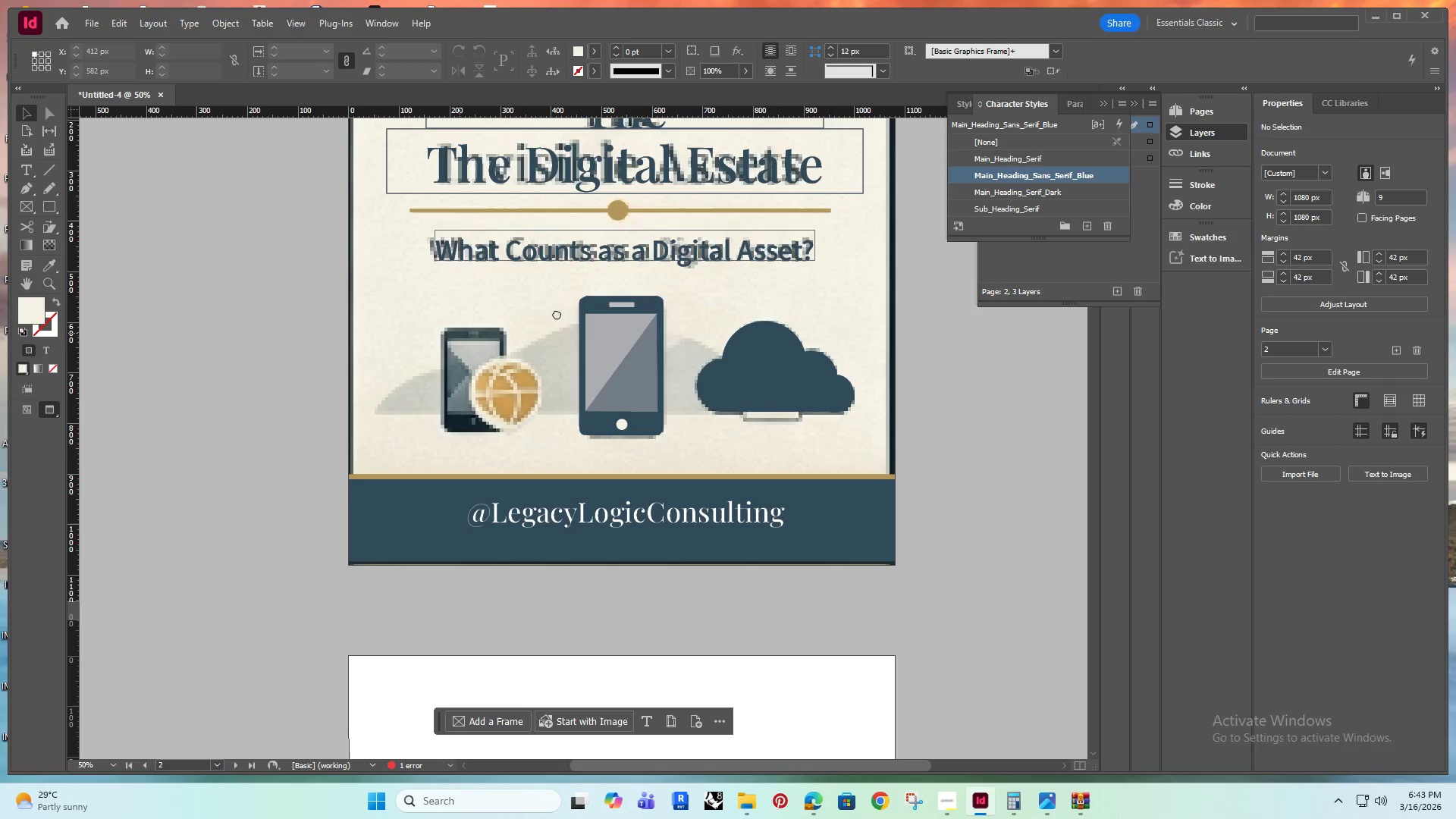 
hold_key(key=Space, duration=0.33)
 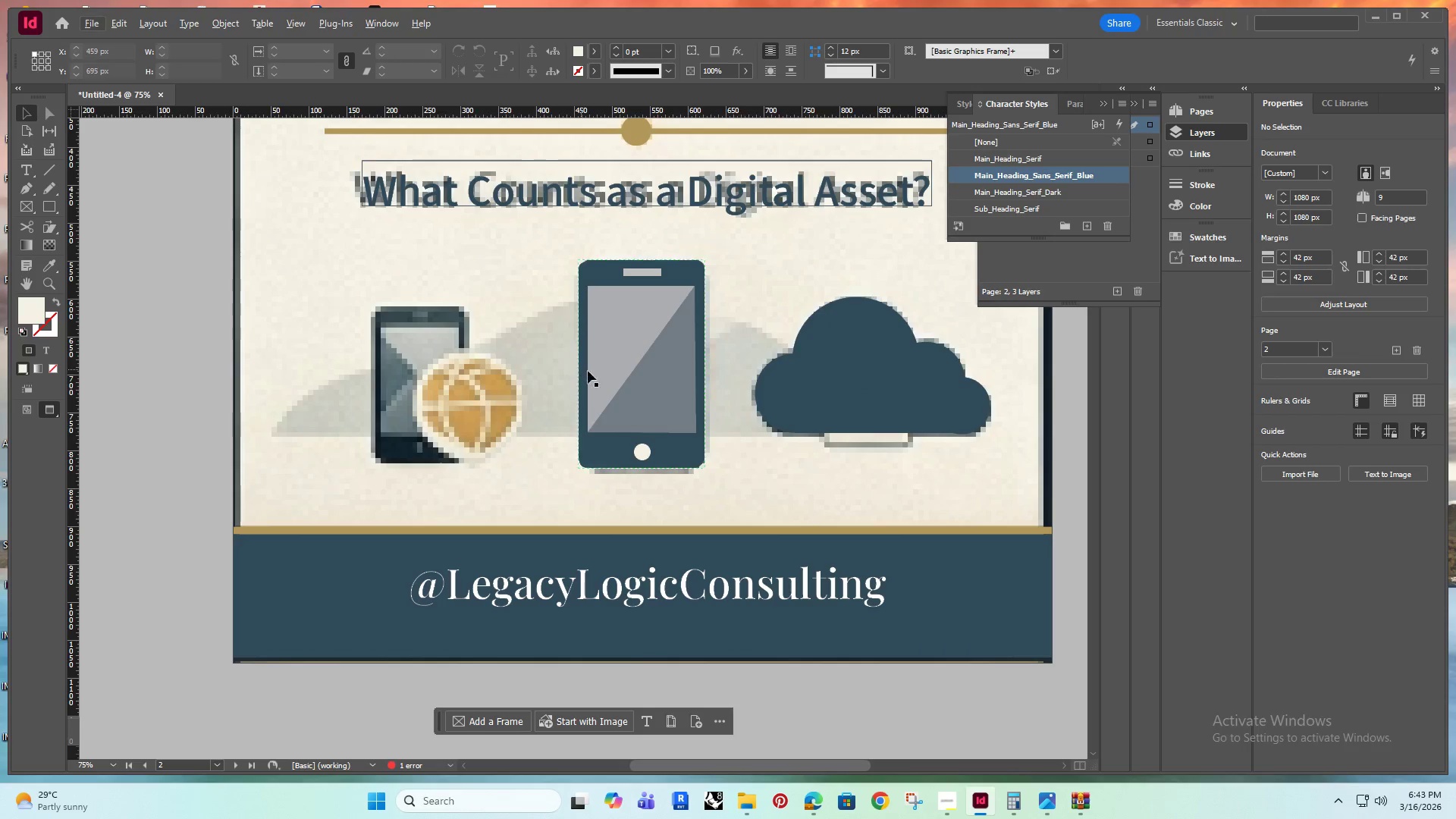 
left_click_drag(start_coordinate=[460, 333], to_coordinate=[557, 313])
 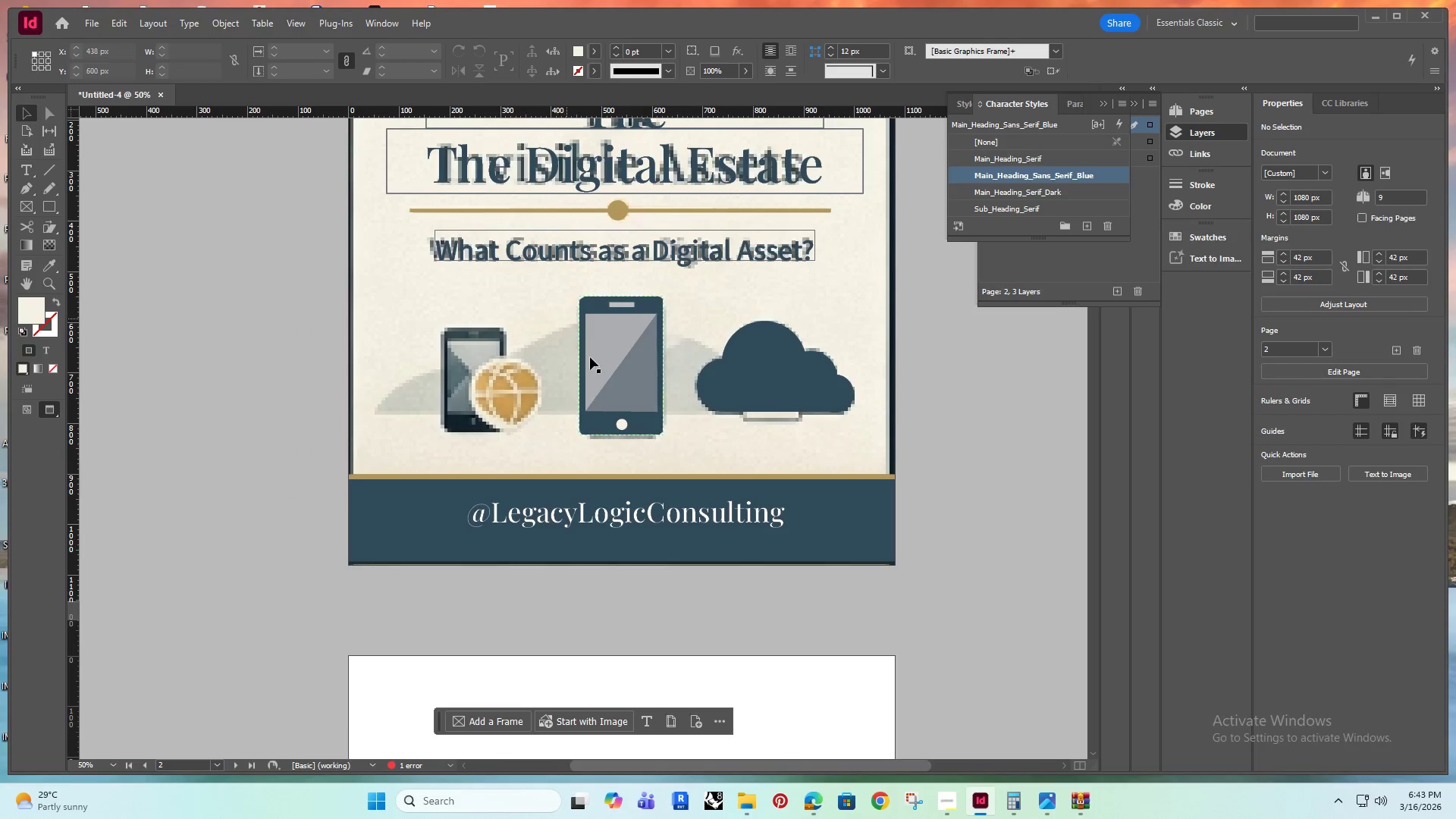 
scroll: coordinate [462, 350], scroll_direction: down, amount: 2.0
 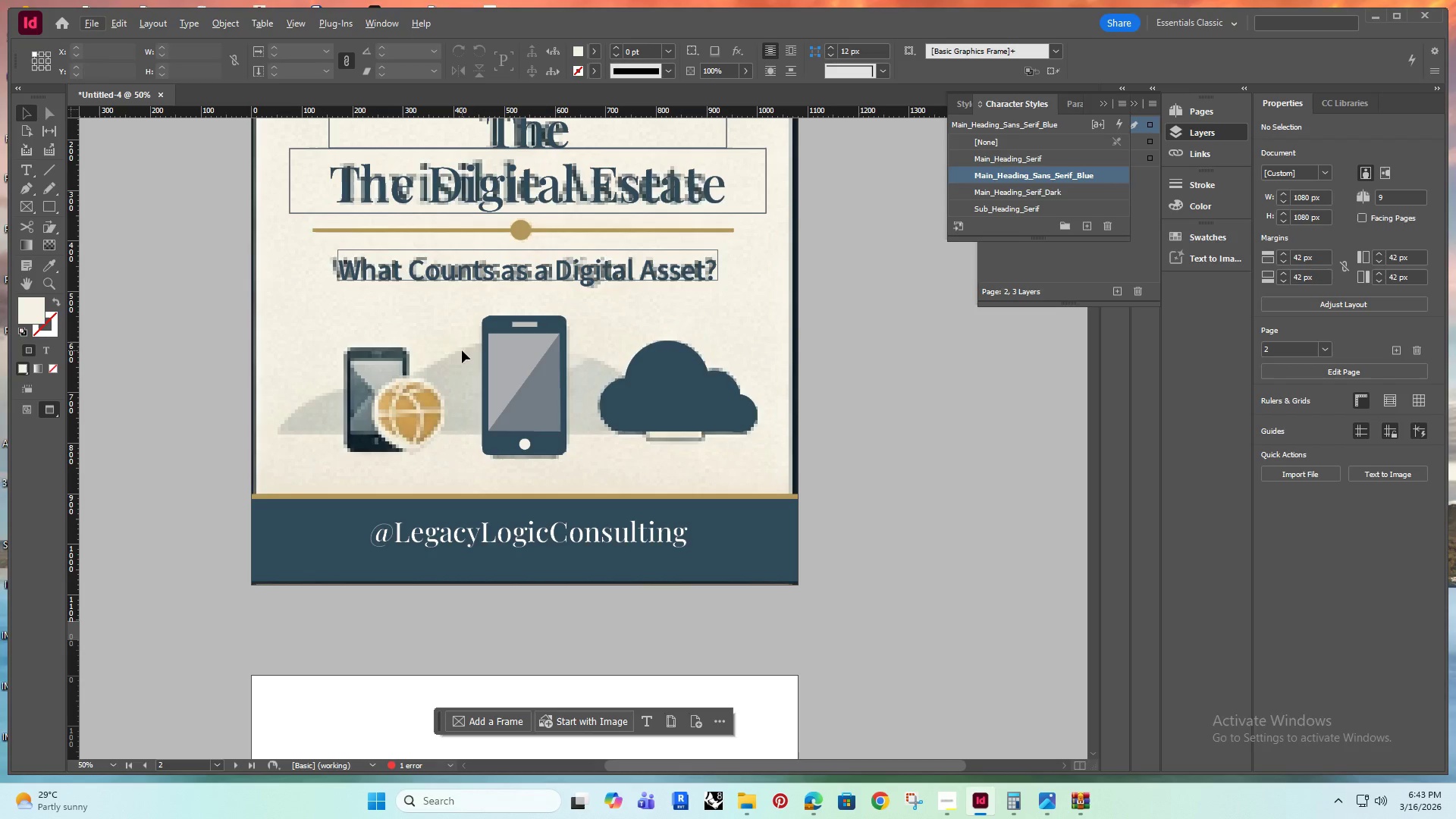 
key(Alt+AltRight)
 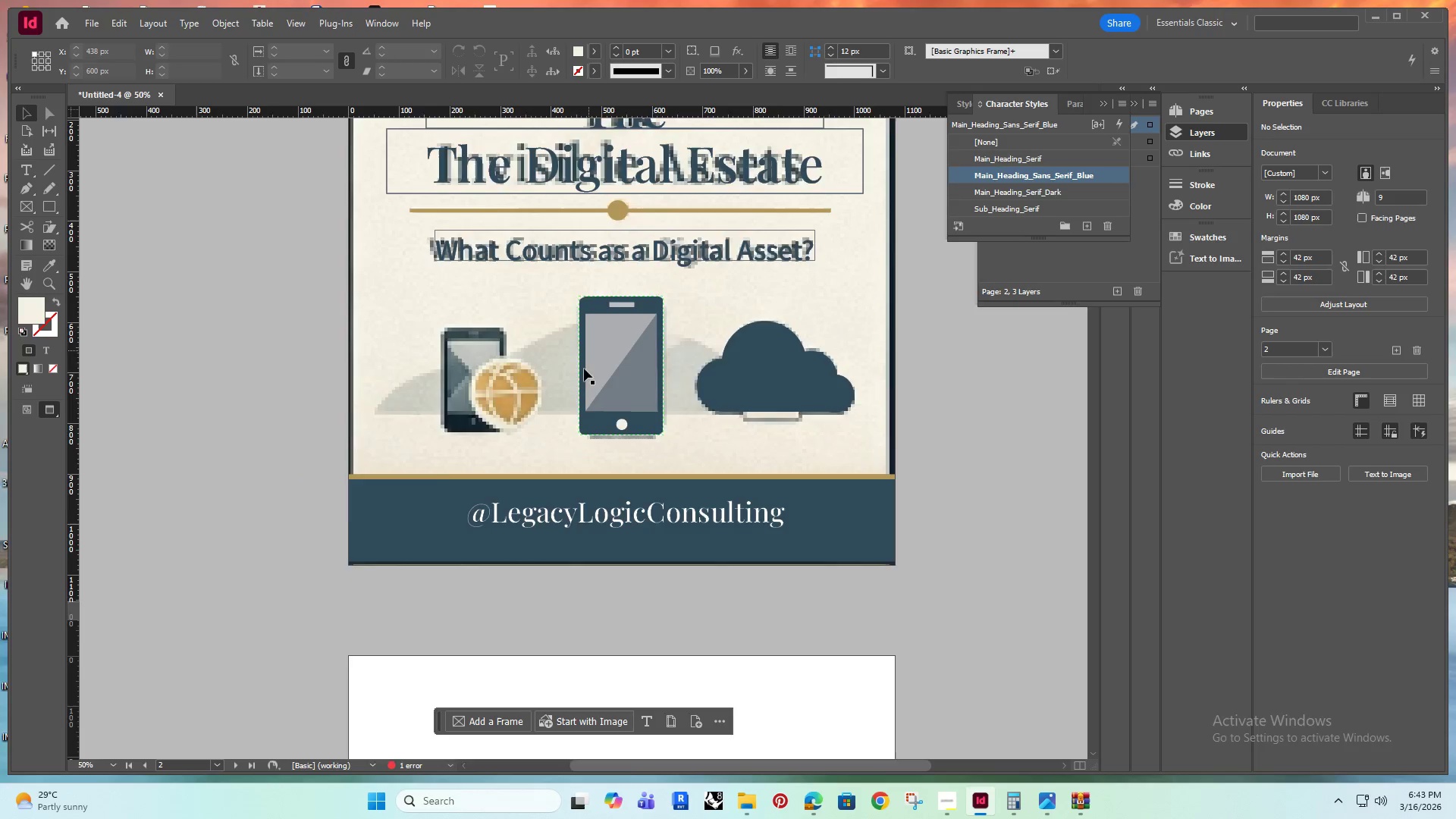 
left_click([623, 352])
 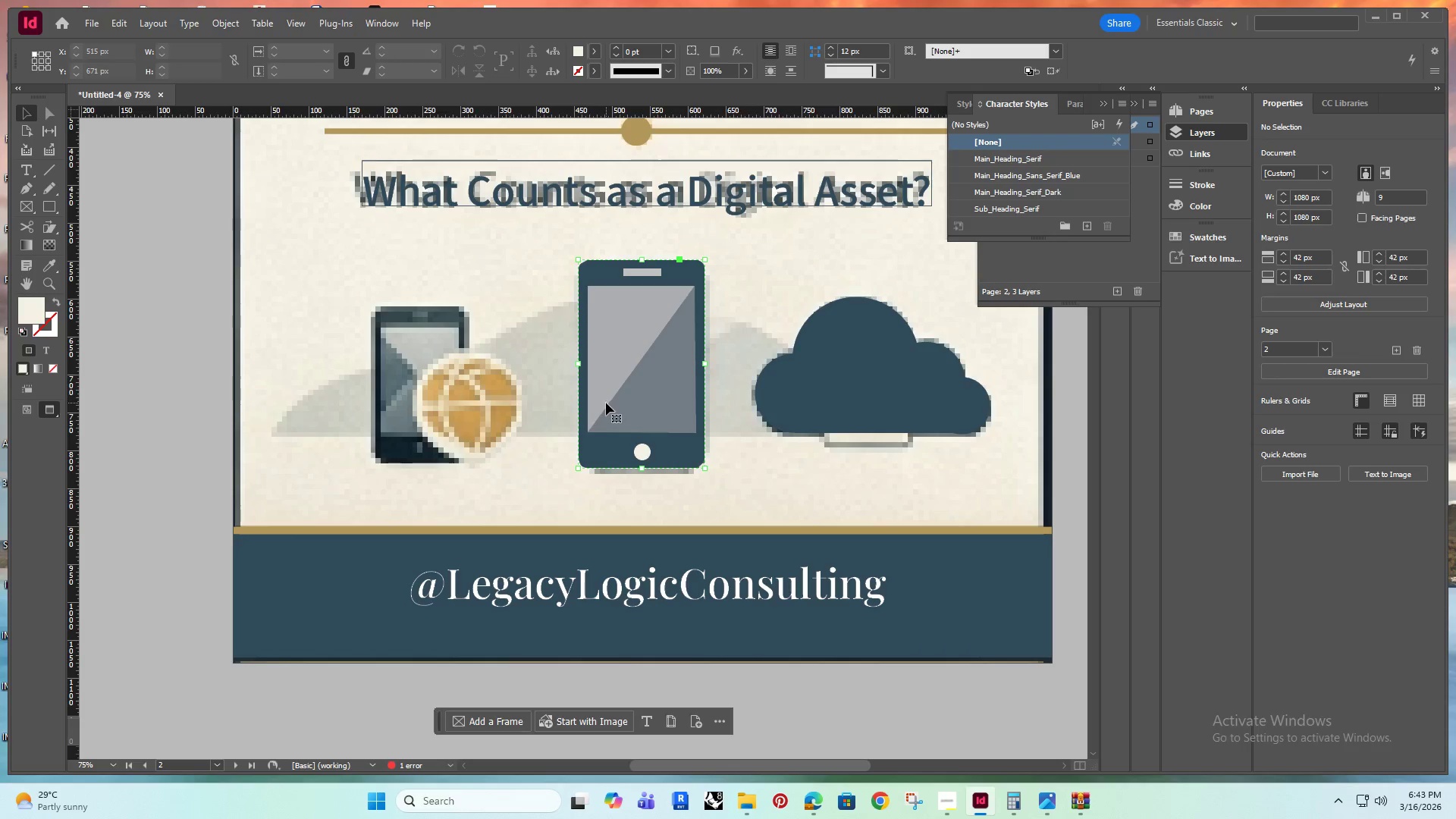 
scroll: coordinate [581, 369], scroll_direction: up, amount: 1.0
 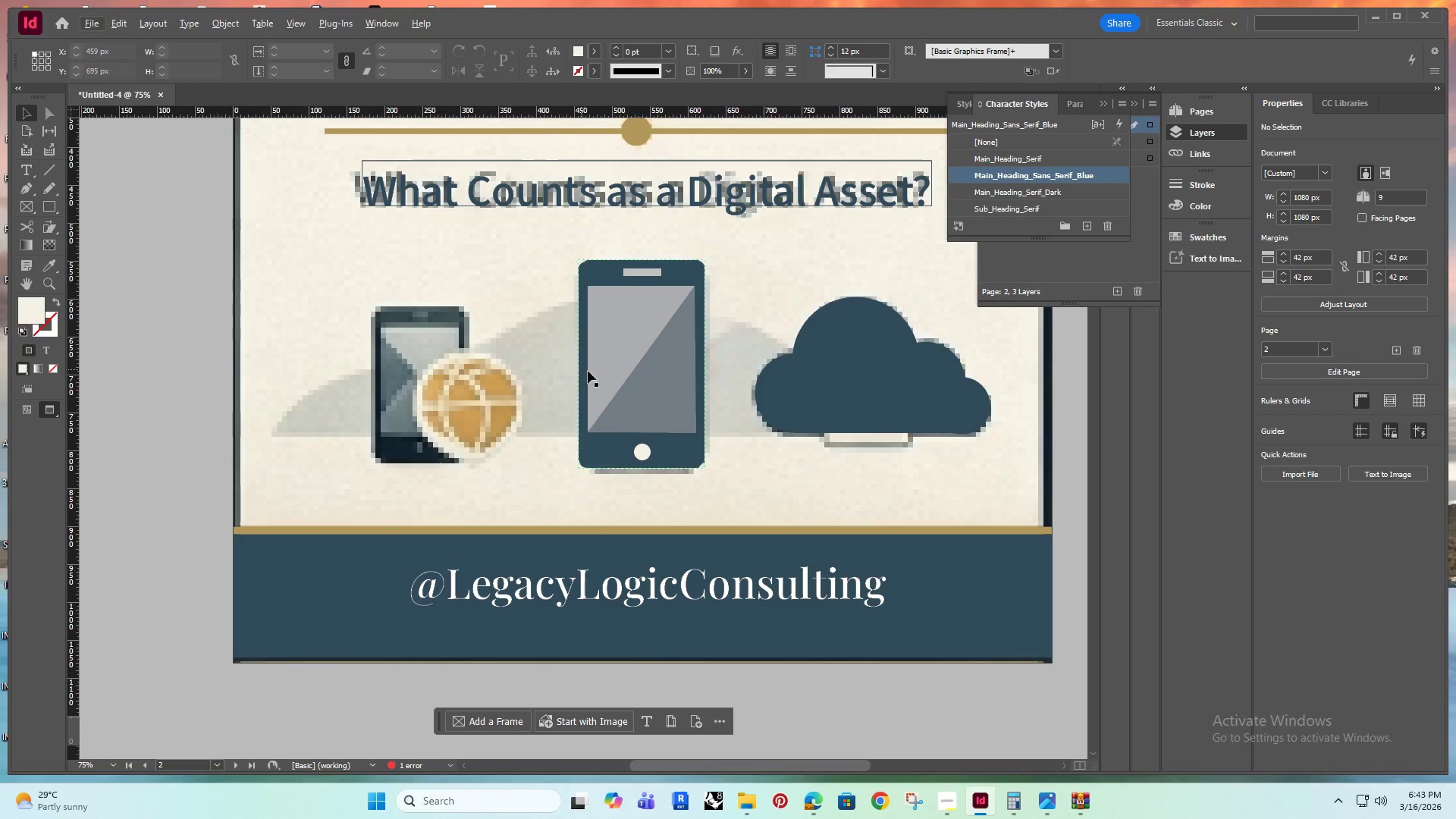 
hold_key(key=AltRight, duration=1.55)
left_click_drag(start_coordinate=[629, 349], to_coordinate=[410, 396])
 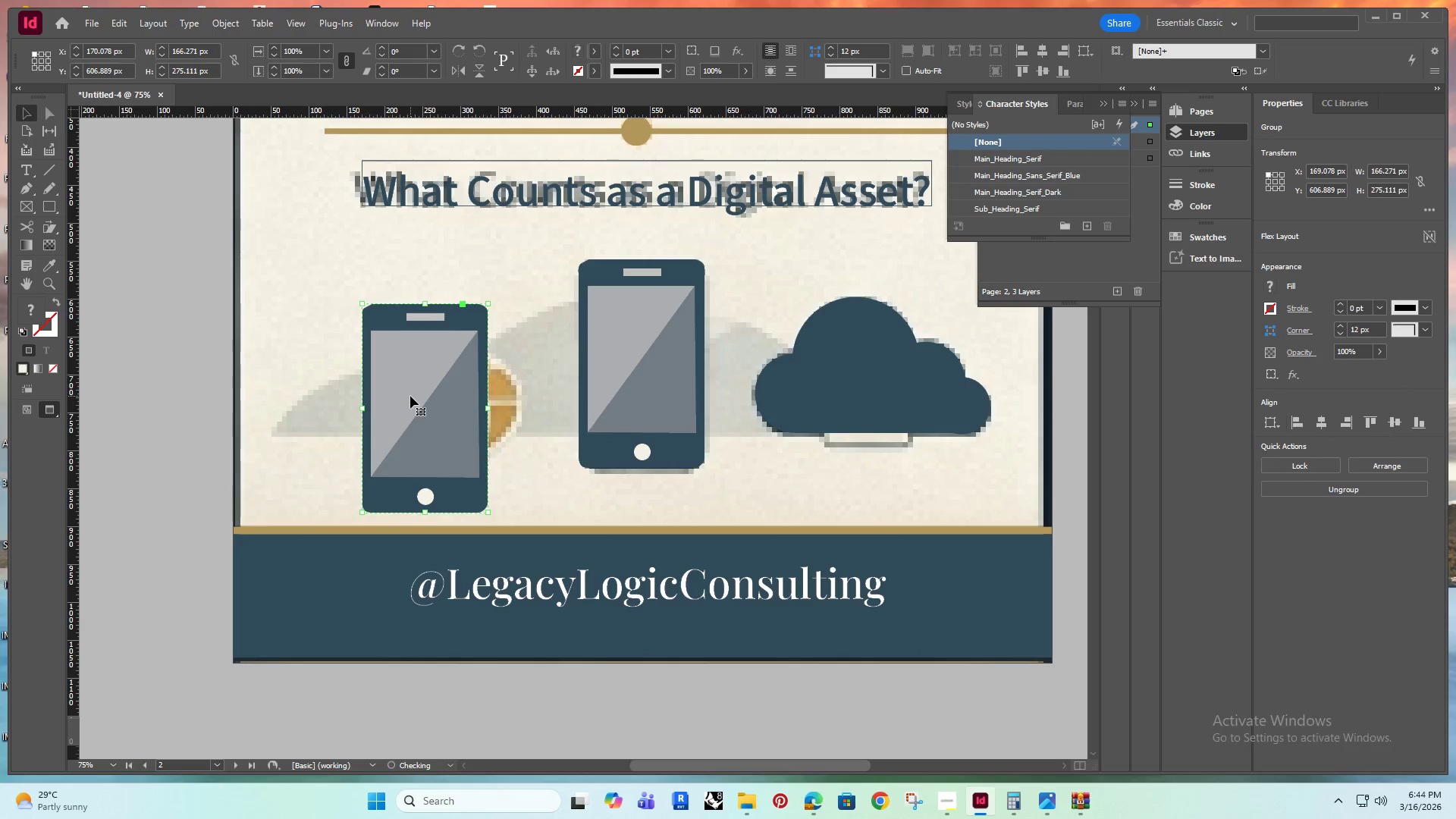 
key(Alt+AltRight)
 